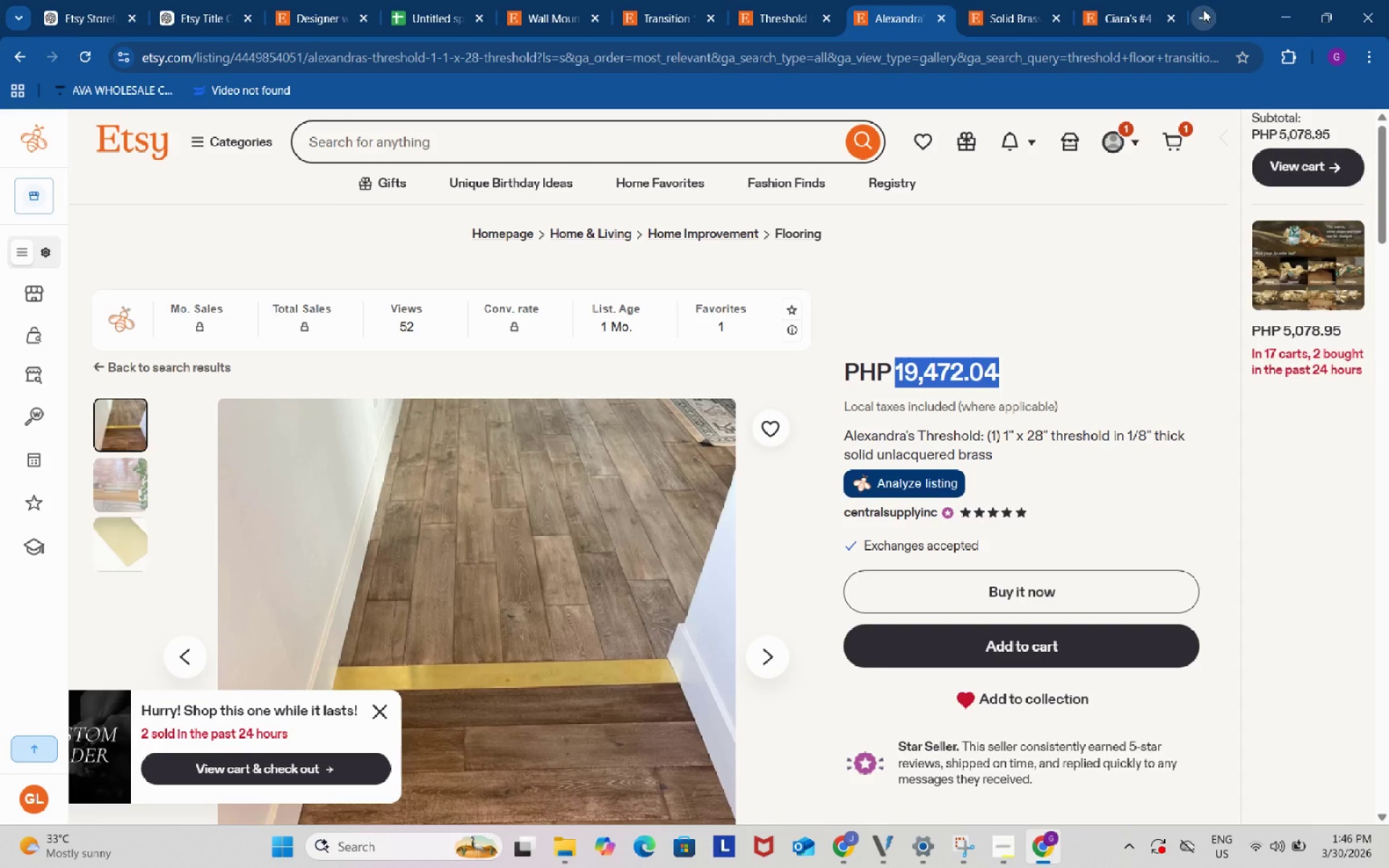 
left_click([1203, 9])
 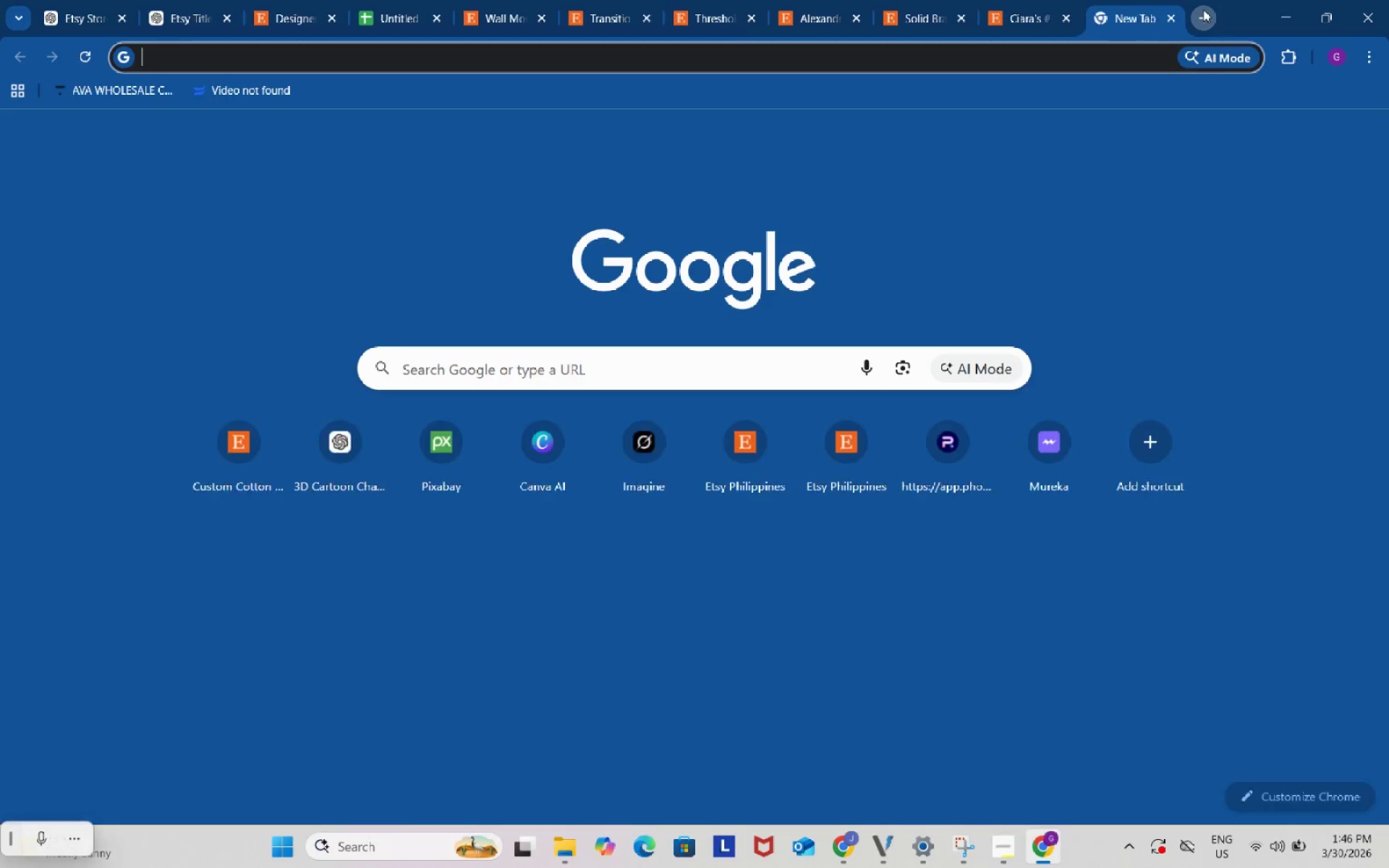 
key(Control+ControlLeft)
 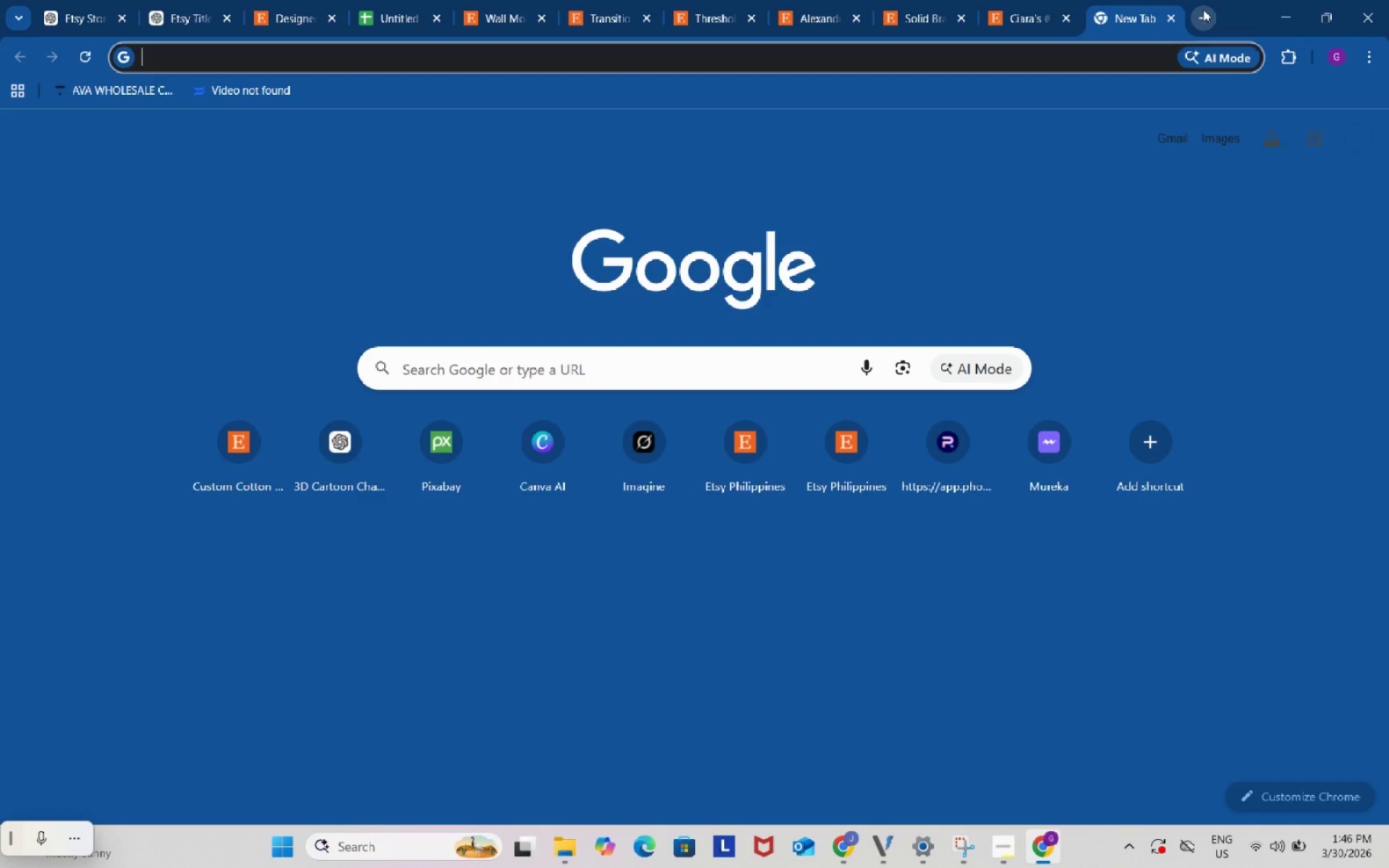 
key(Control+V)
 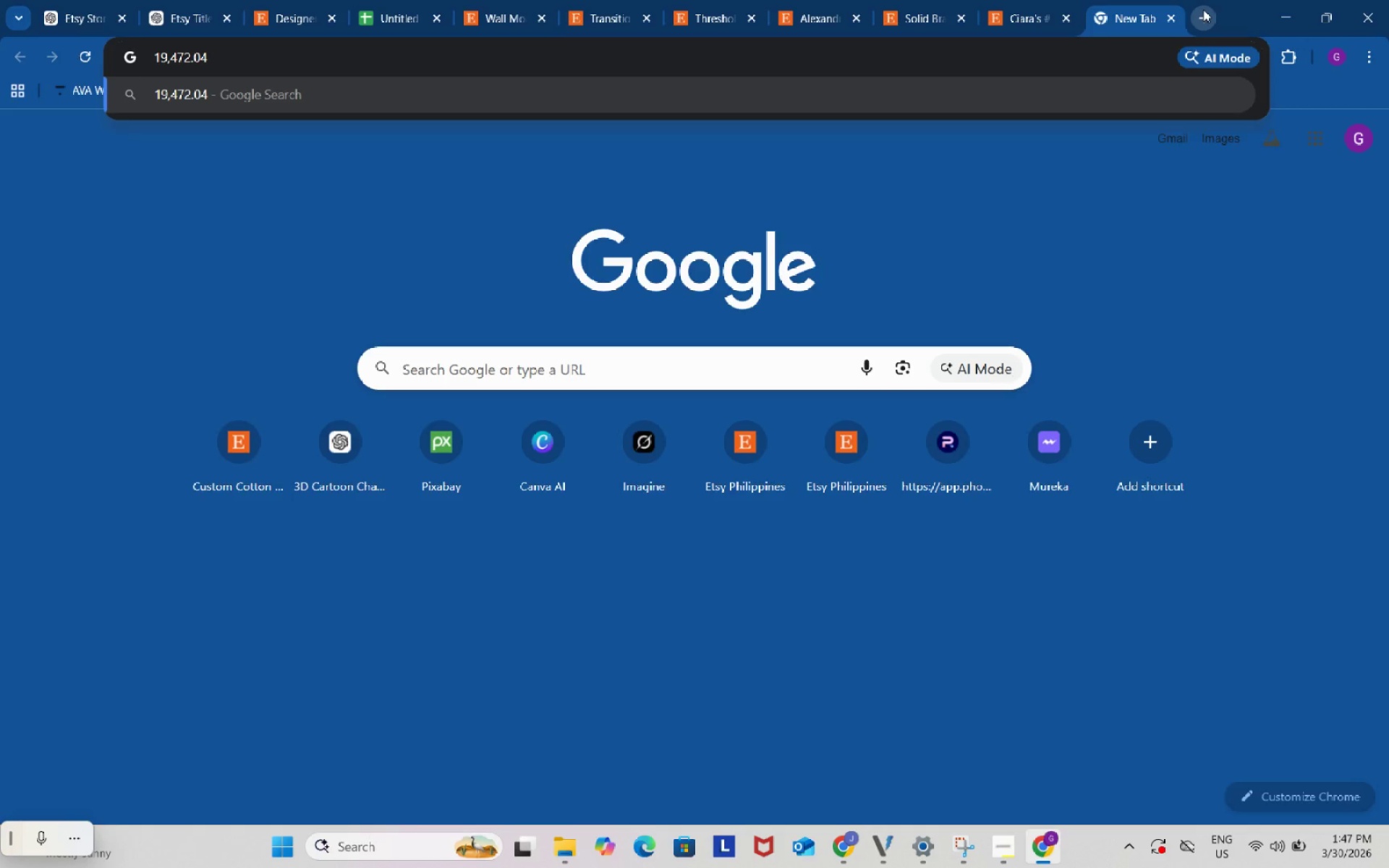 
wait(76.23)
 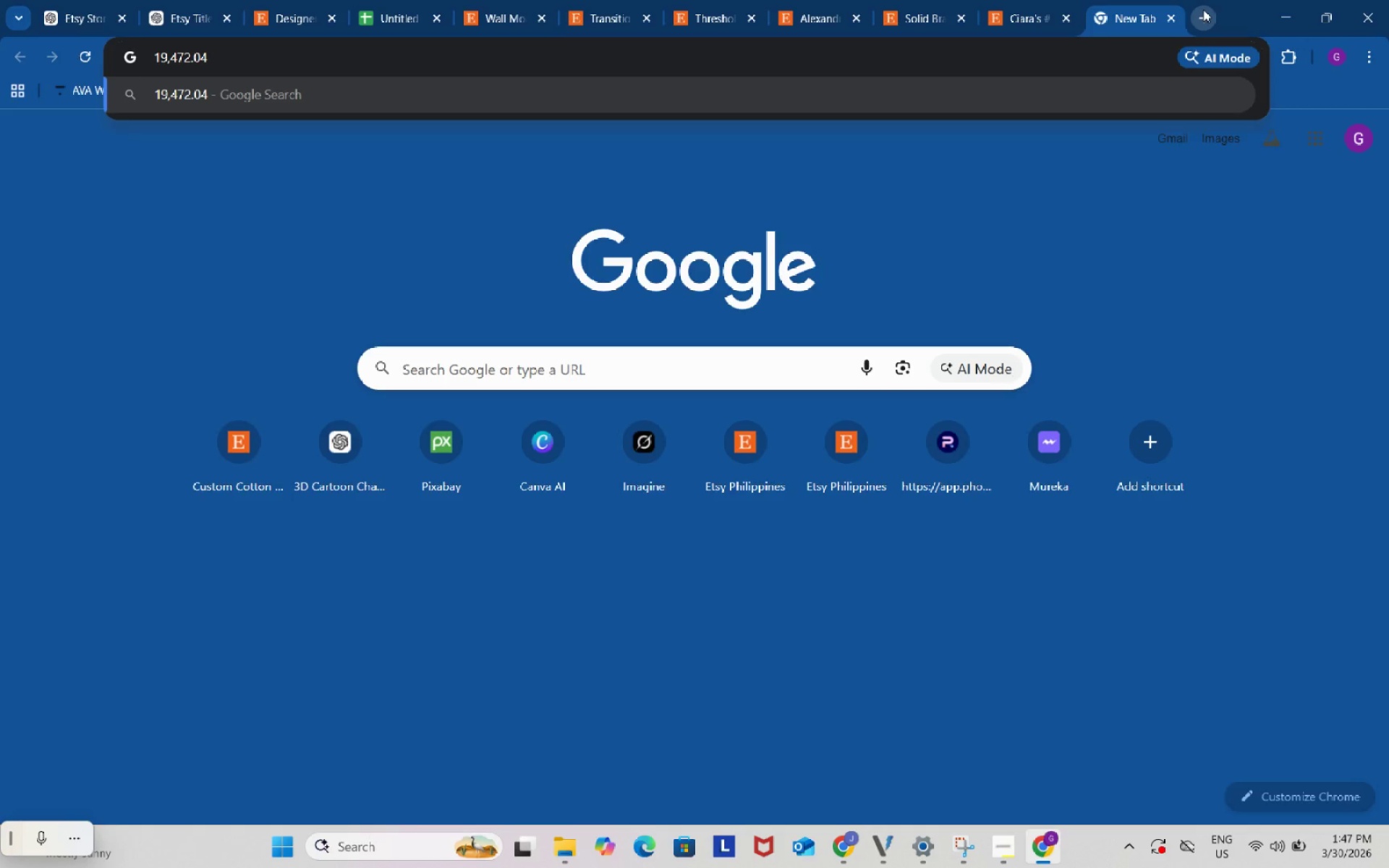 
type( php on usd)
 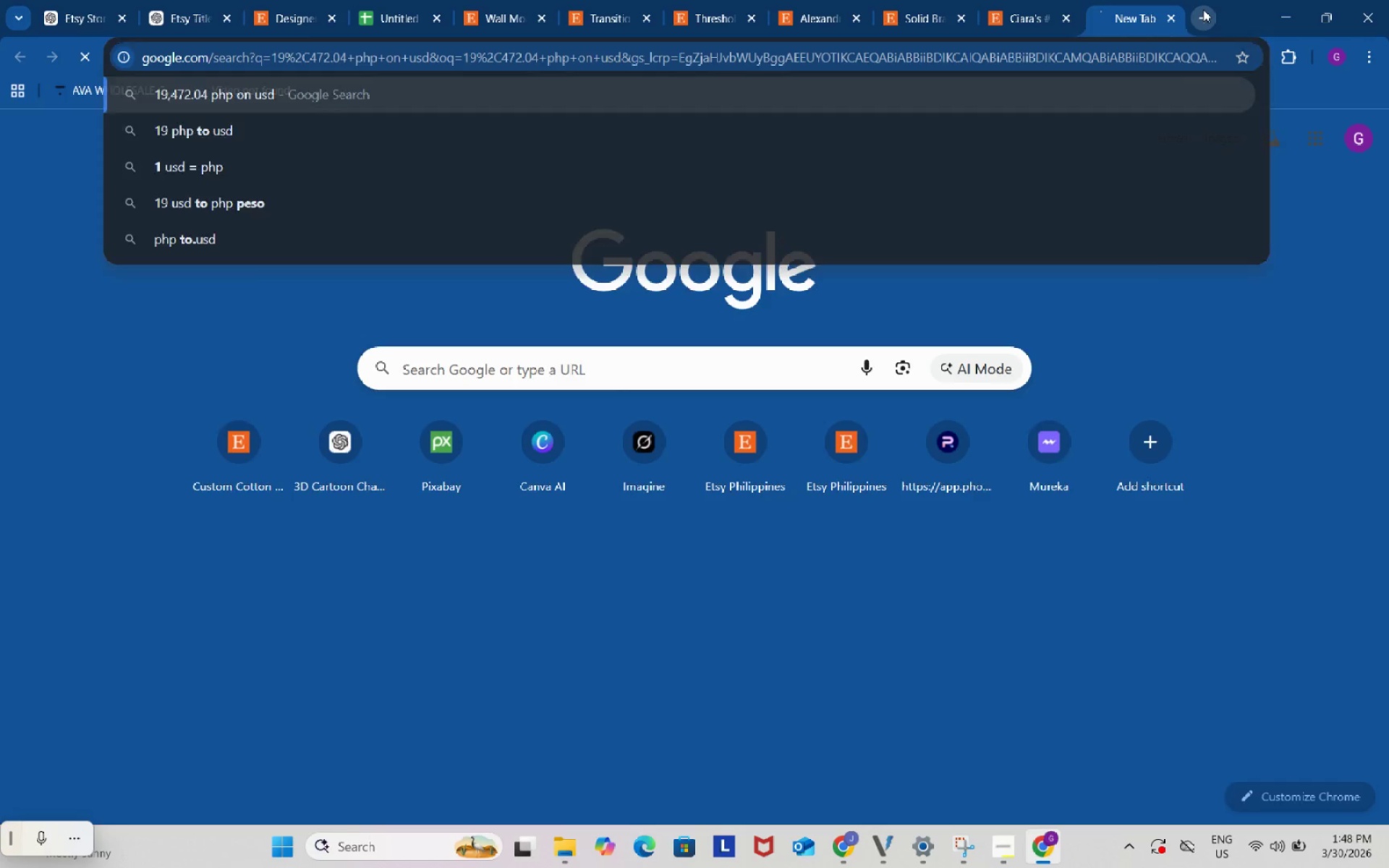 
key(Enter)
 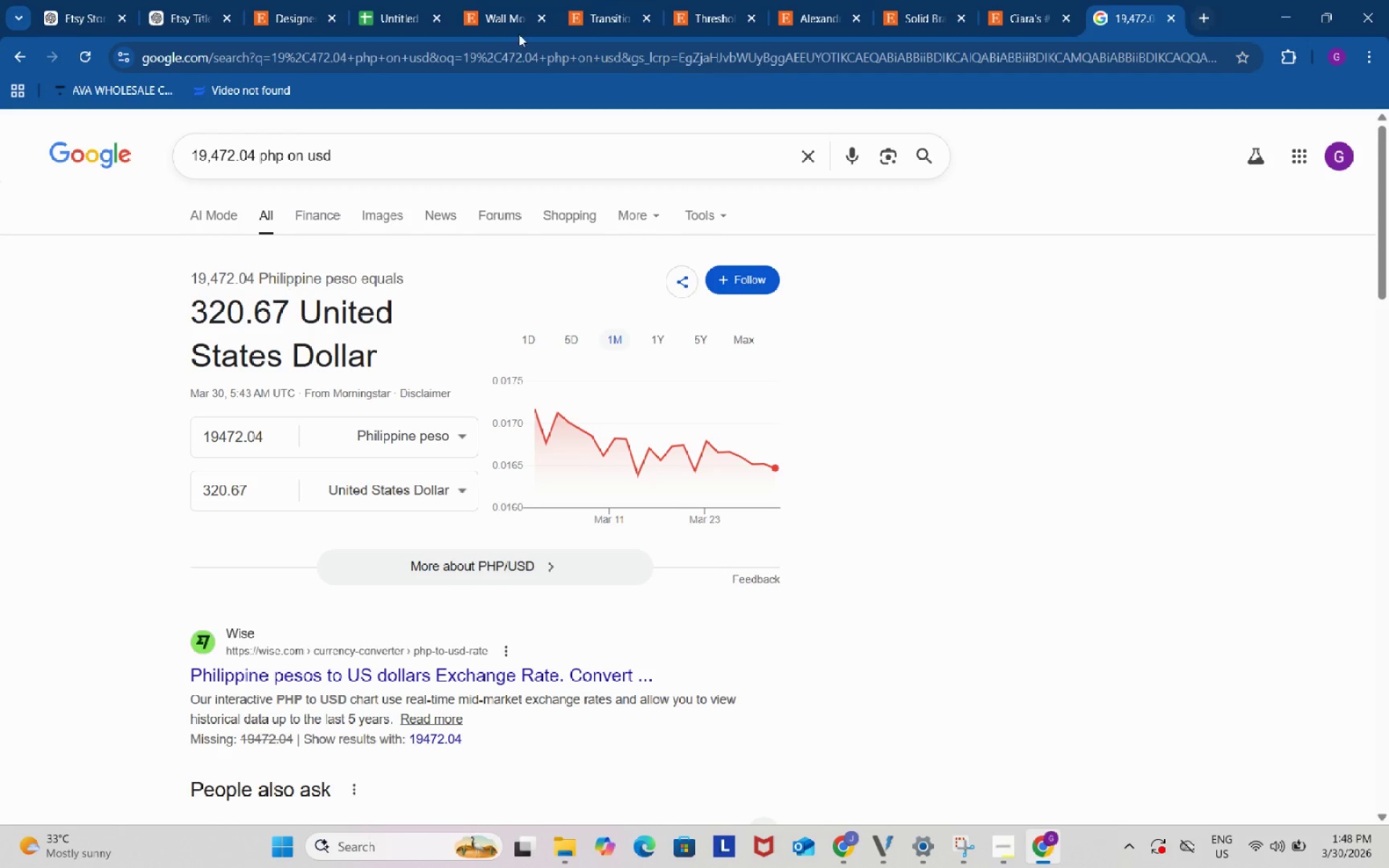 
wait(5.19)
 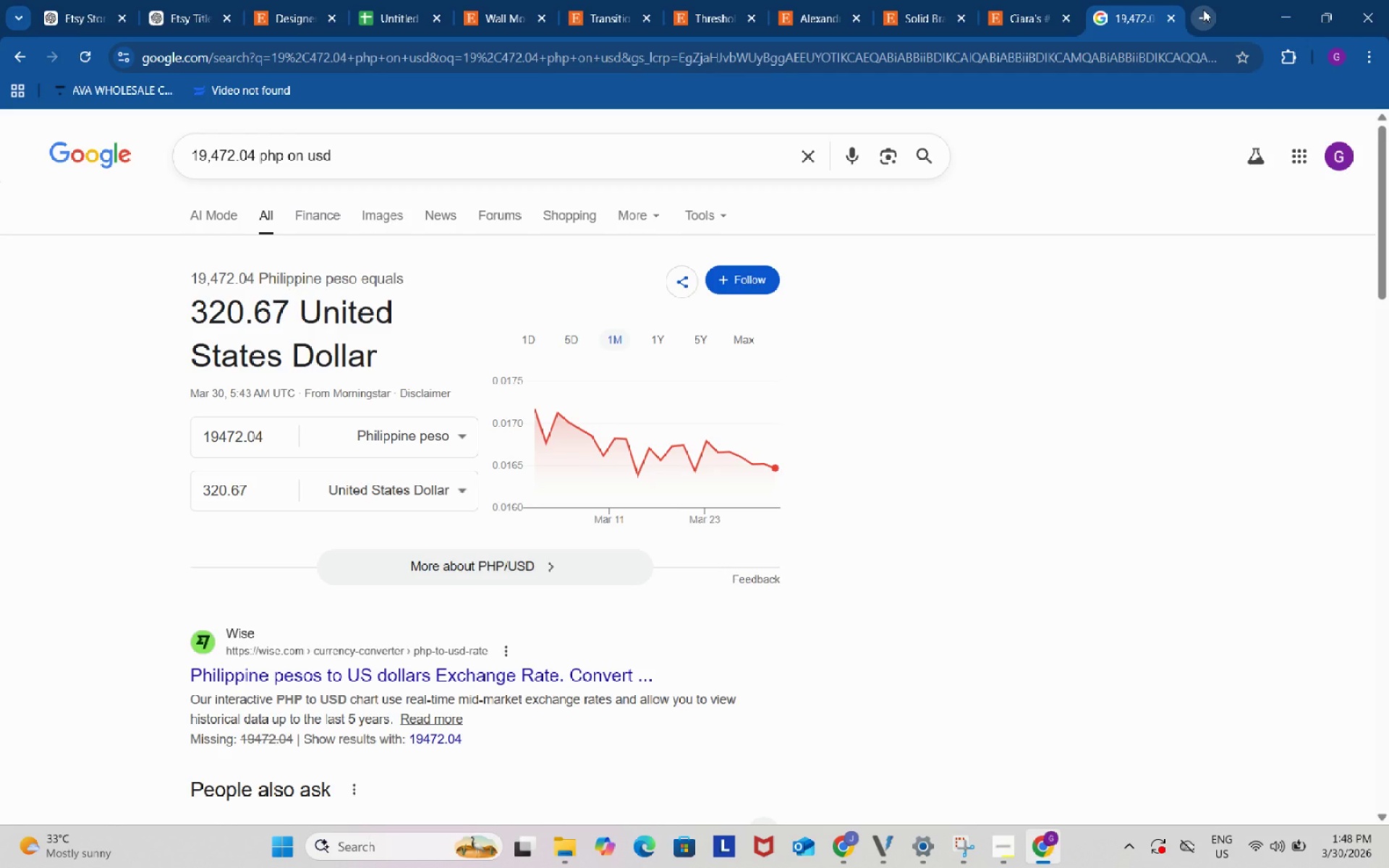 
left_click([376, 0])
 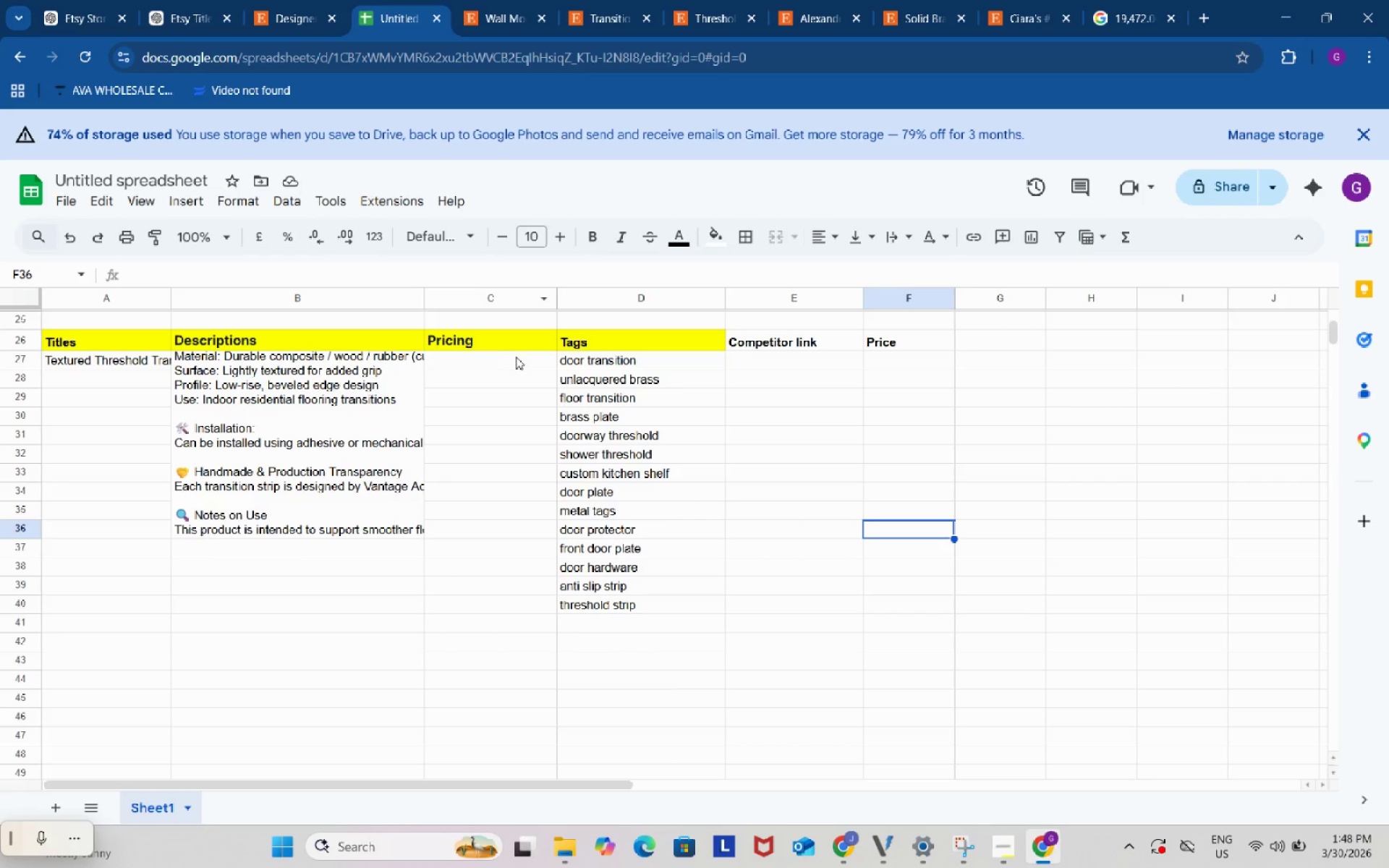 
double_click([516, 357])
 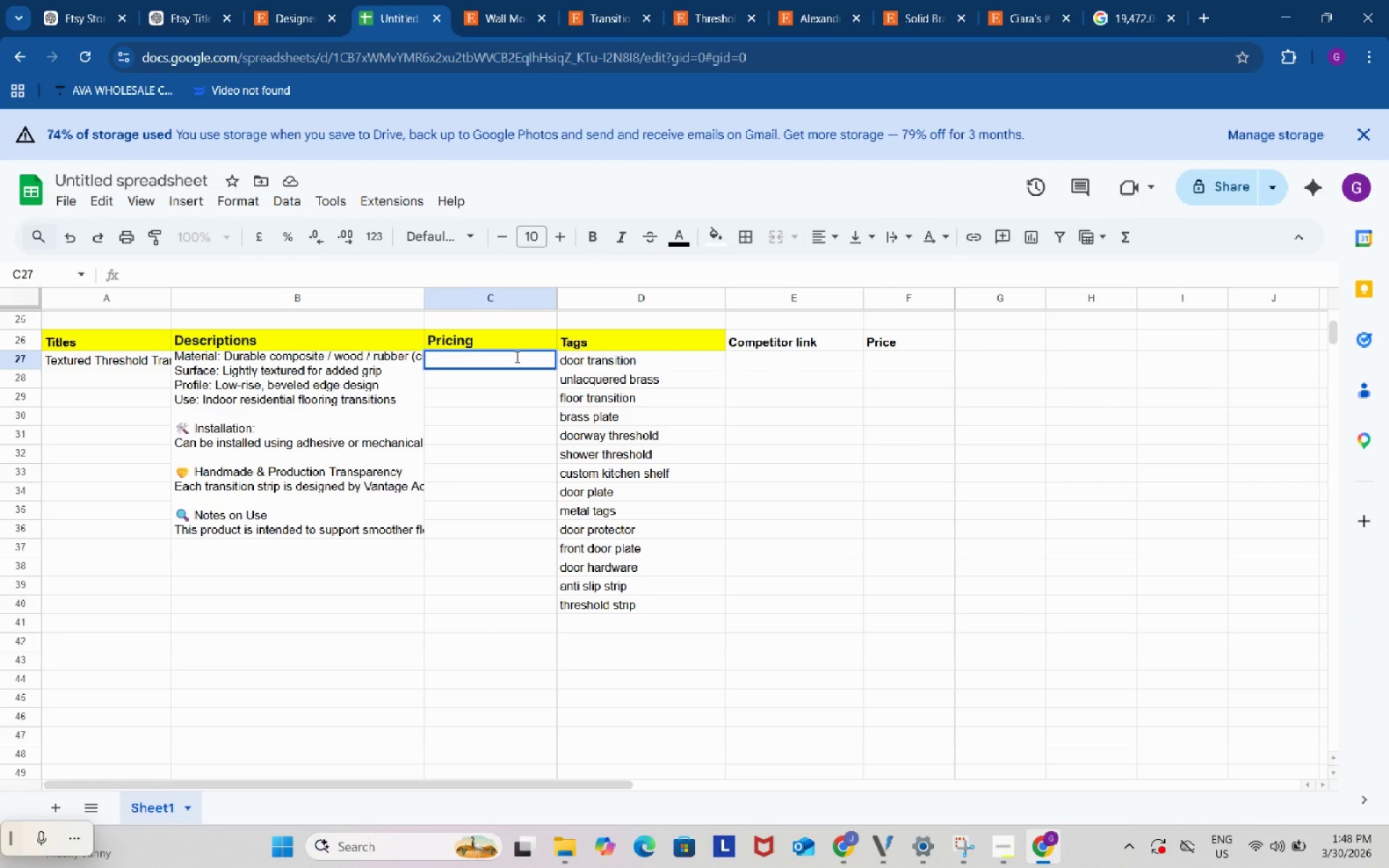 
key(Shift+4)
 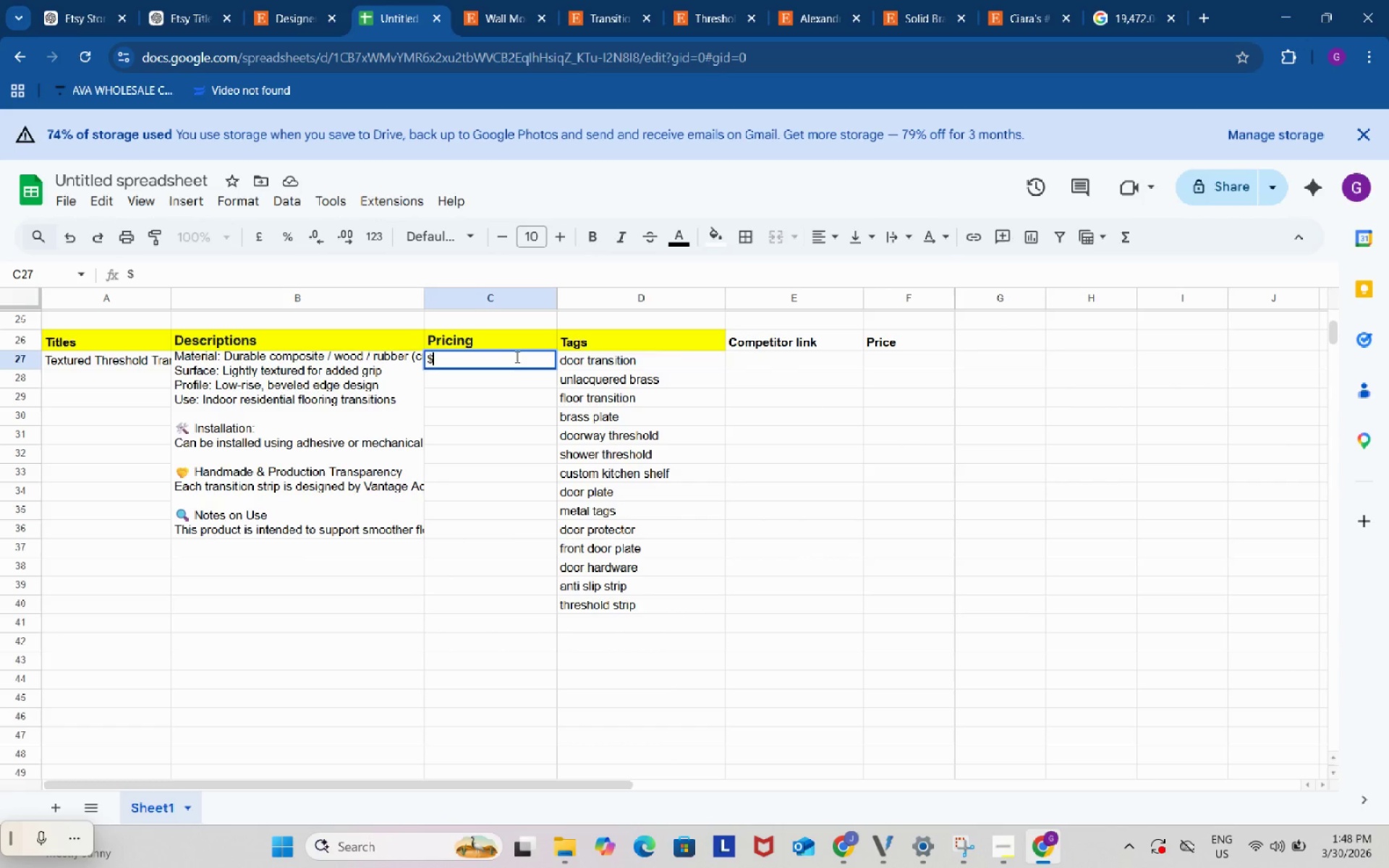 
key(Numpad3)
 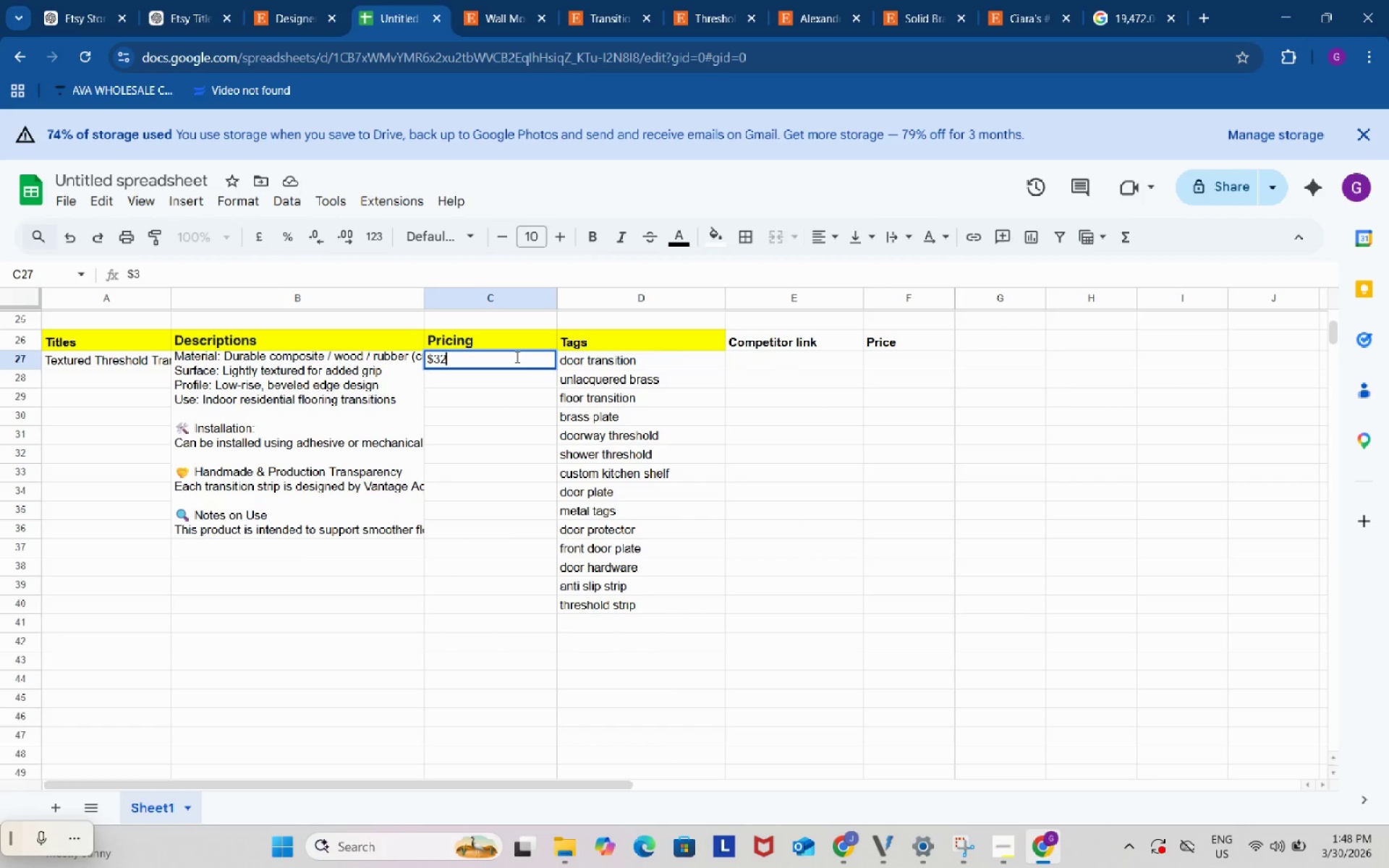 
key(Numpad2)
 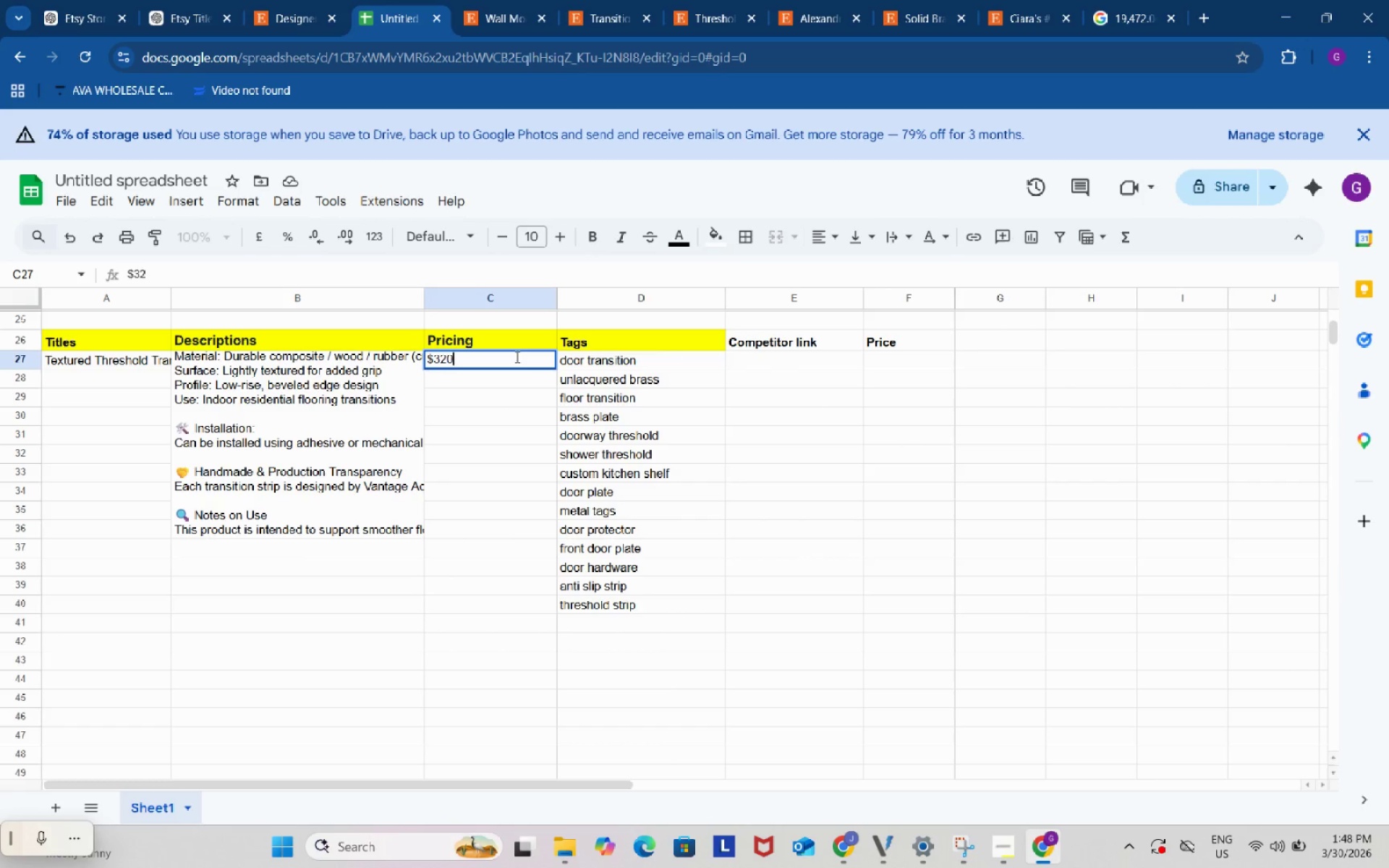 
key(Numpad0)
 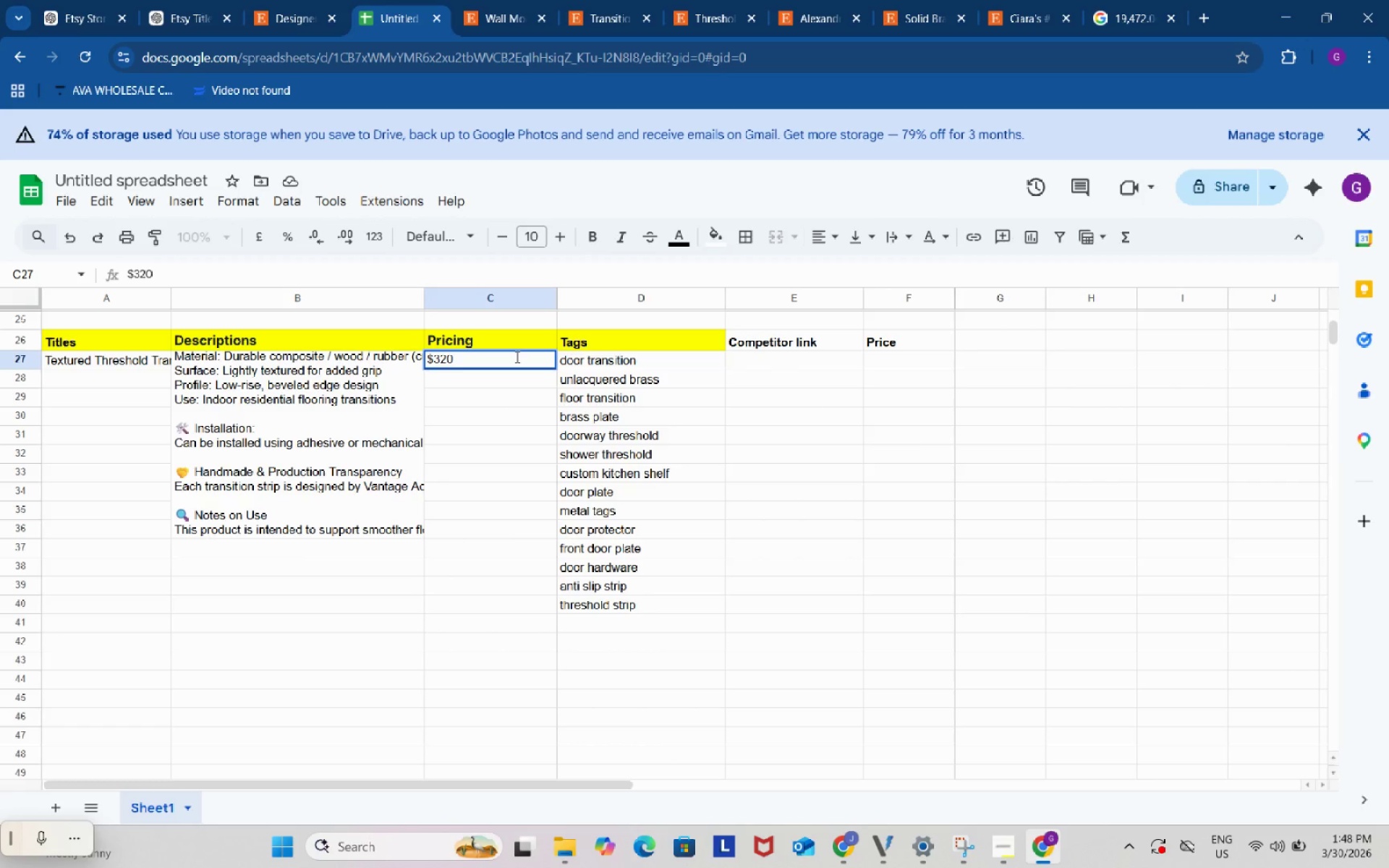 
key(Space)
 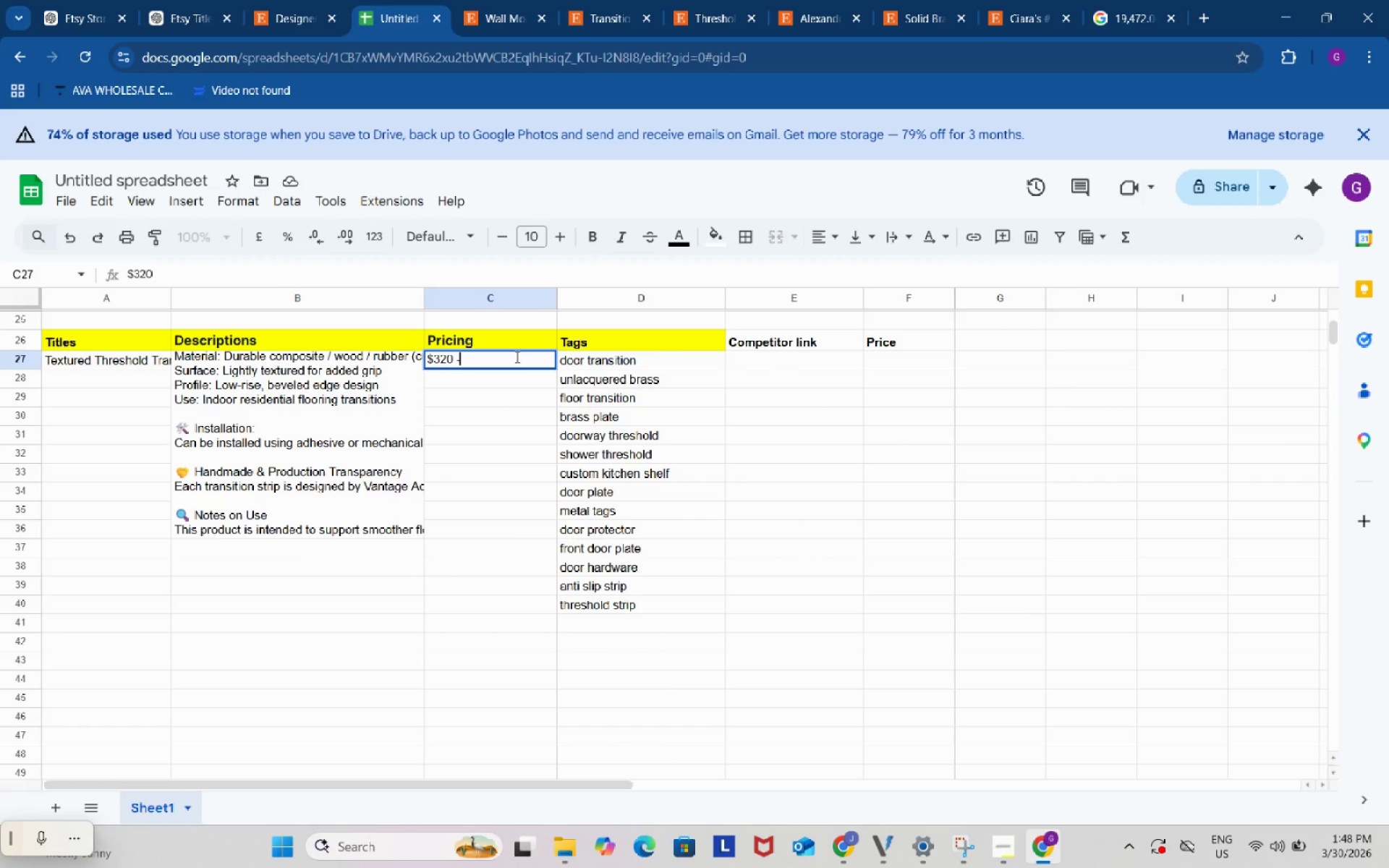 
key(NumpadSubtract)
 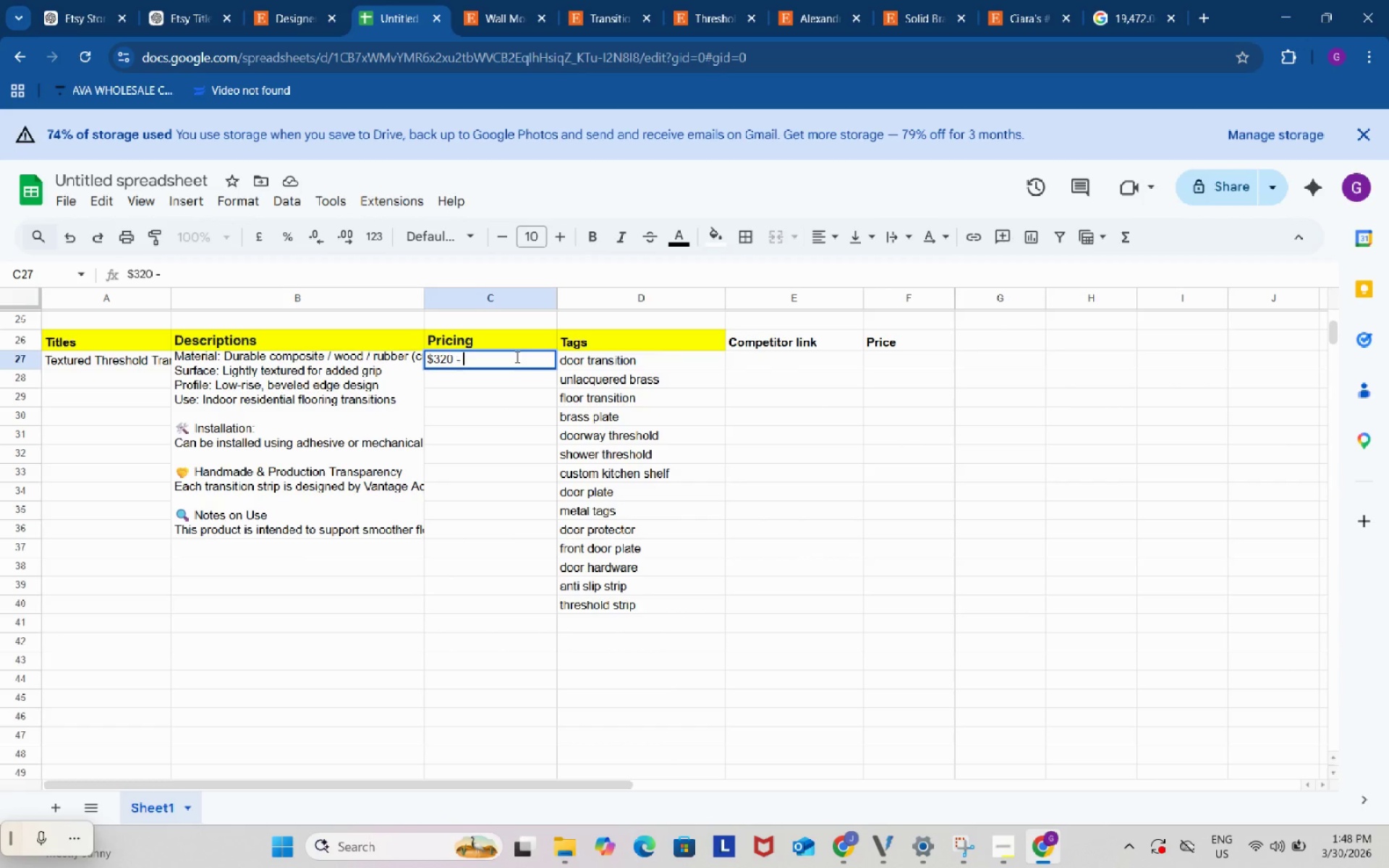 
key(Space)
 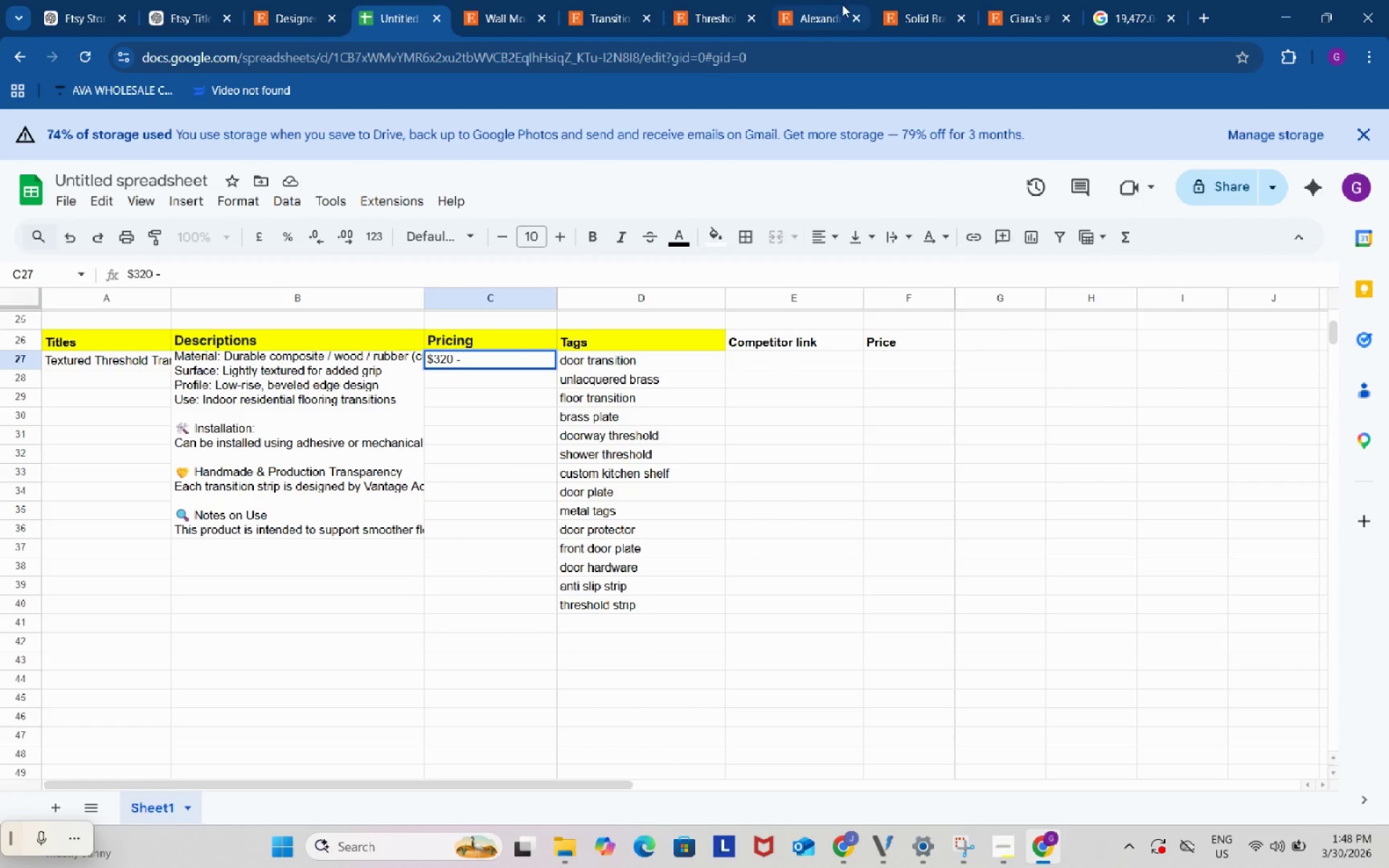 
left_click([934, 4])
 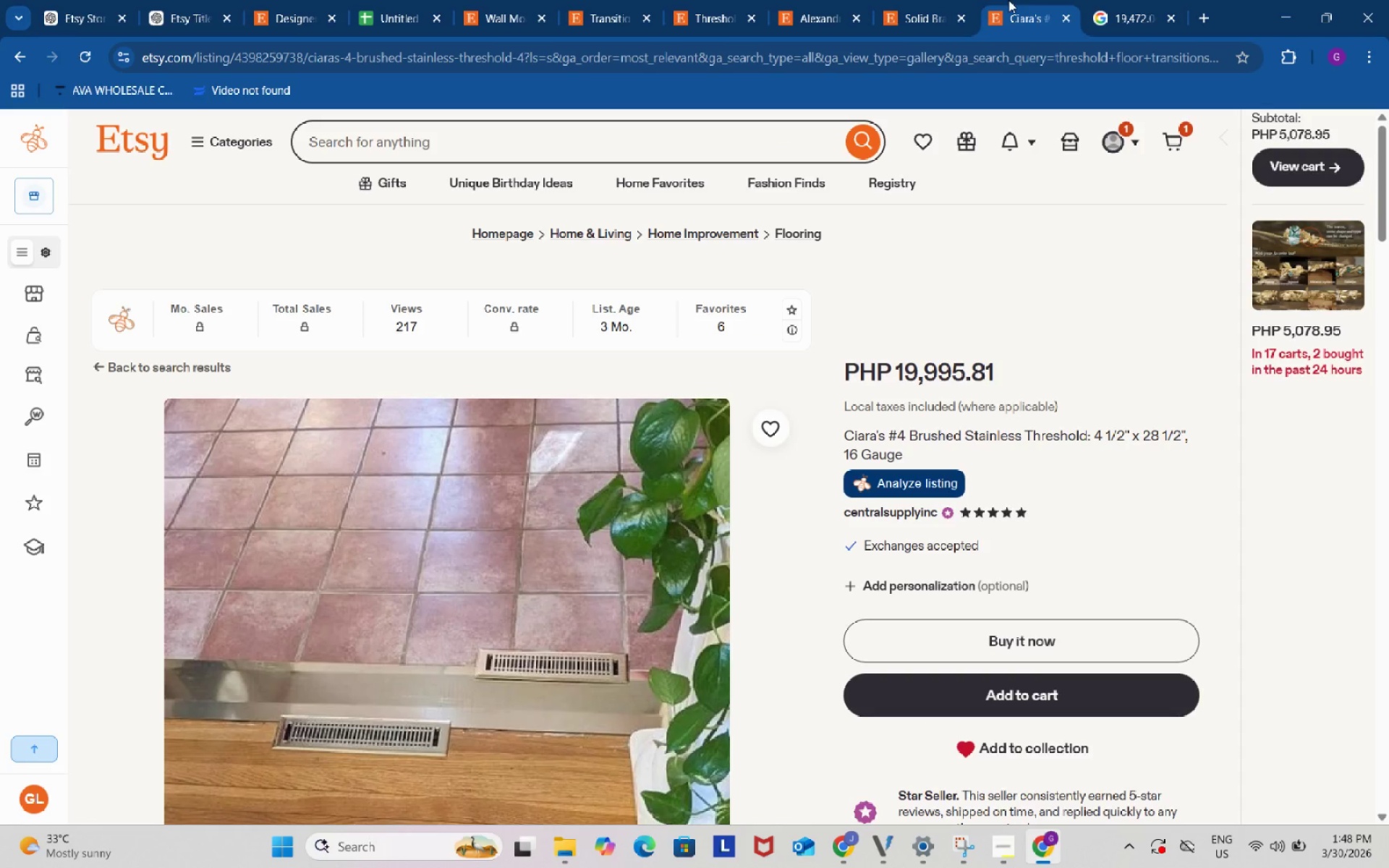 
left_click([945, 0])
 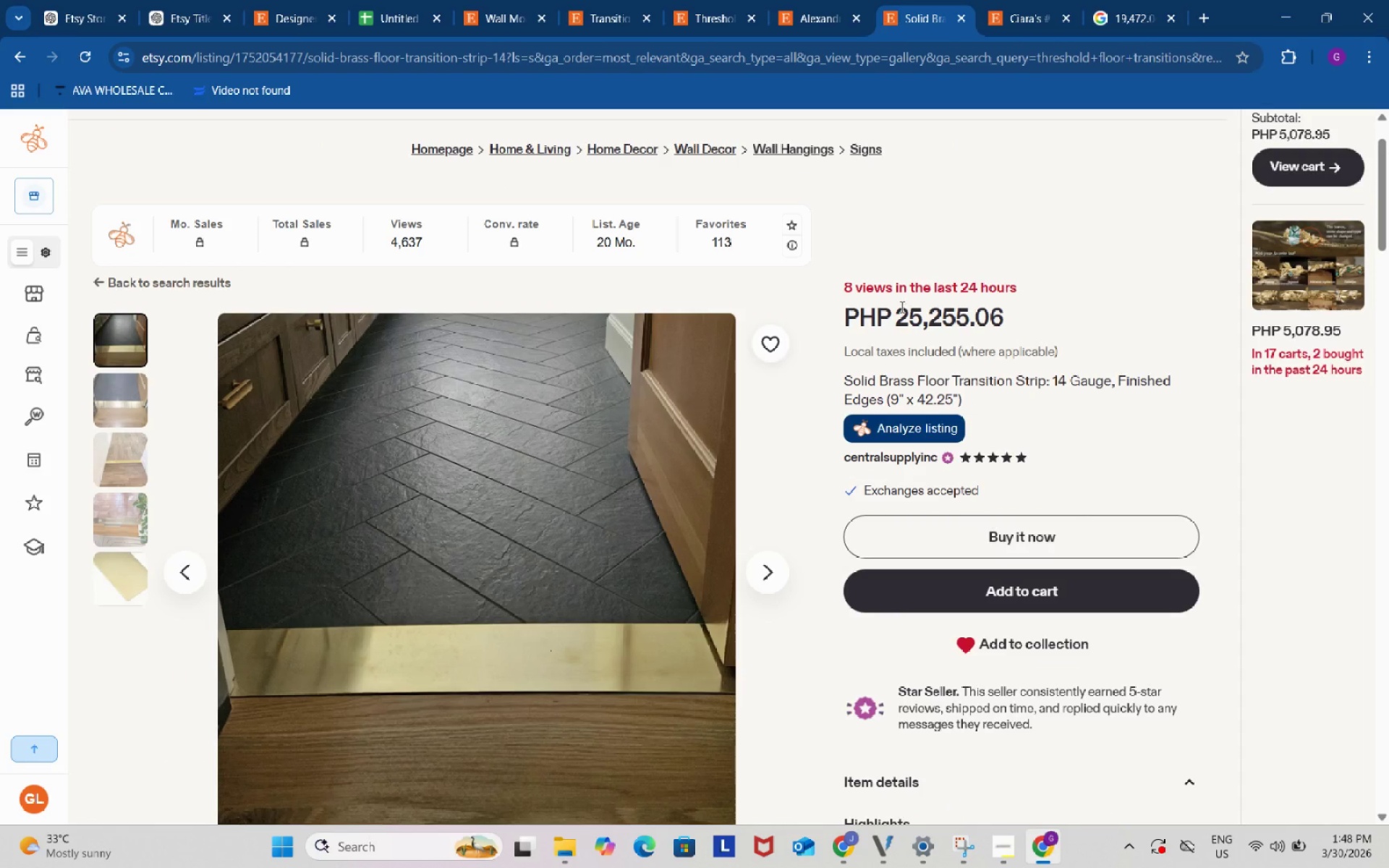 
left_click_drag(start_coordinate=[896, 312], to_coordinate=[1016, 321])
 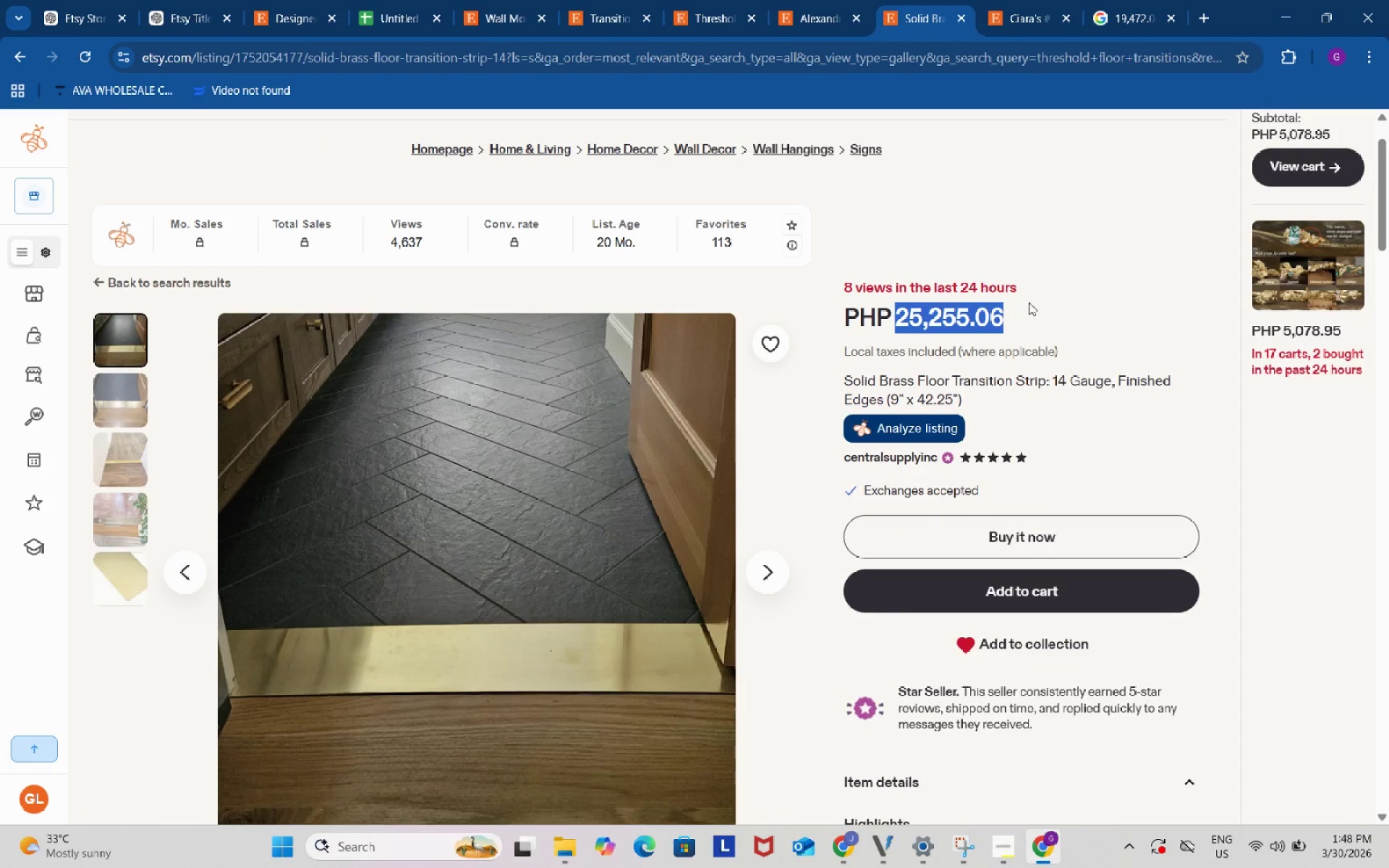 
key(Control+ControlLeft)
 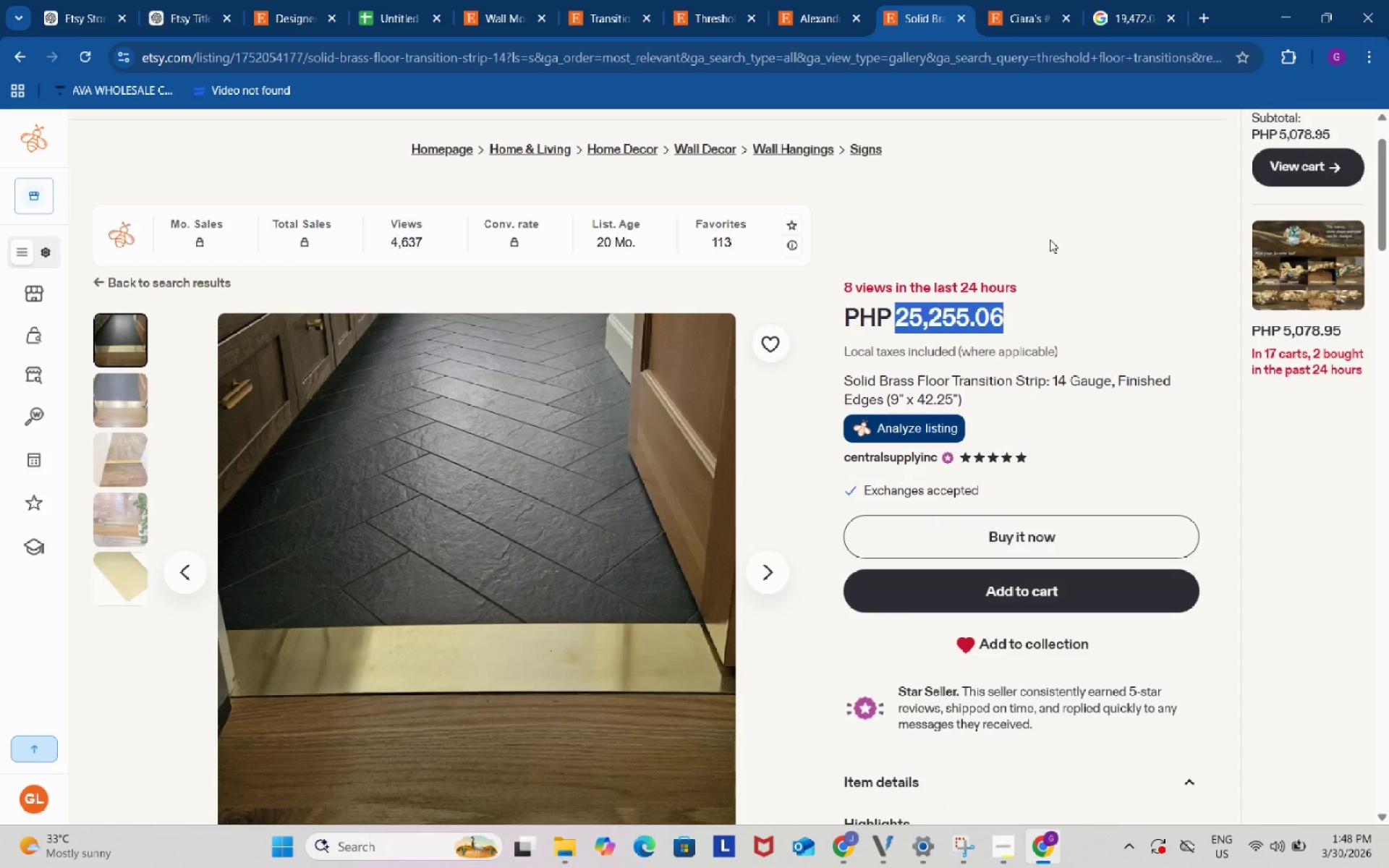 
key(Control+C)
 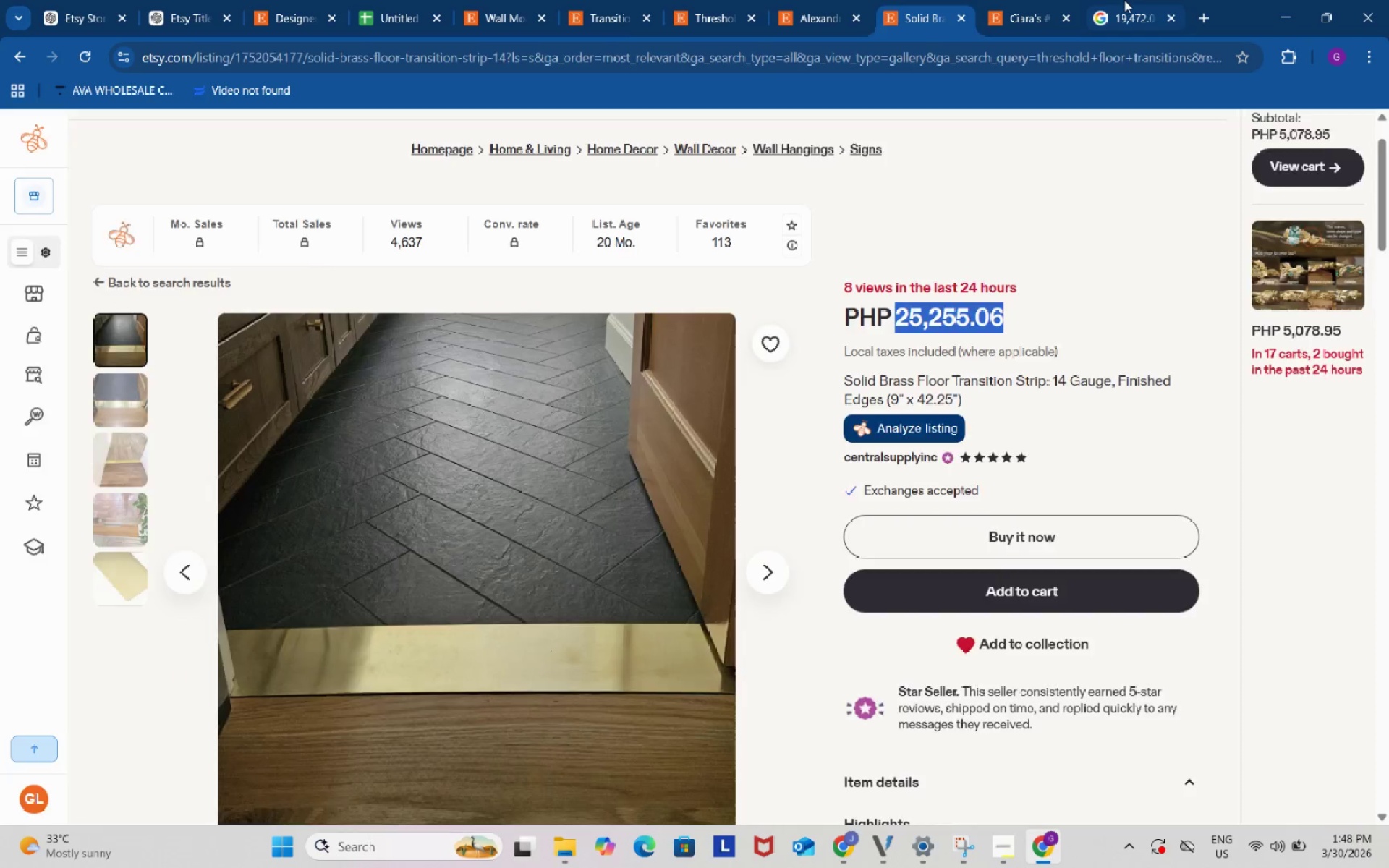 
left_click([1124, 0])
 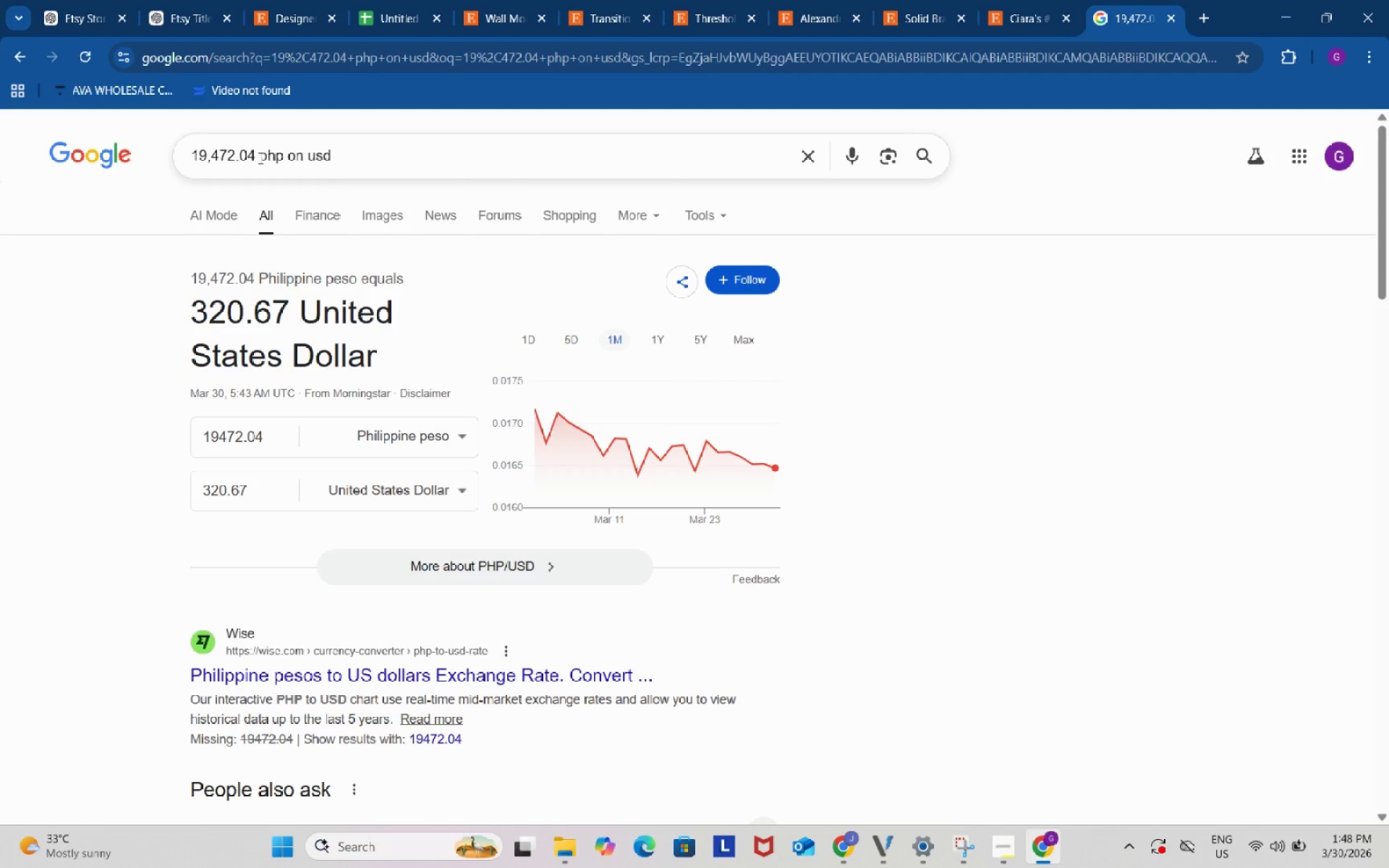 
left_click_drag(start_coordinate=[252, 154], to_coordinate=[189, 143])
 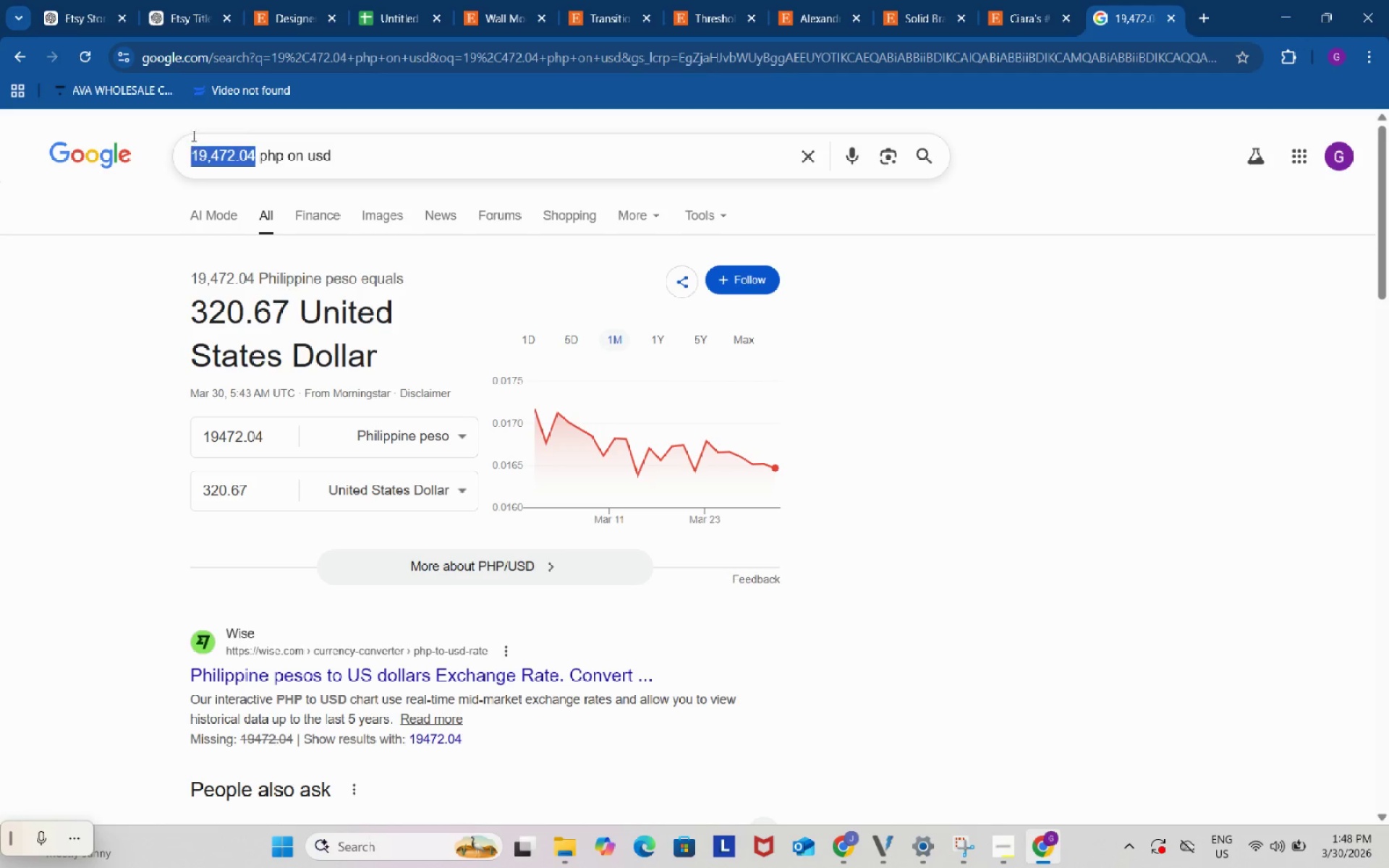 
key(Control+ControlLeft)
 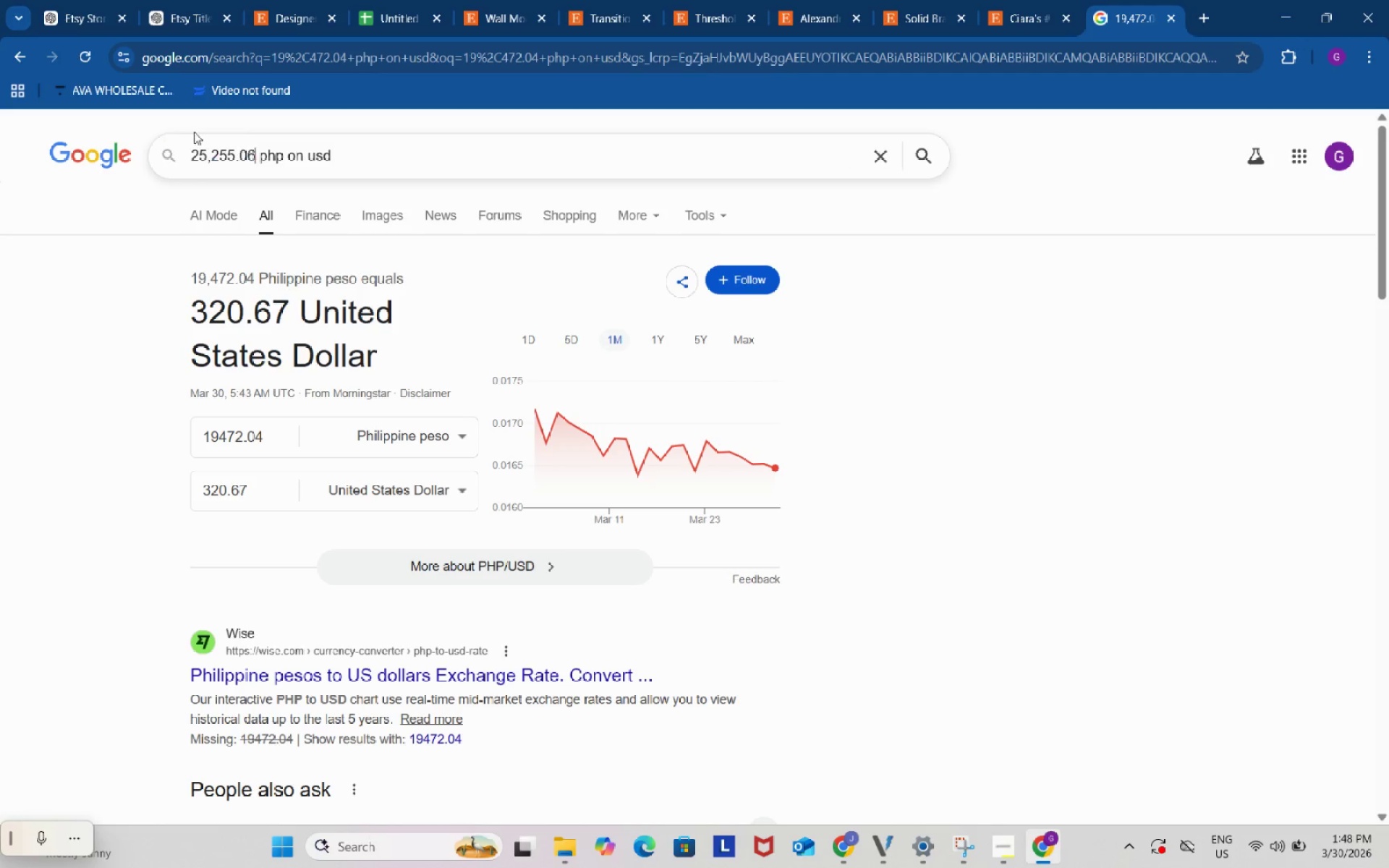 
key(Control+V)
 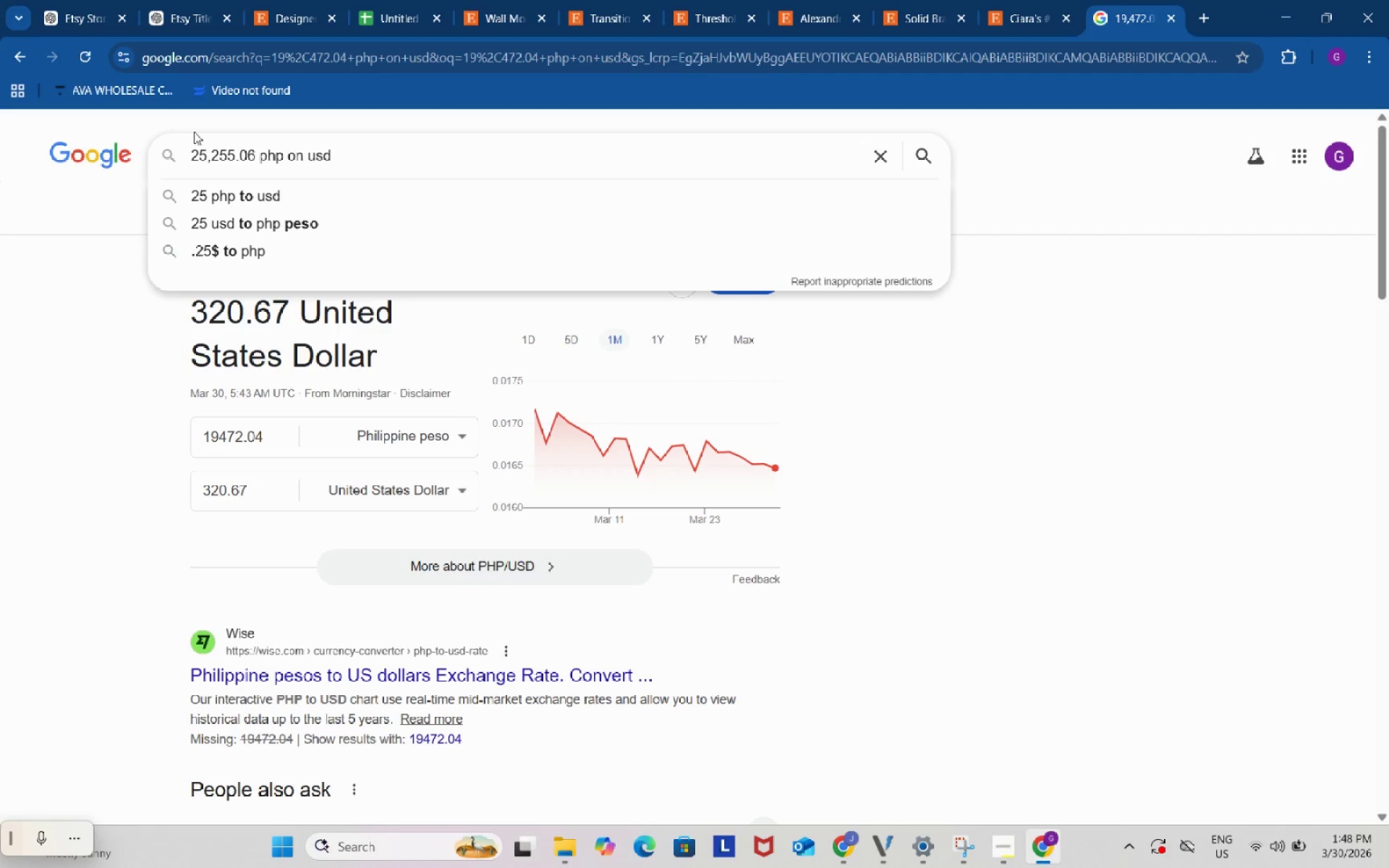 
key(Enter)
 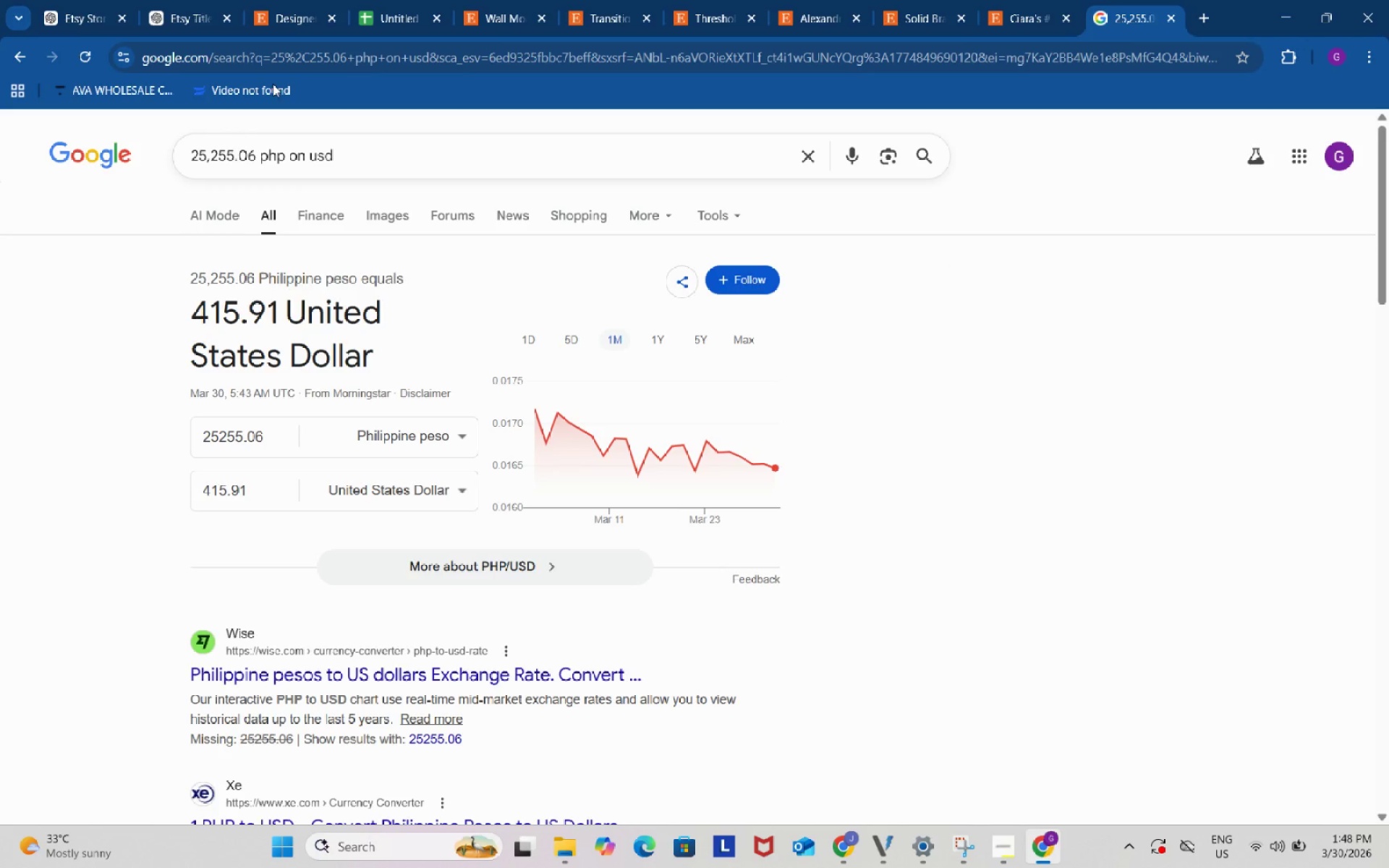 
left_click([404, 0])
 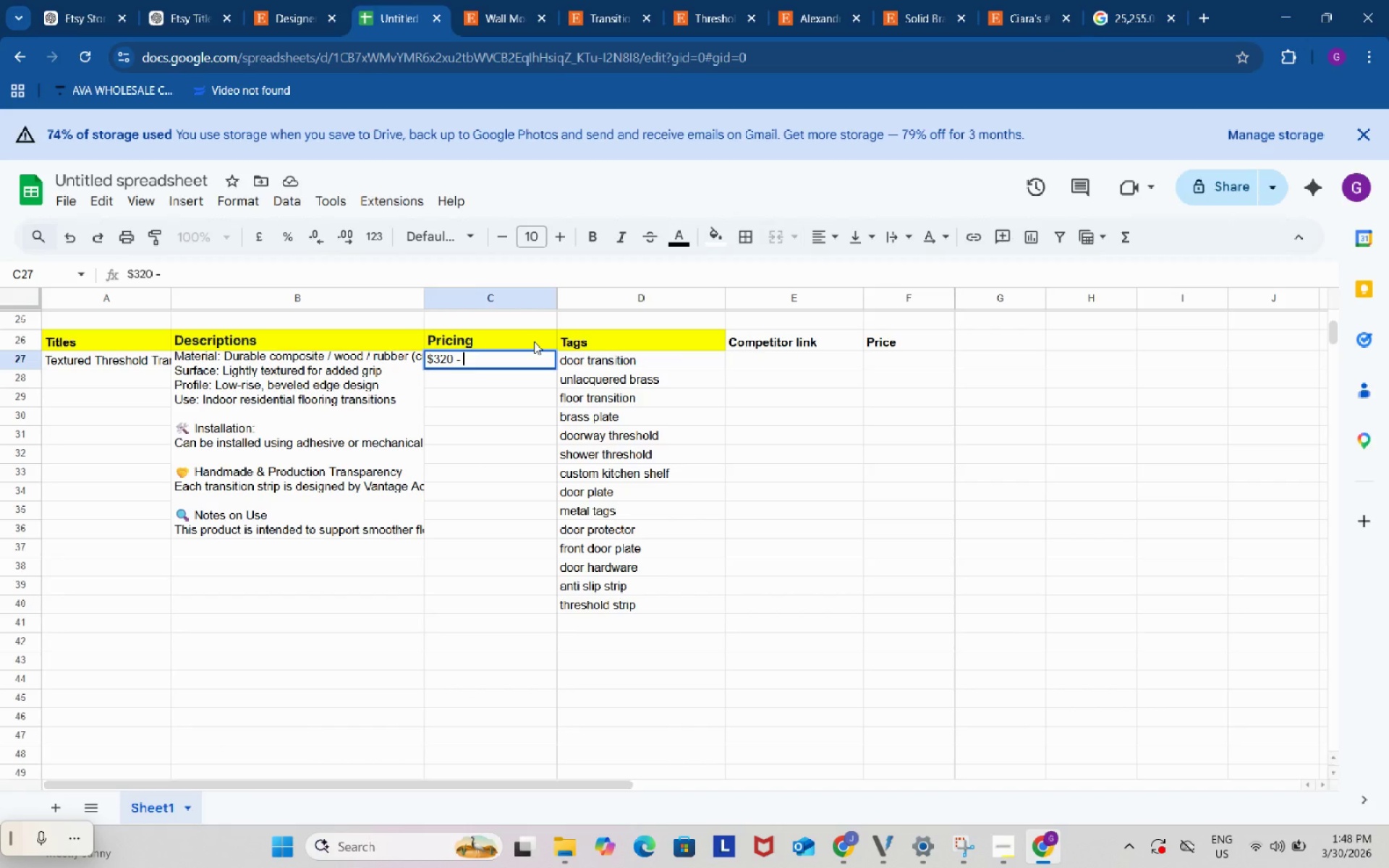 
key(Shift+ShiftRight)
 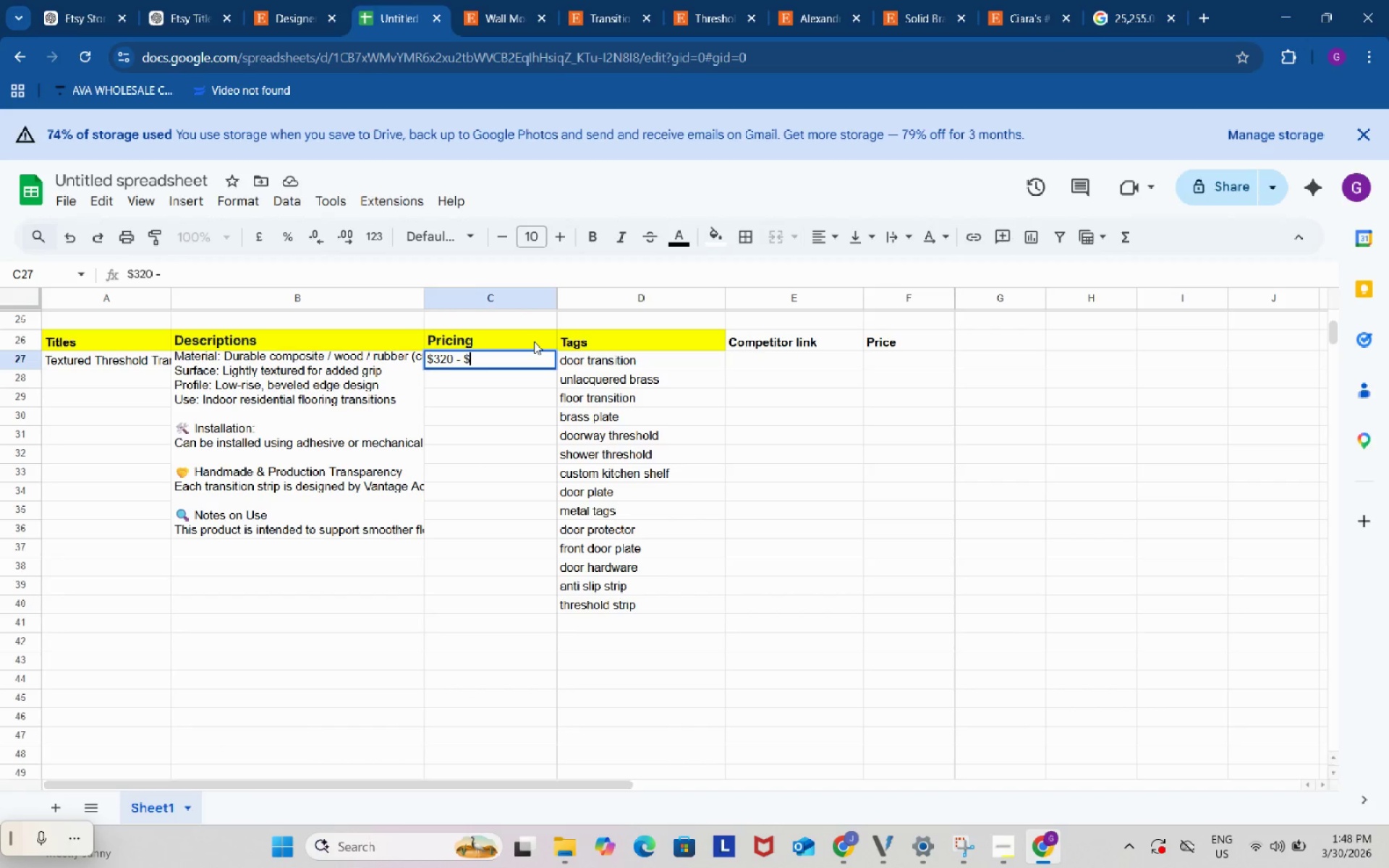 
key(Shift+4)
 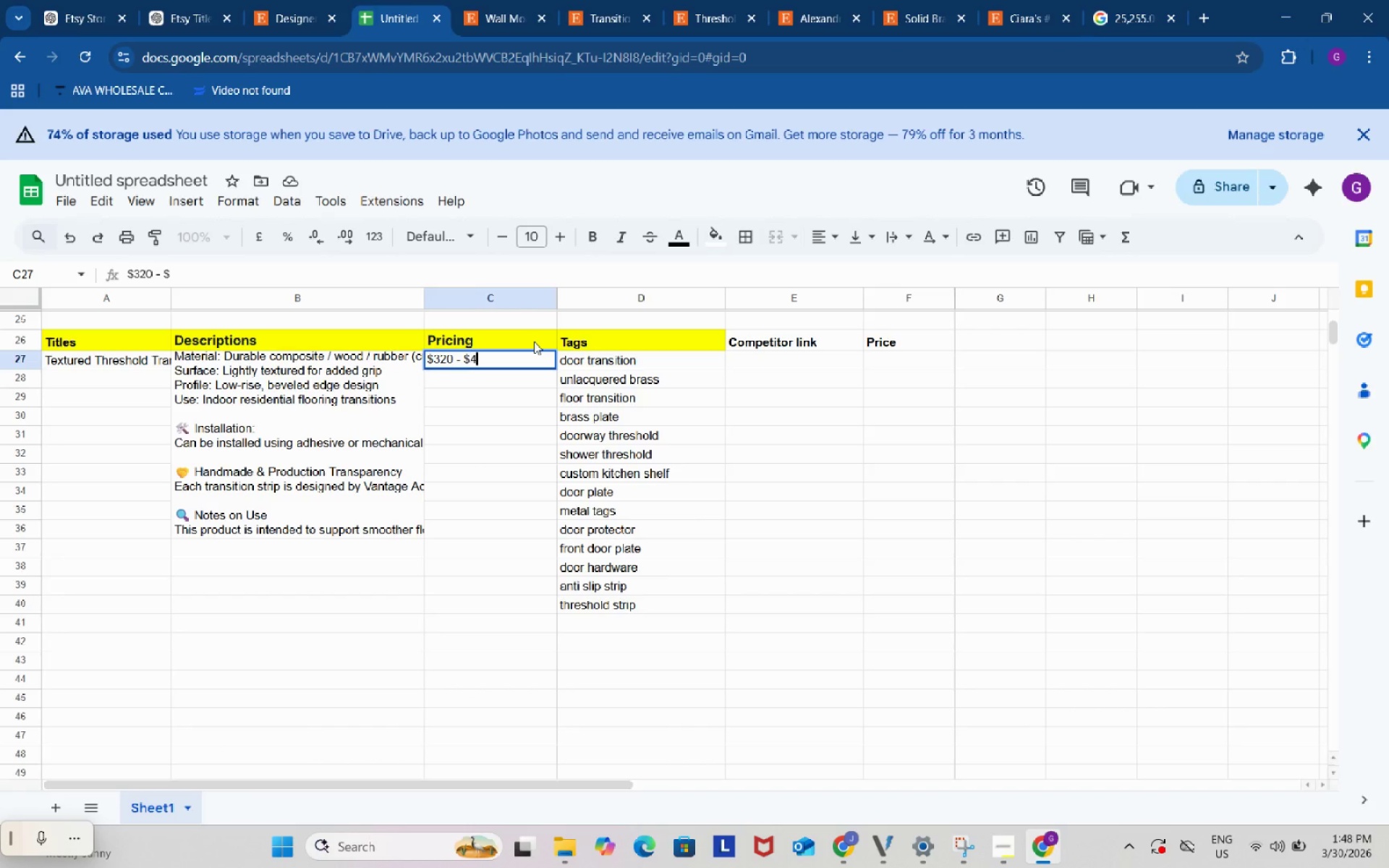 
key(Numpad4)
 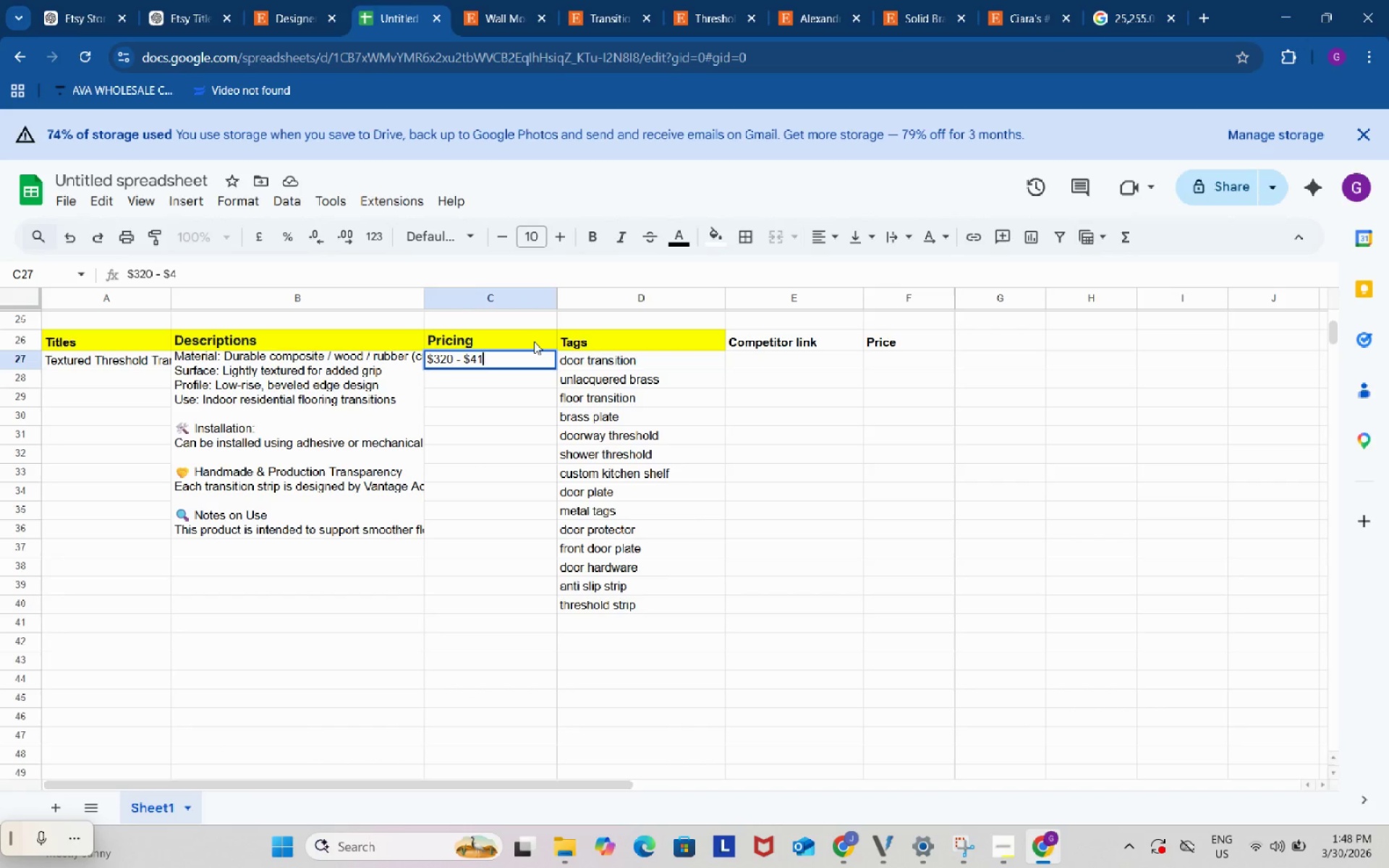 
key(Numpad1)
 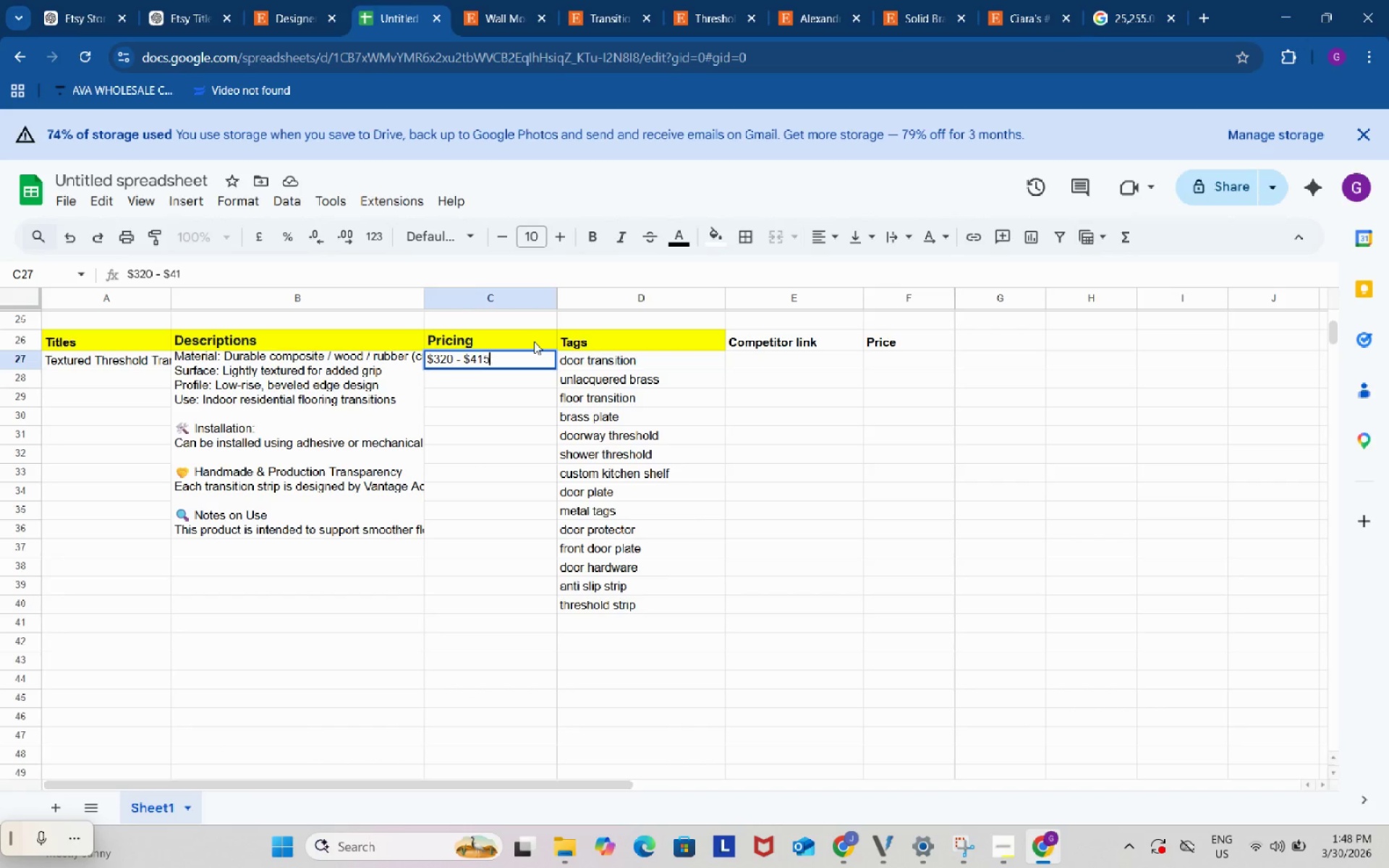 
key(Numpad5)
 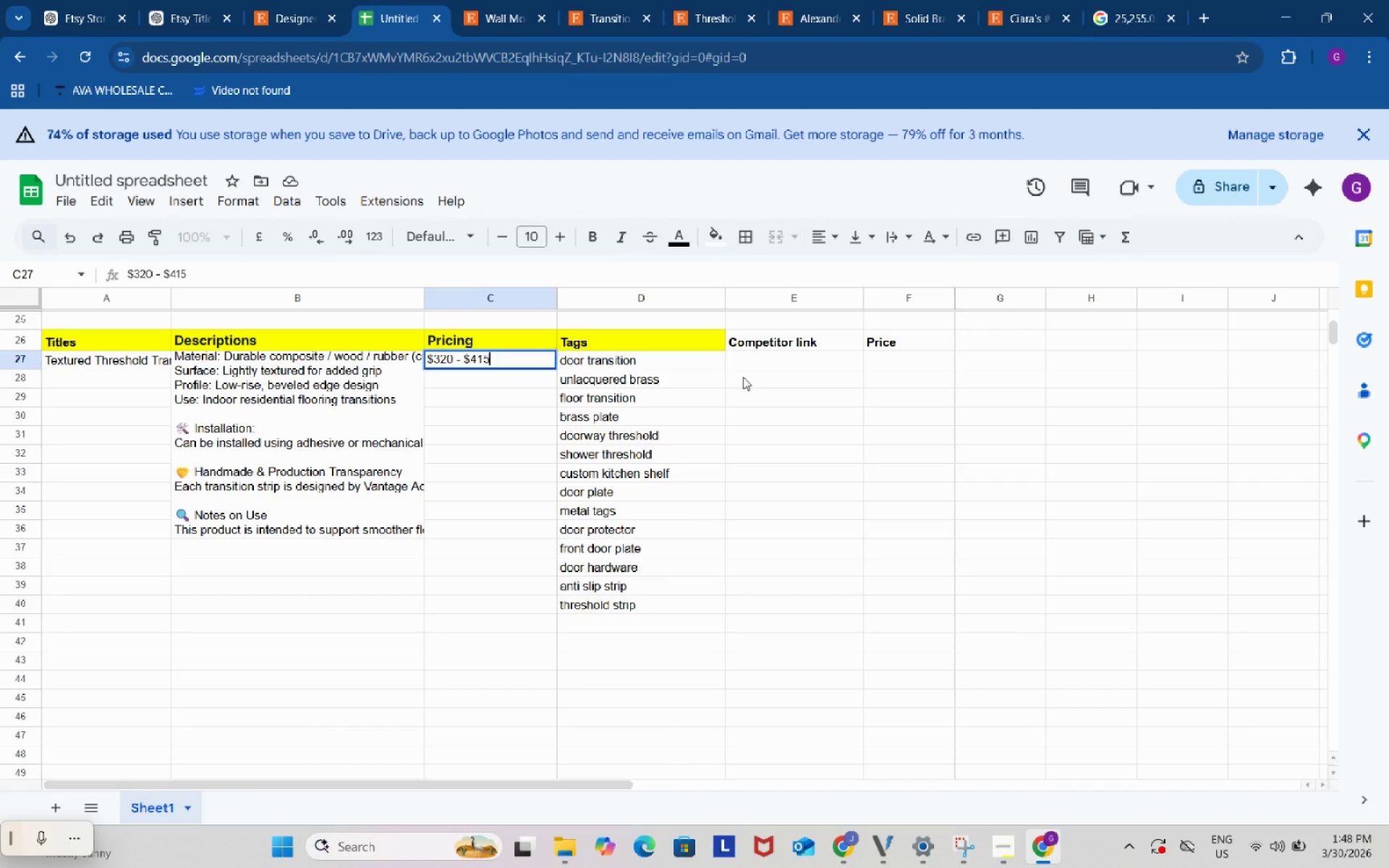 
left_click_drag(start_coordinate=[803, 393], to_coordinate=[786, 403])
 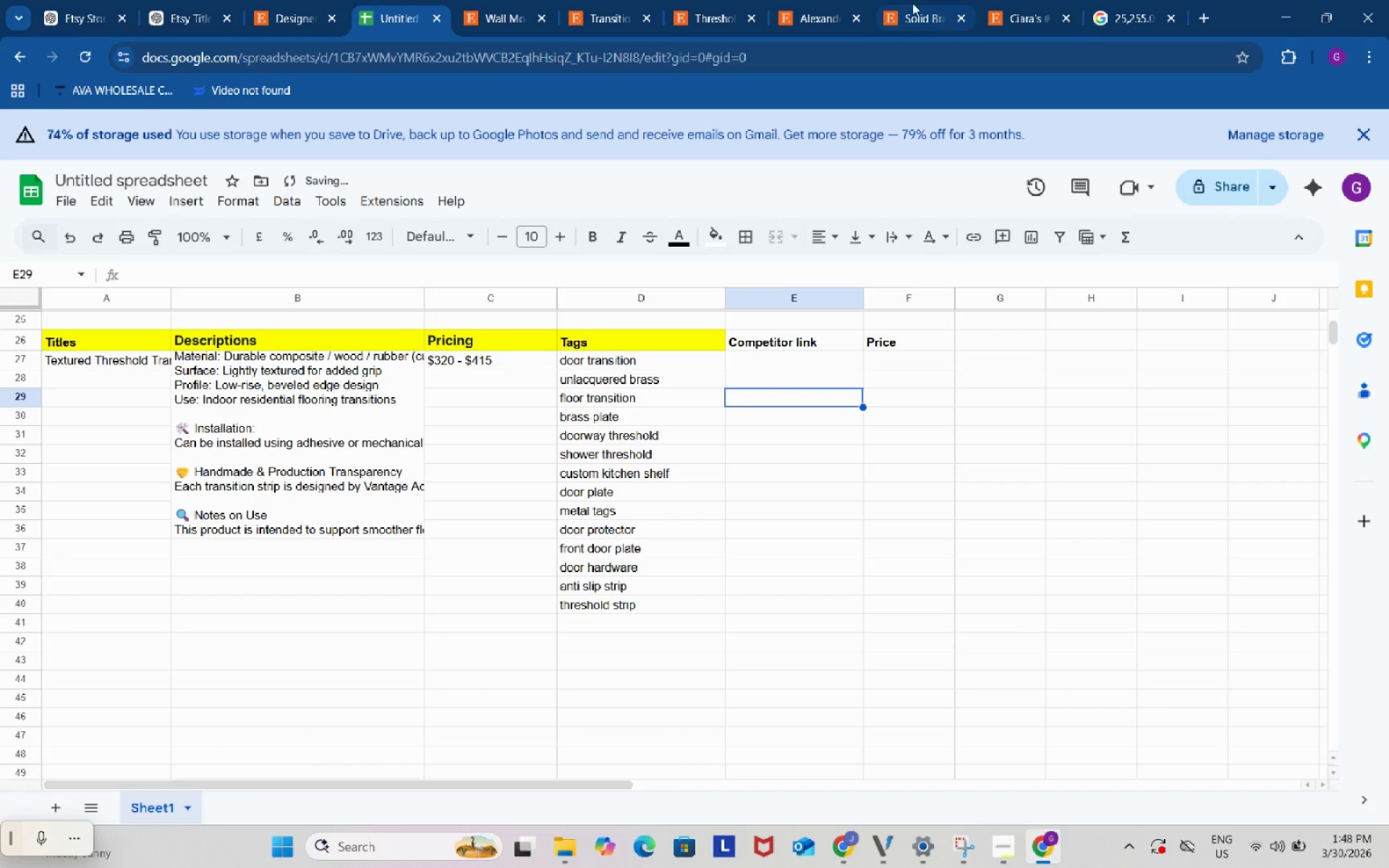 
left_click([804, 0])
 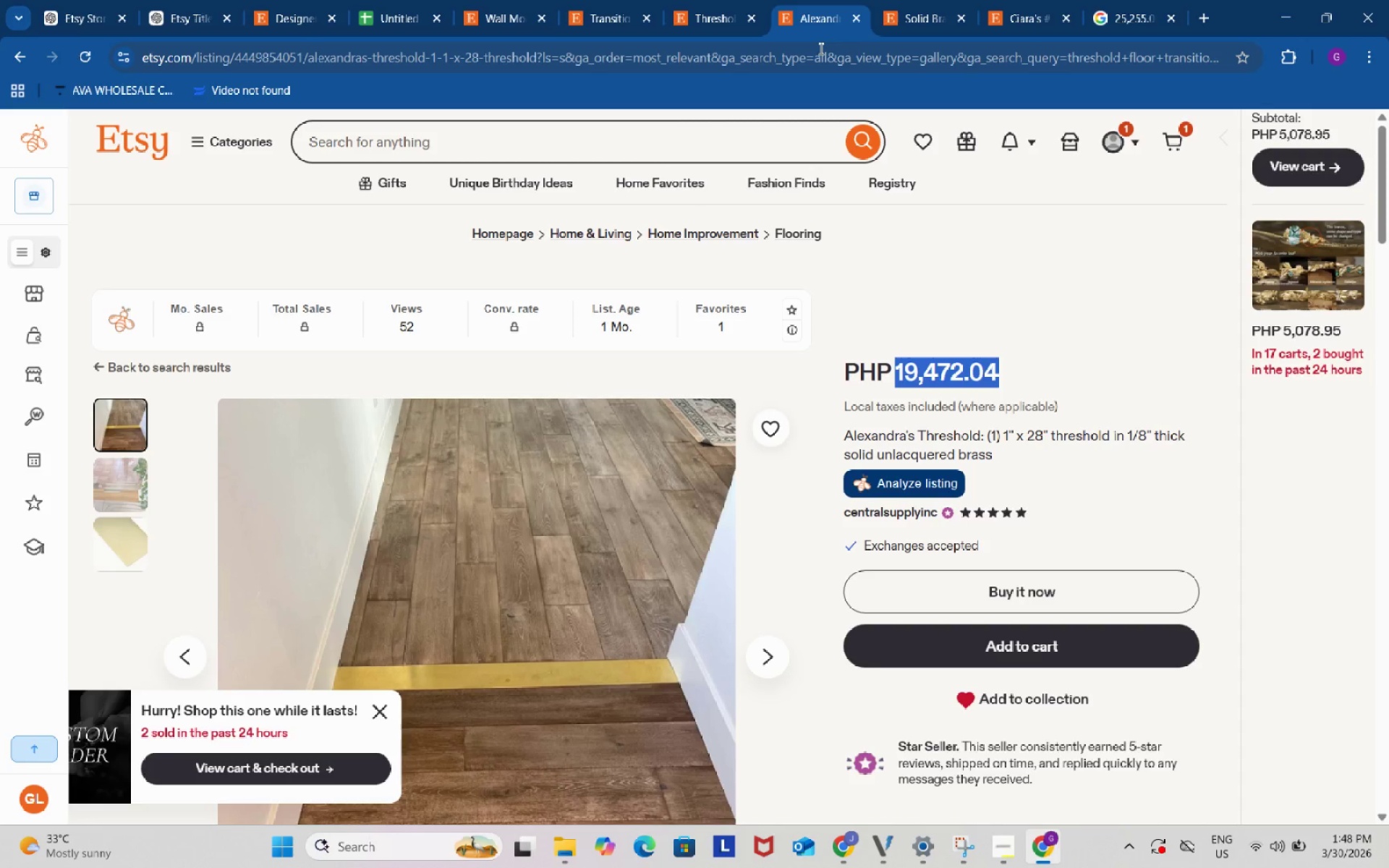 
left_click([820, 48])
 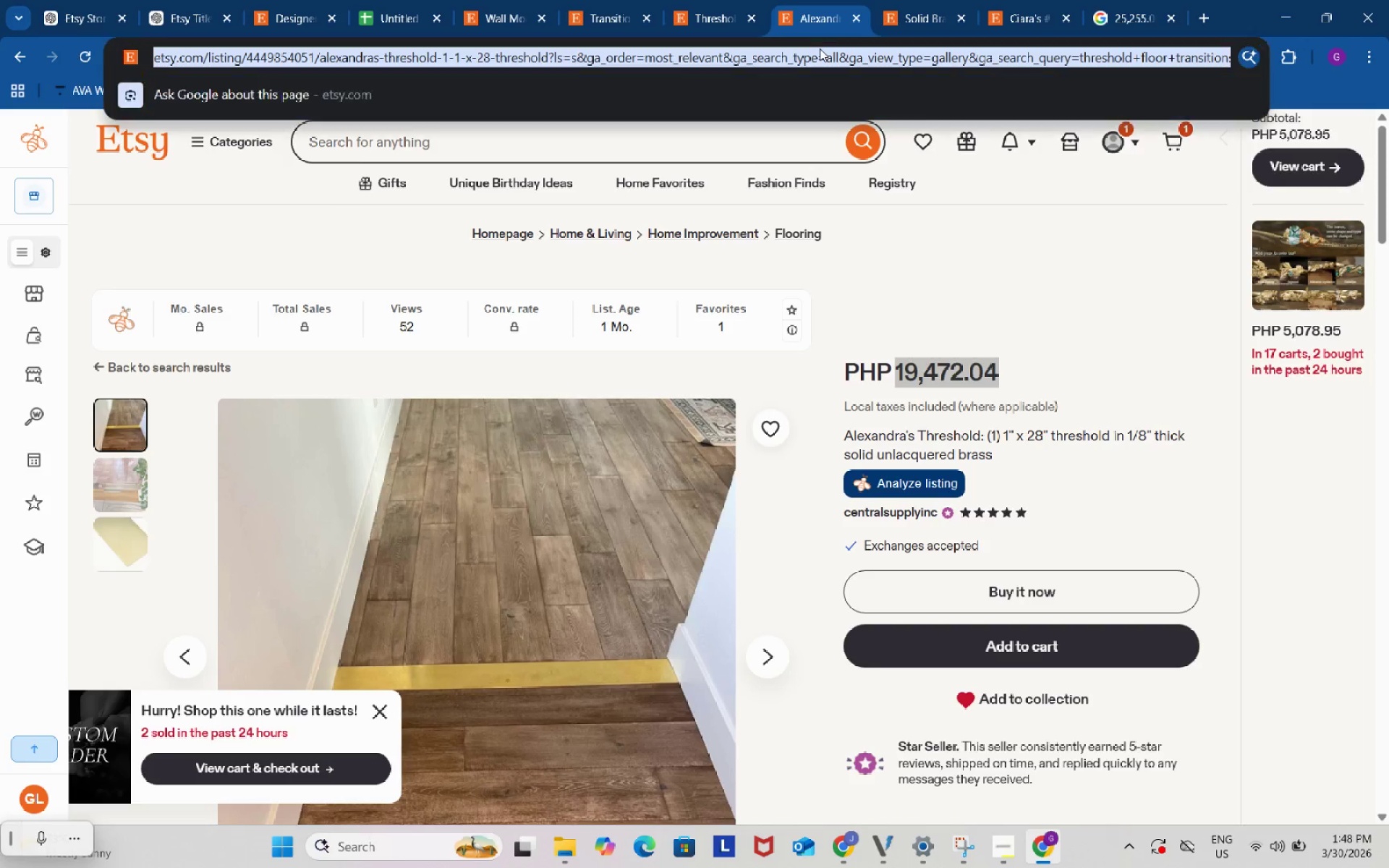 
key(Control+ControlLeft)
 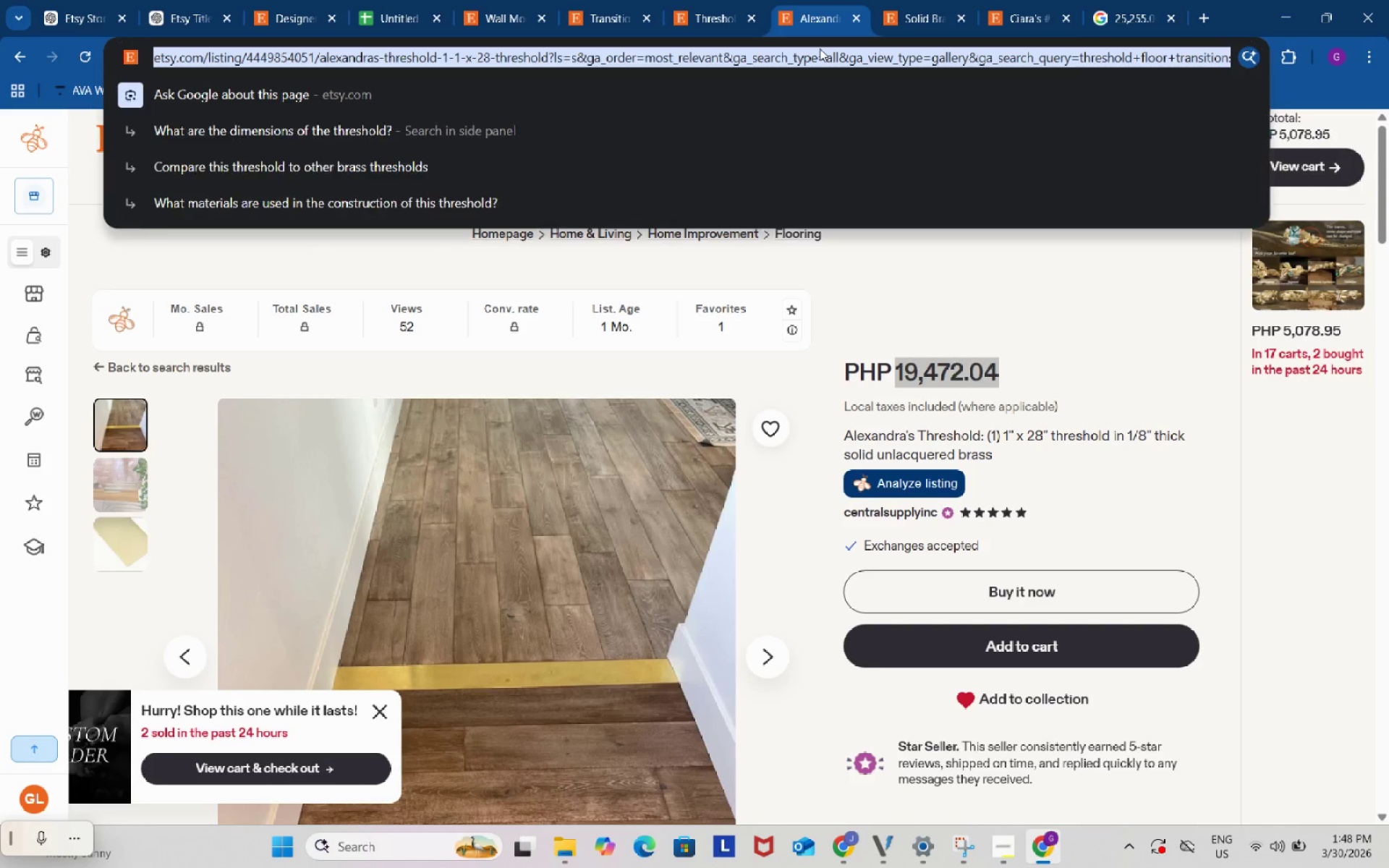 
key(Control+C)
 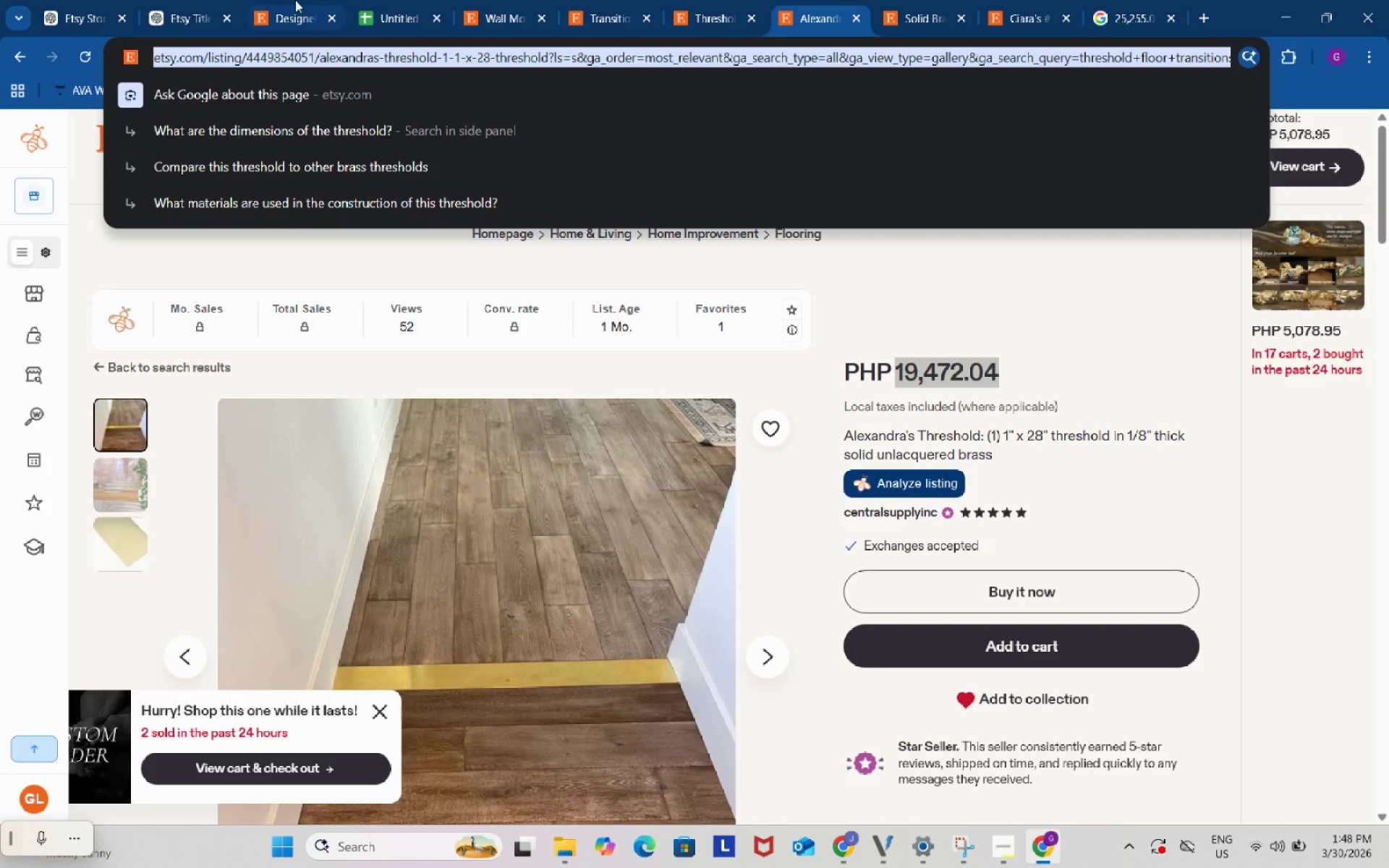 
left_click([292, 0])
 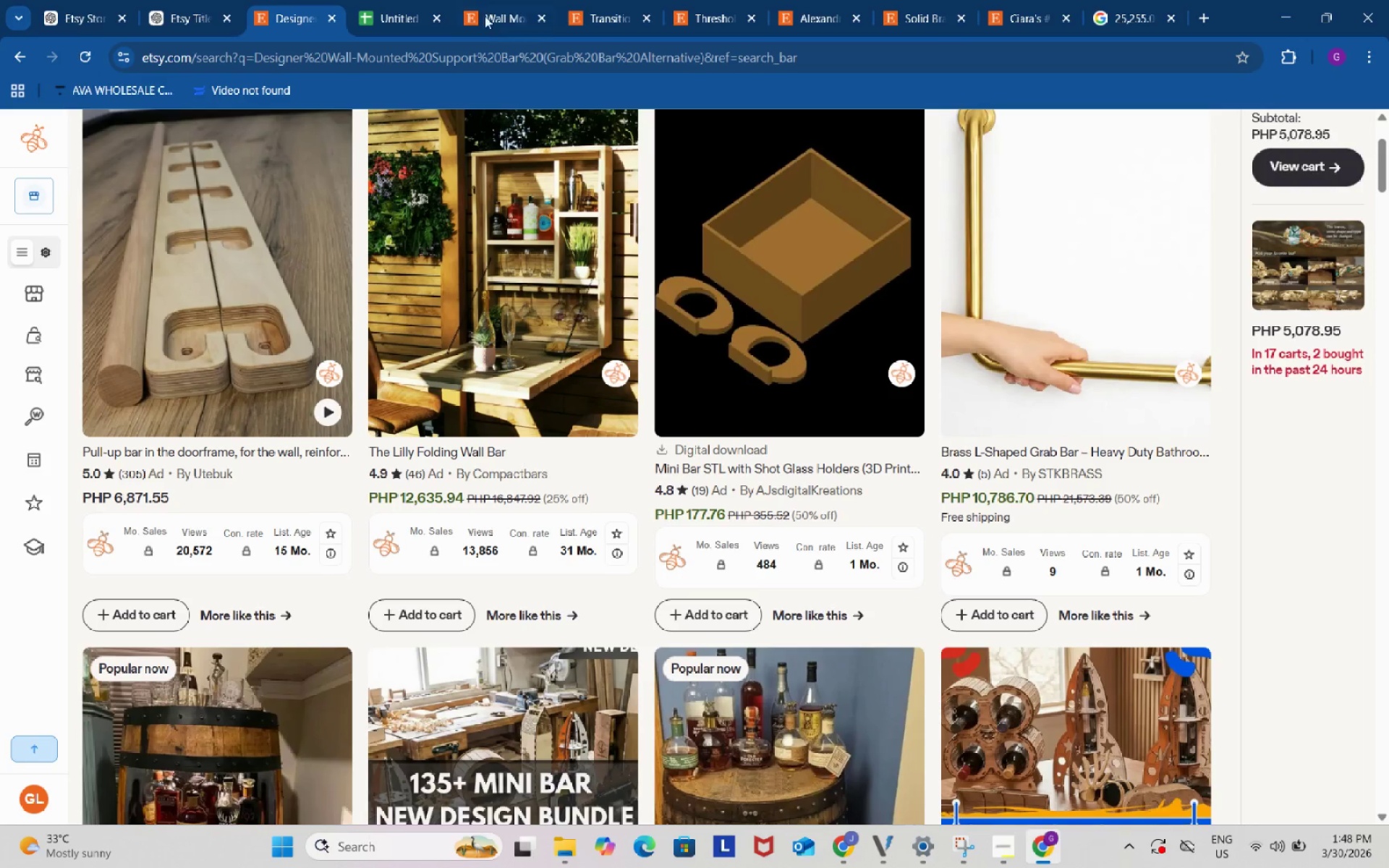 
left_click([374, 0])
 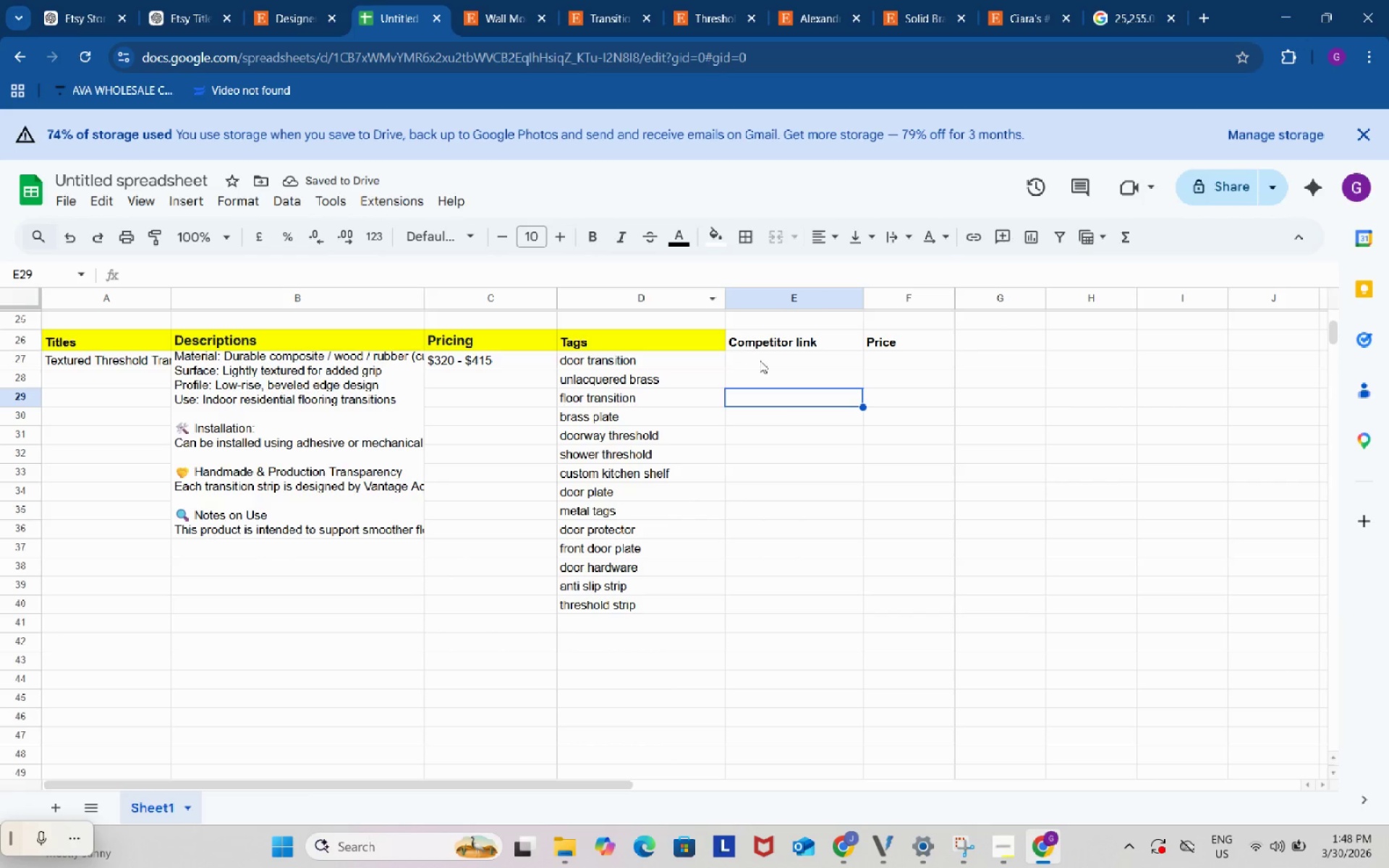 
left_click([762, 361])
 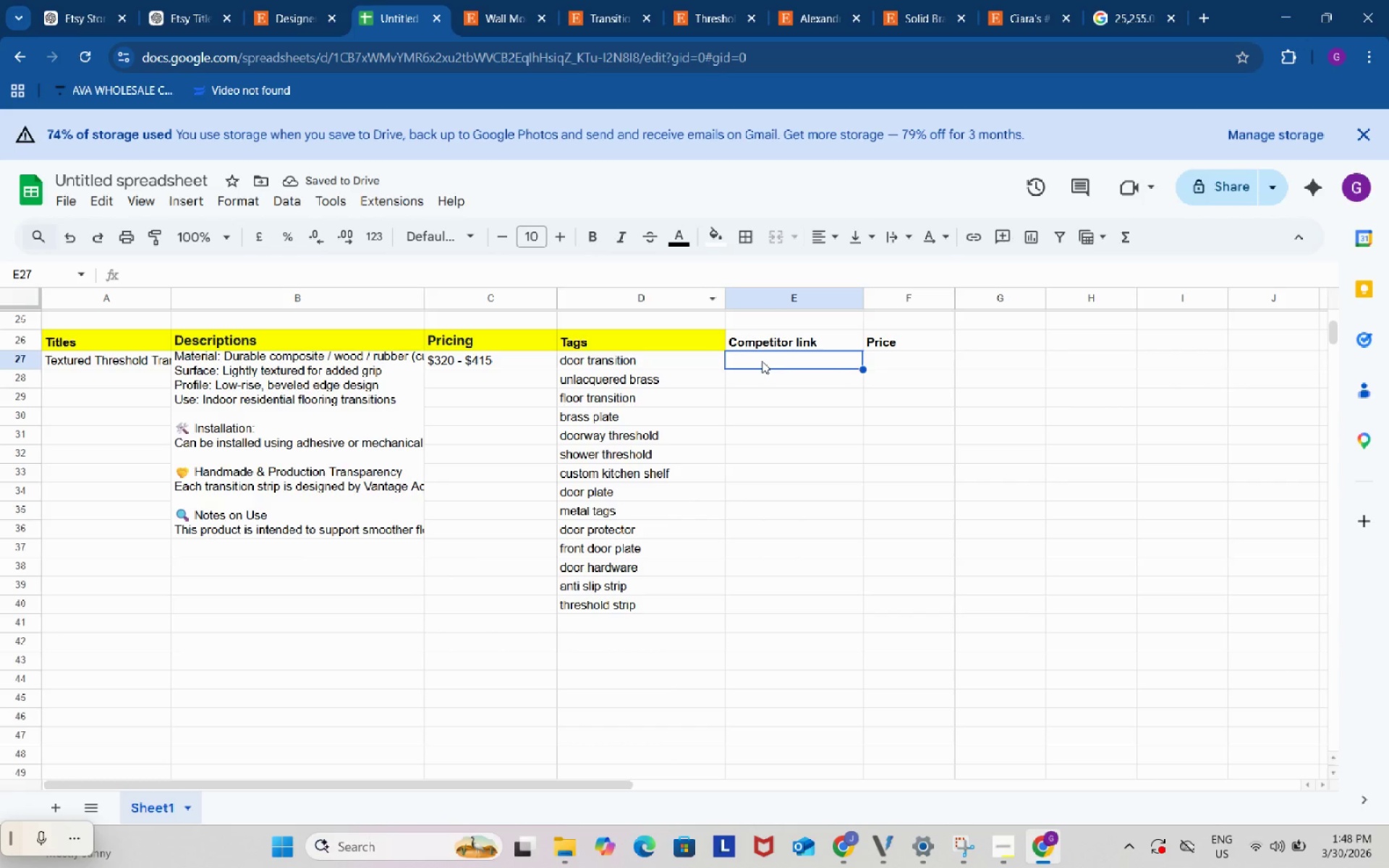 
key(Control+ControlLeft)
 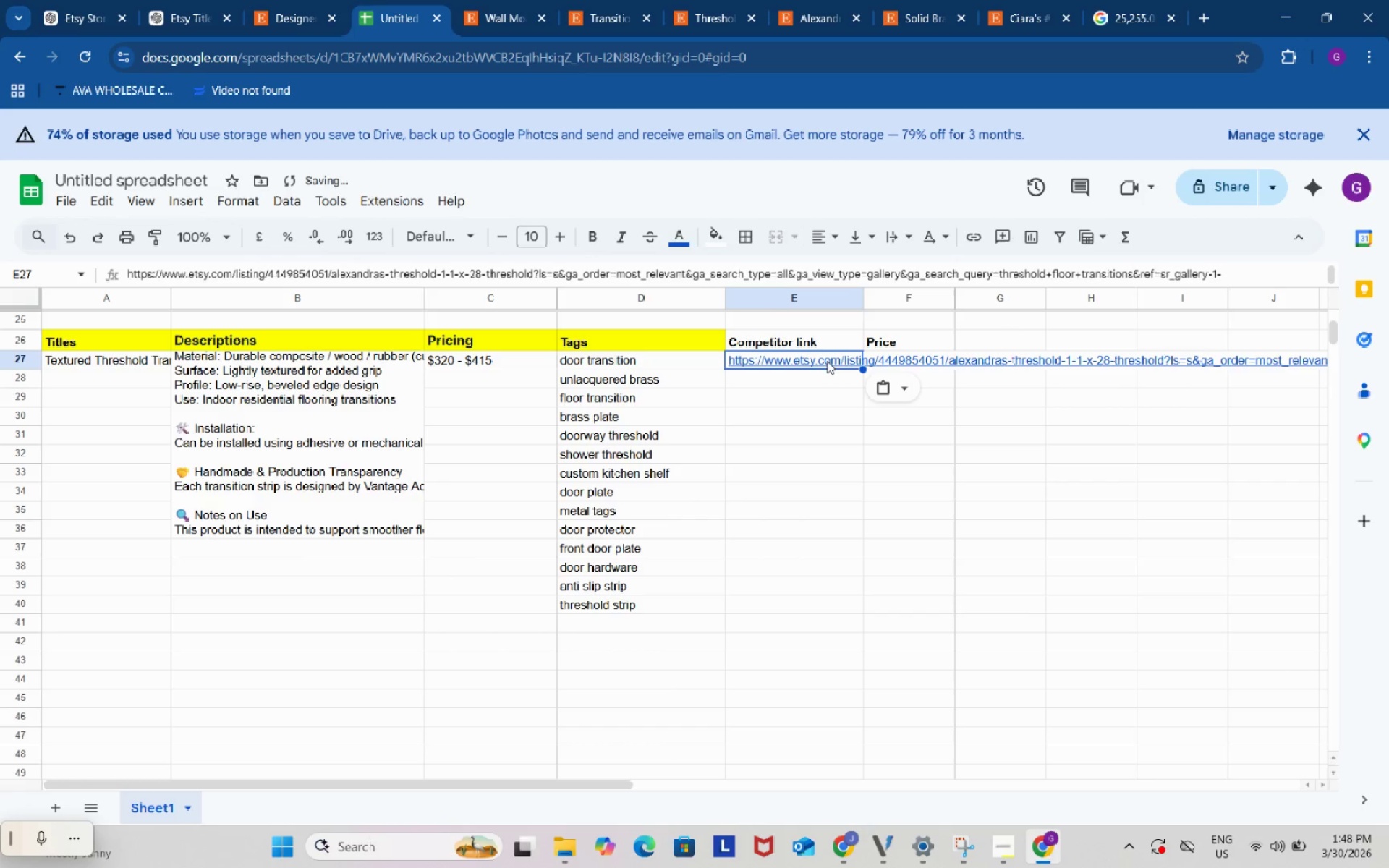 
key(Control+V)
 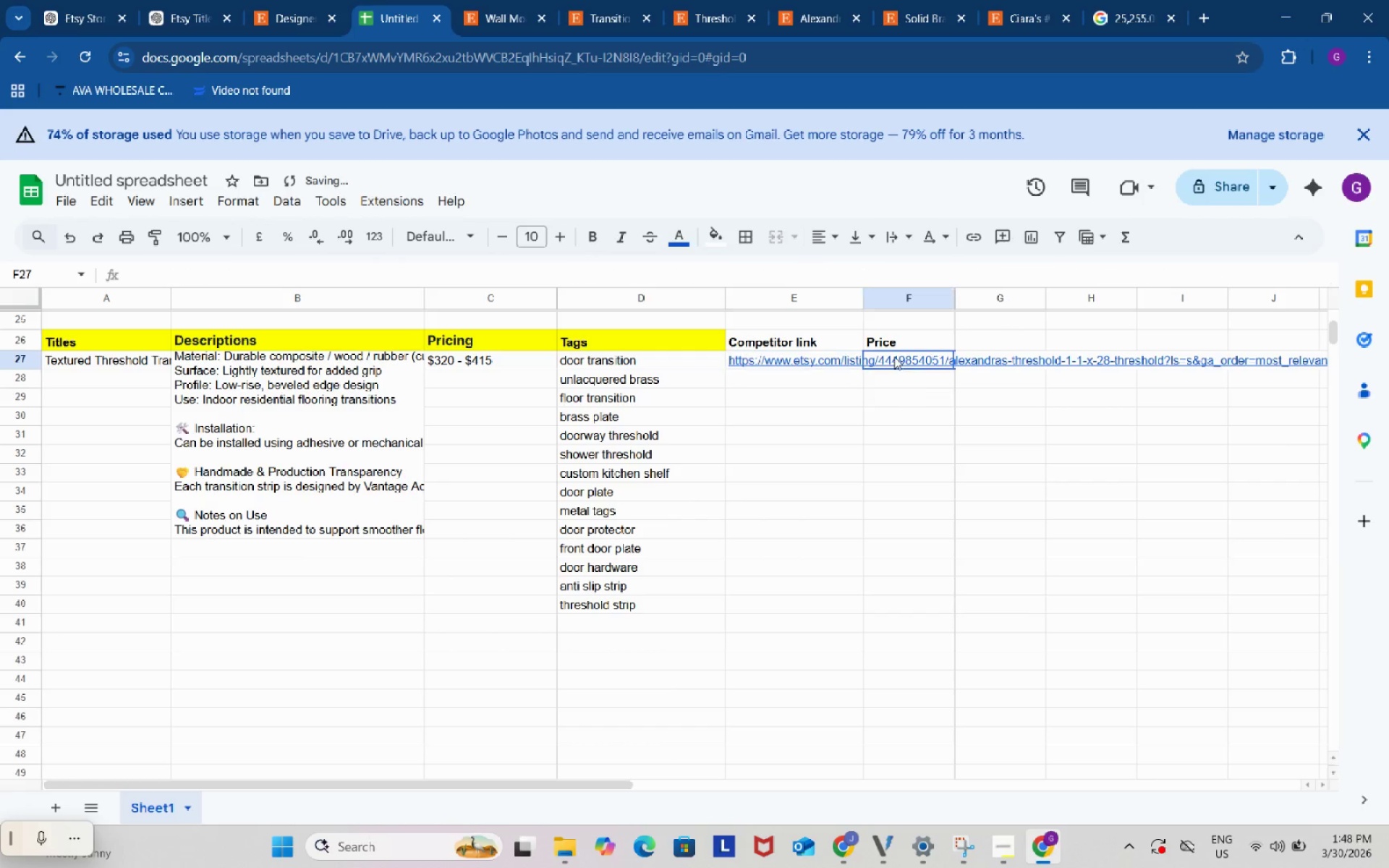 
left_click([894, 357])
 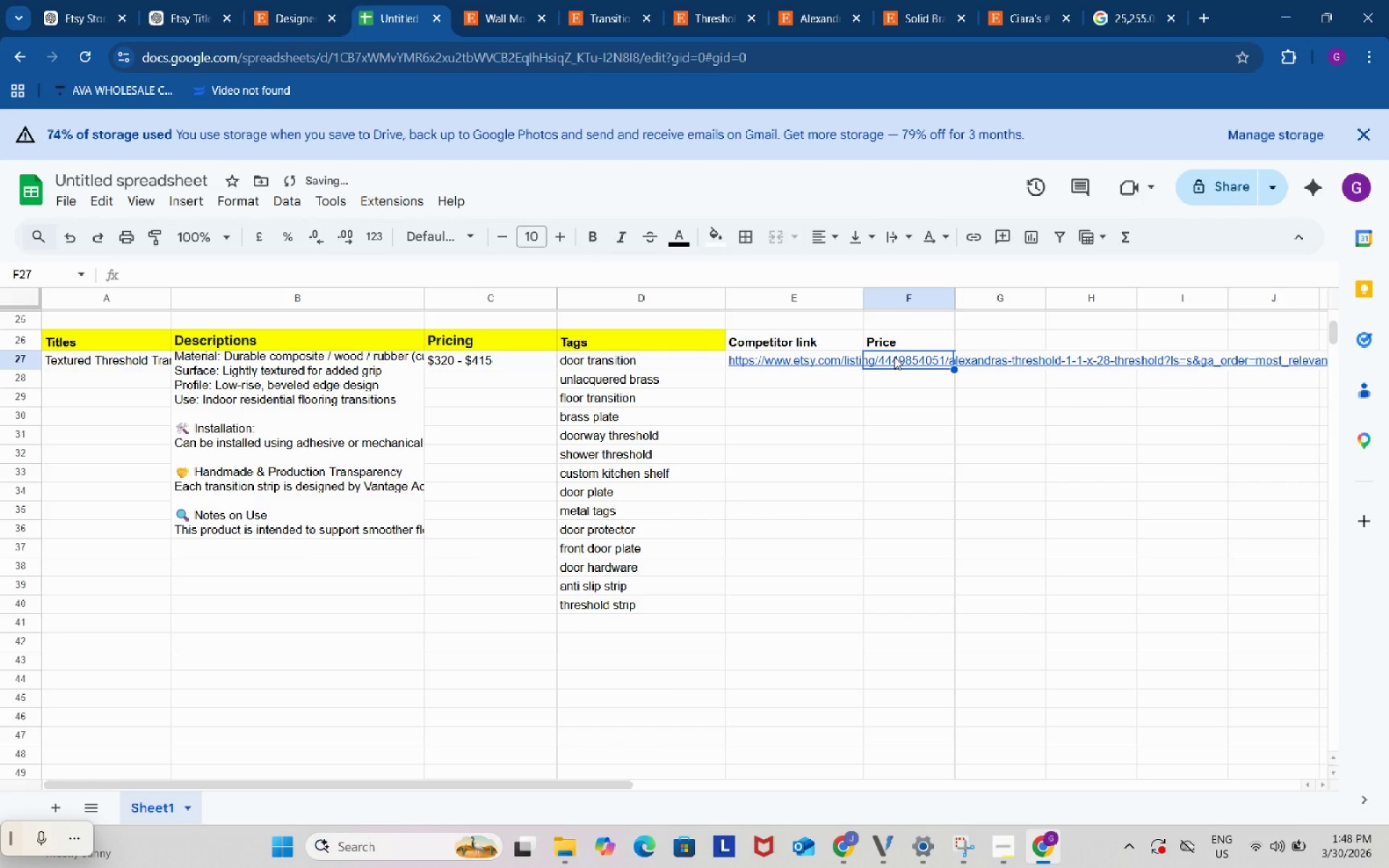 
key(Shift+ShiftRight)
 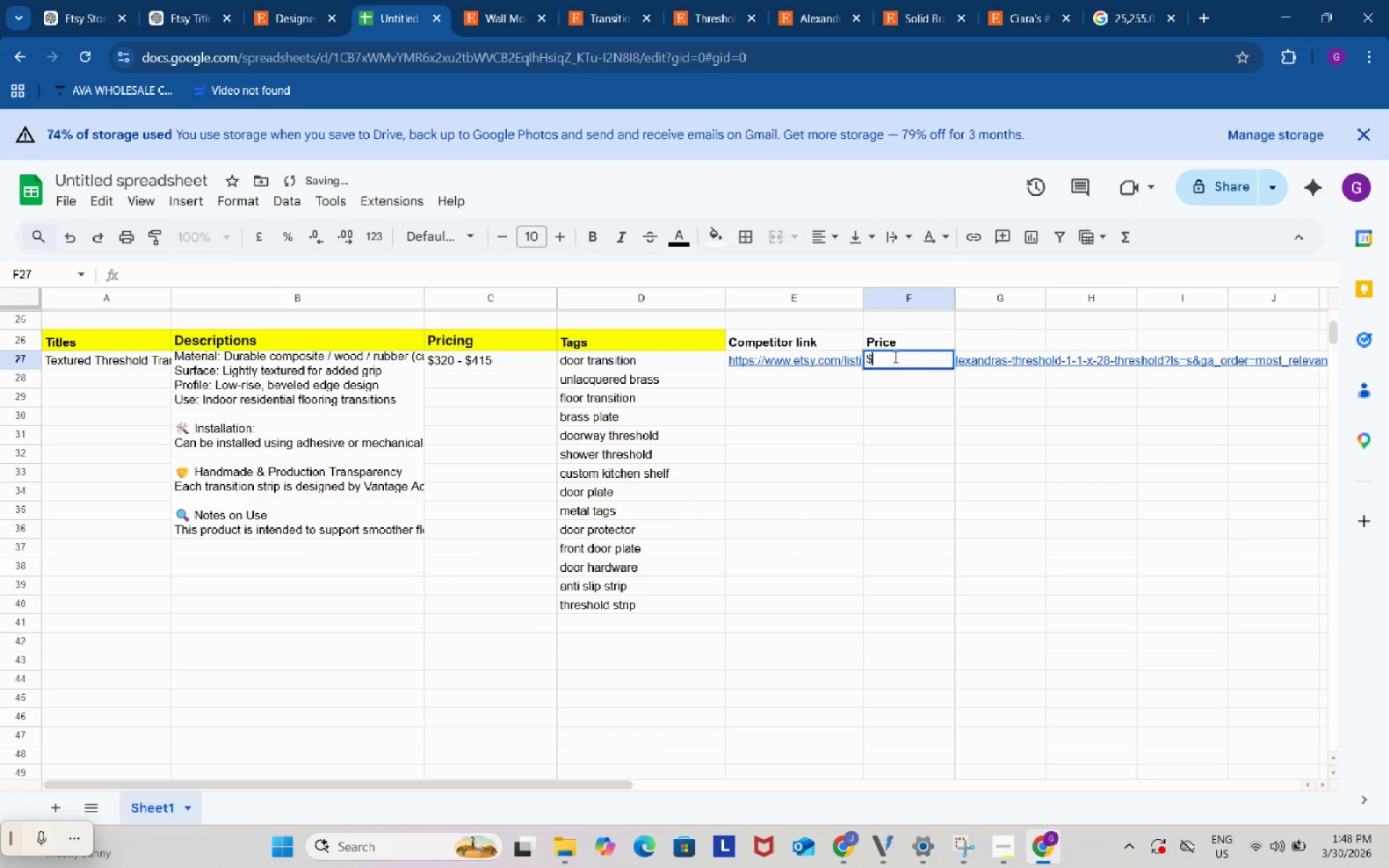 
key(Shift+4)
 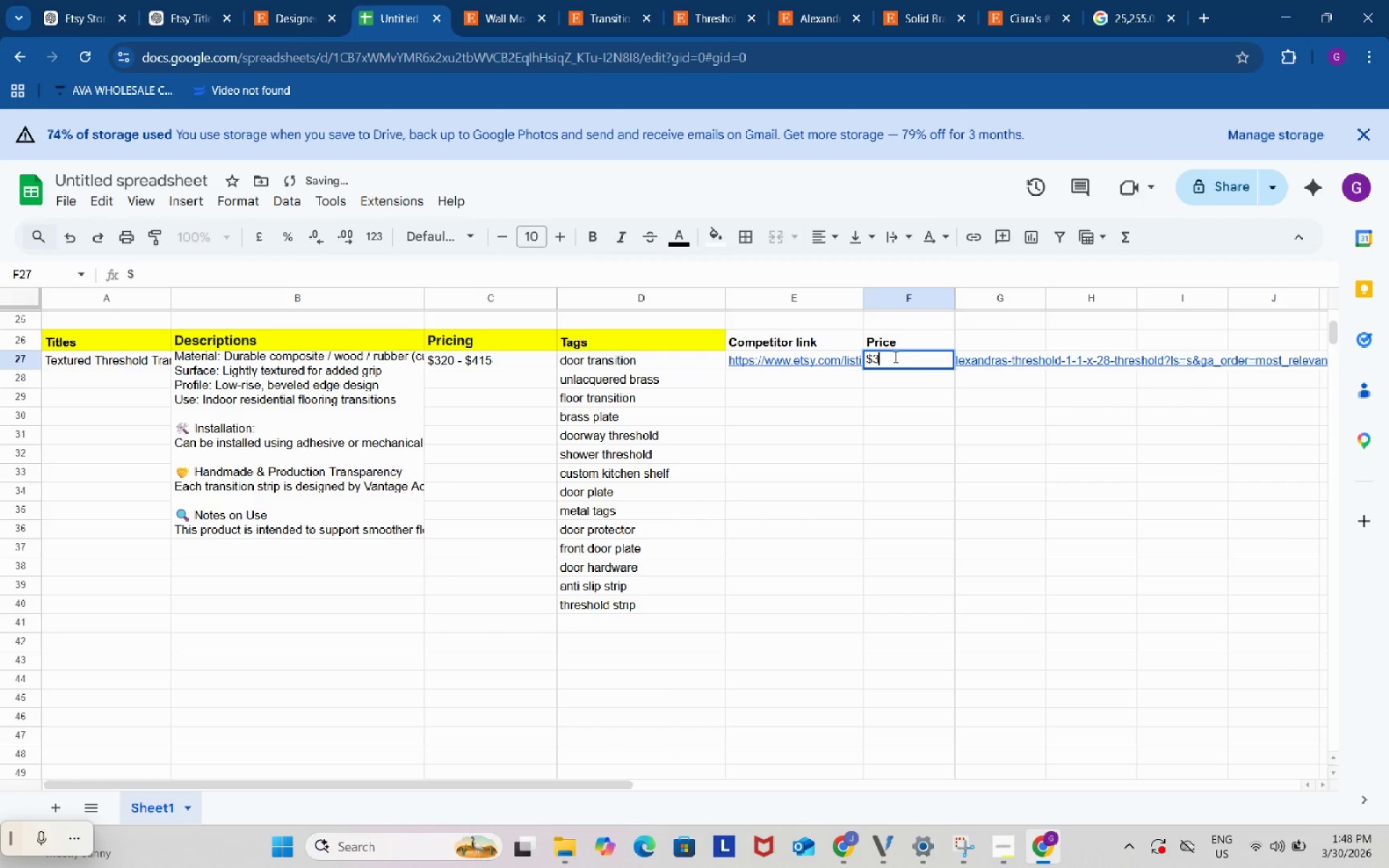 
key(Numpad3)
 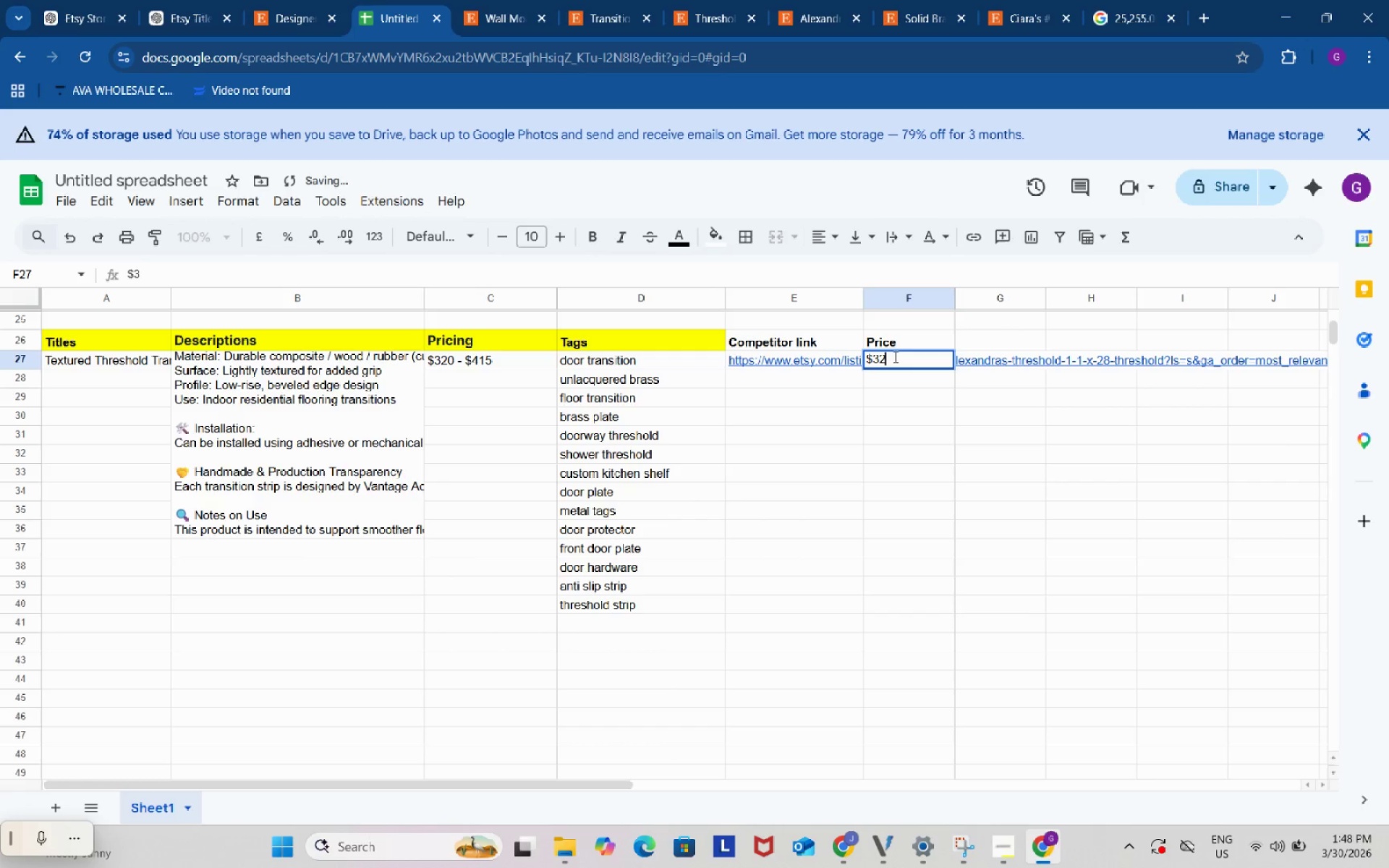 
key(Numpad2)
 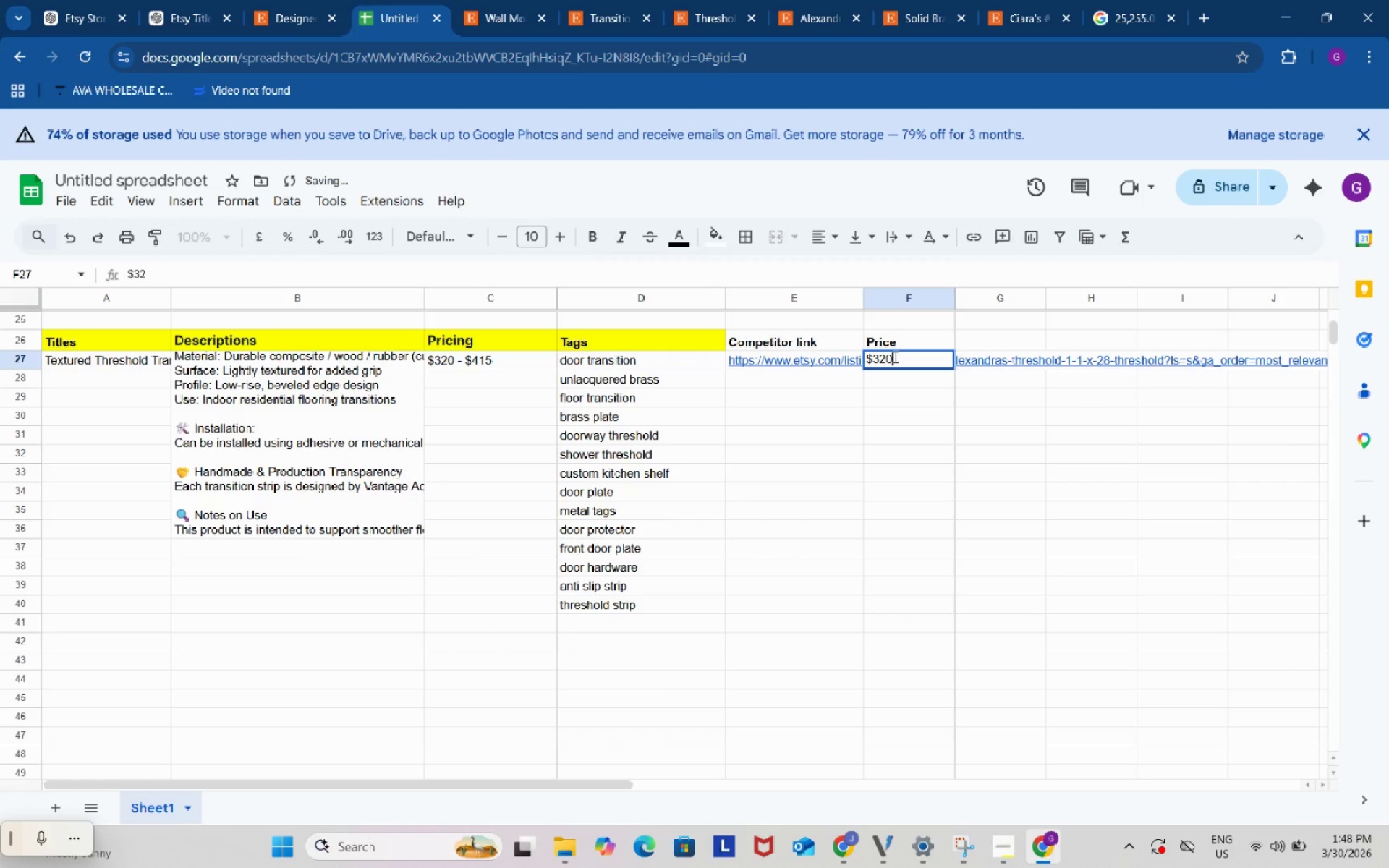 
key(Numpad0)
 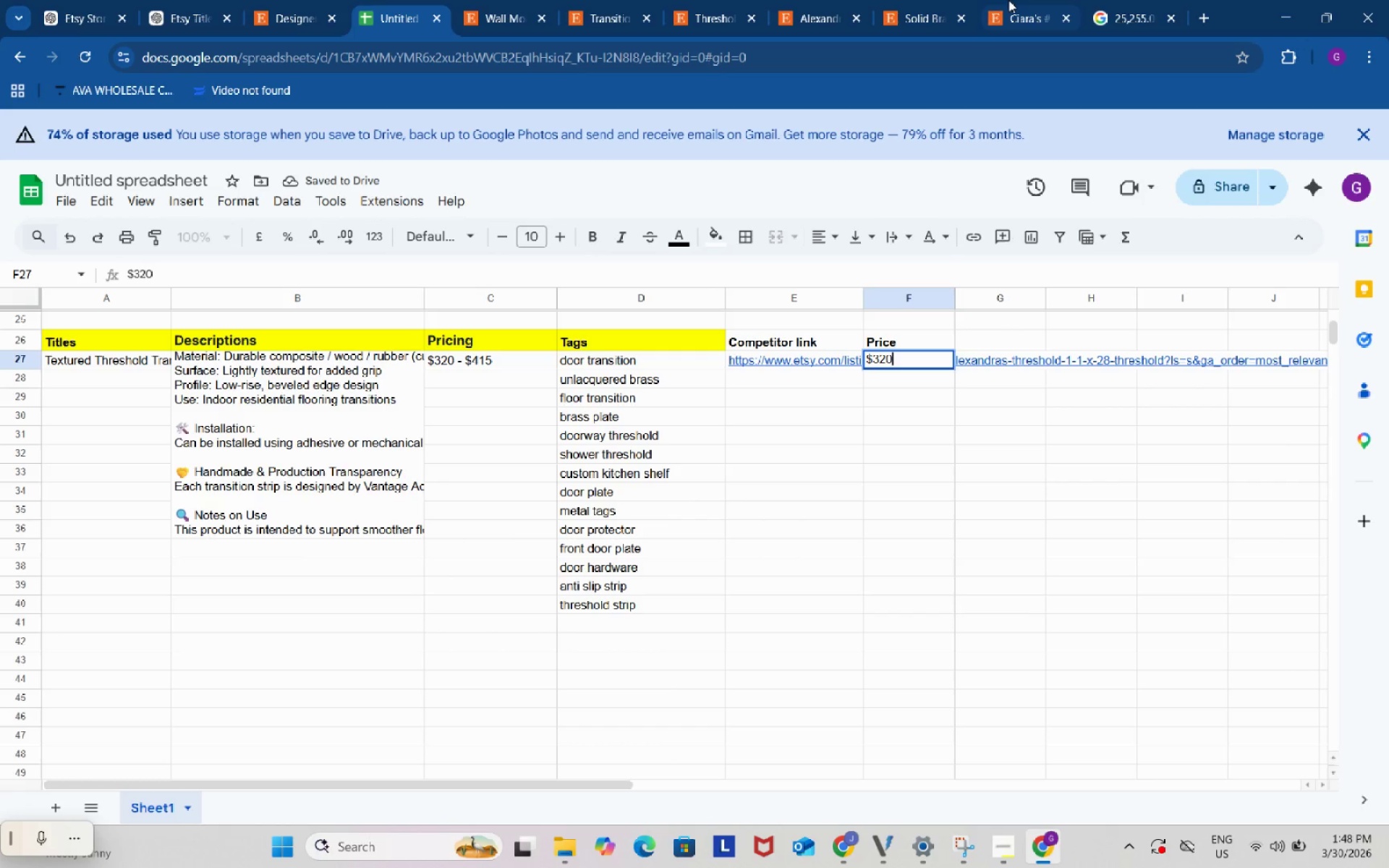 
left_click([918, 0])
 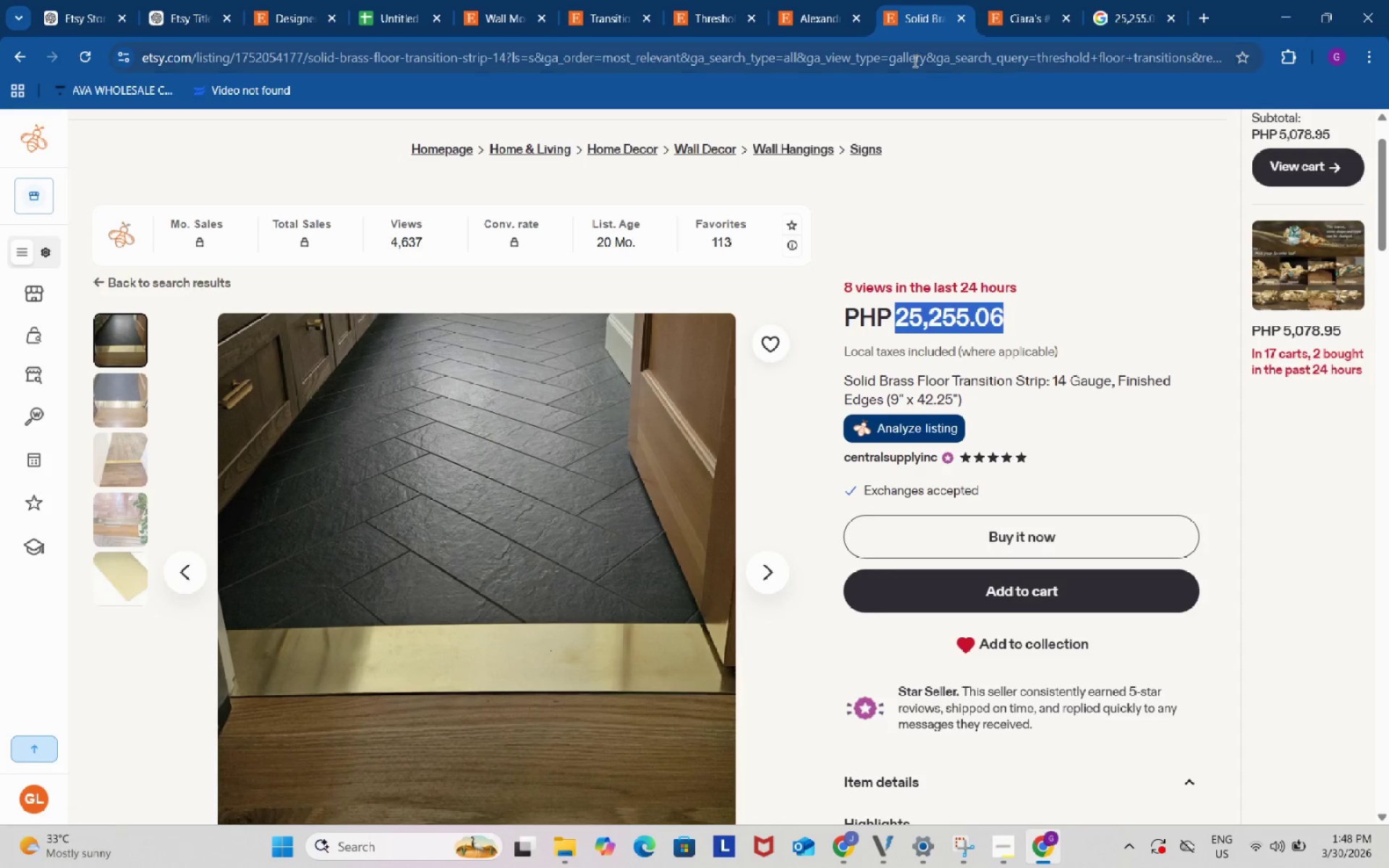 
left_click([914, 61])
 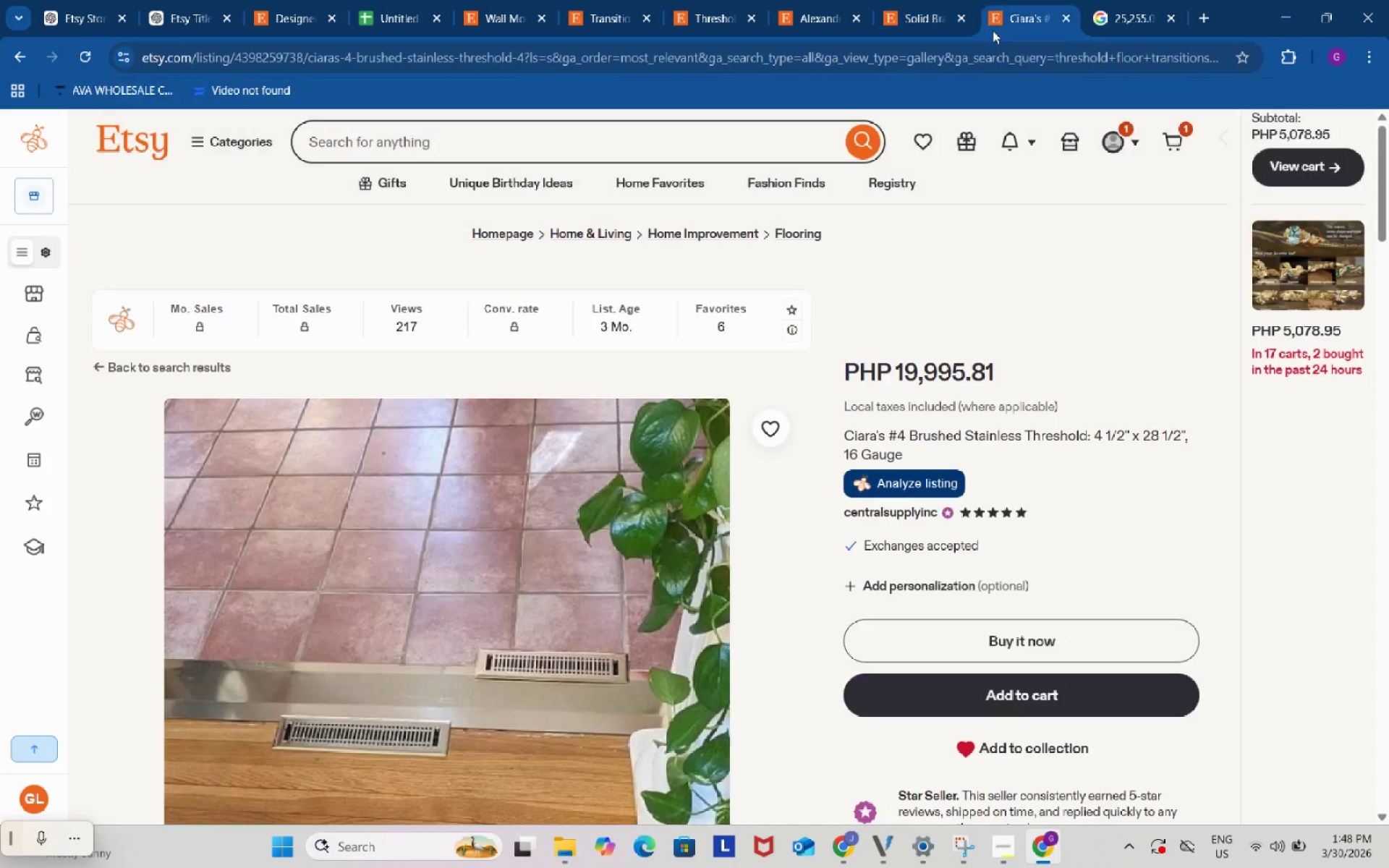 
double_click([992, 41])
 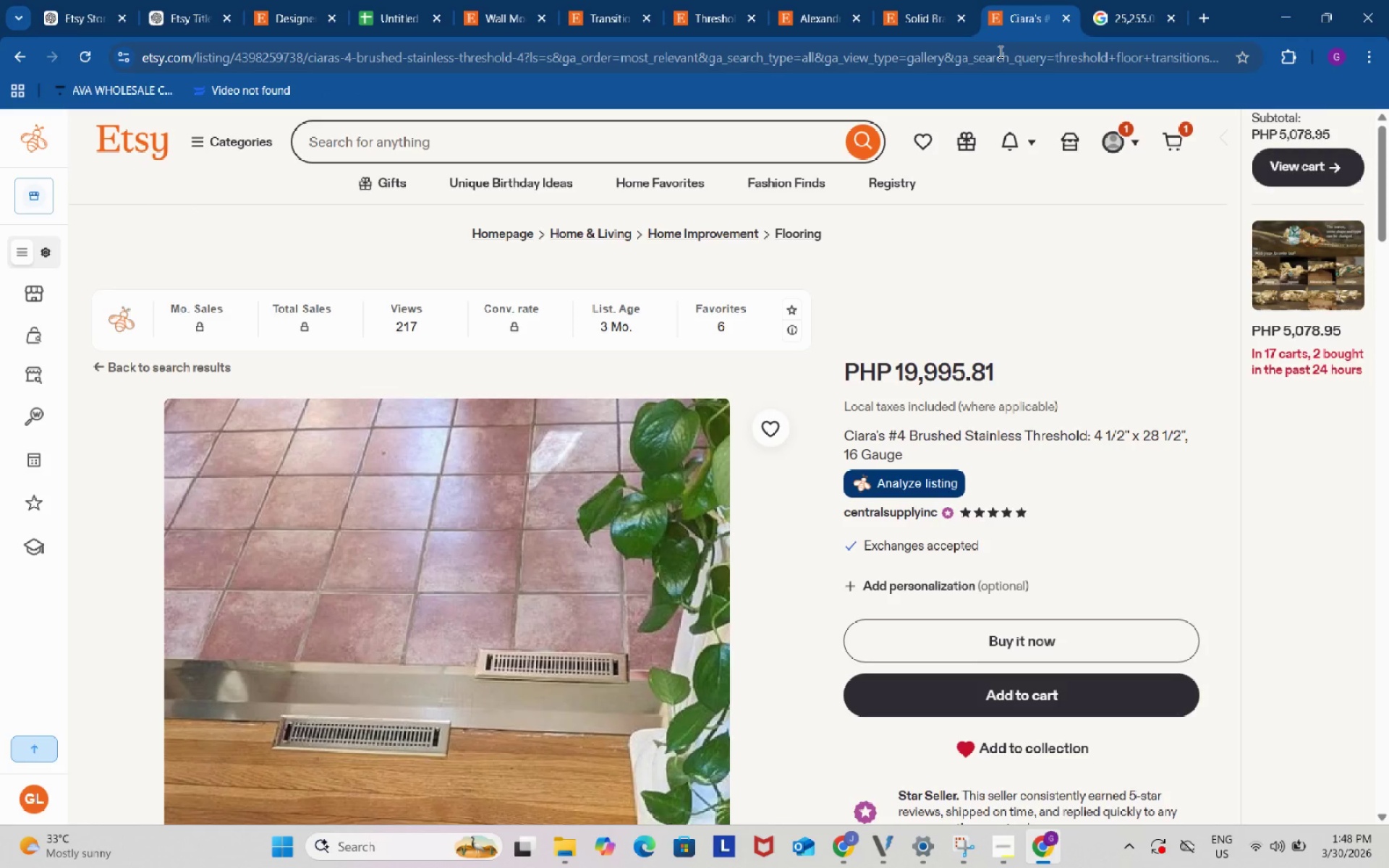 
triple_click([999, 51])
 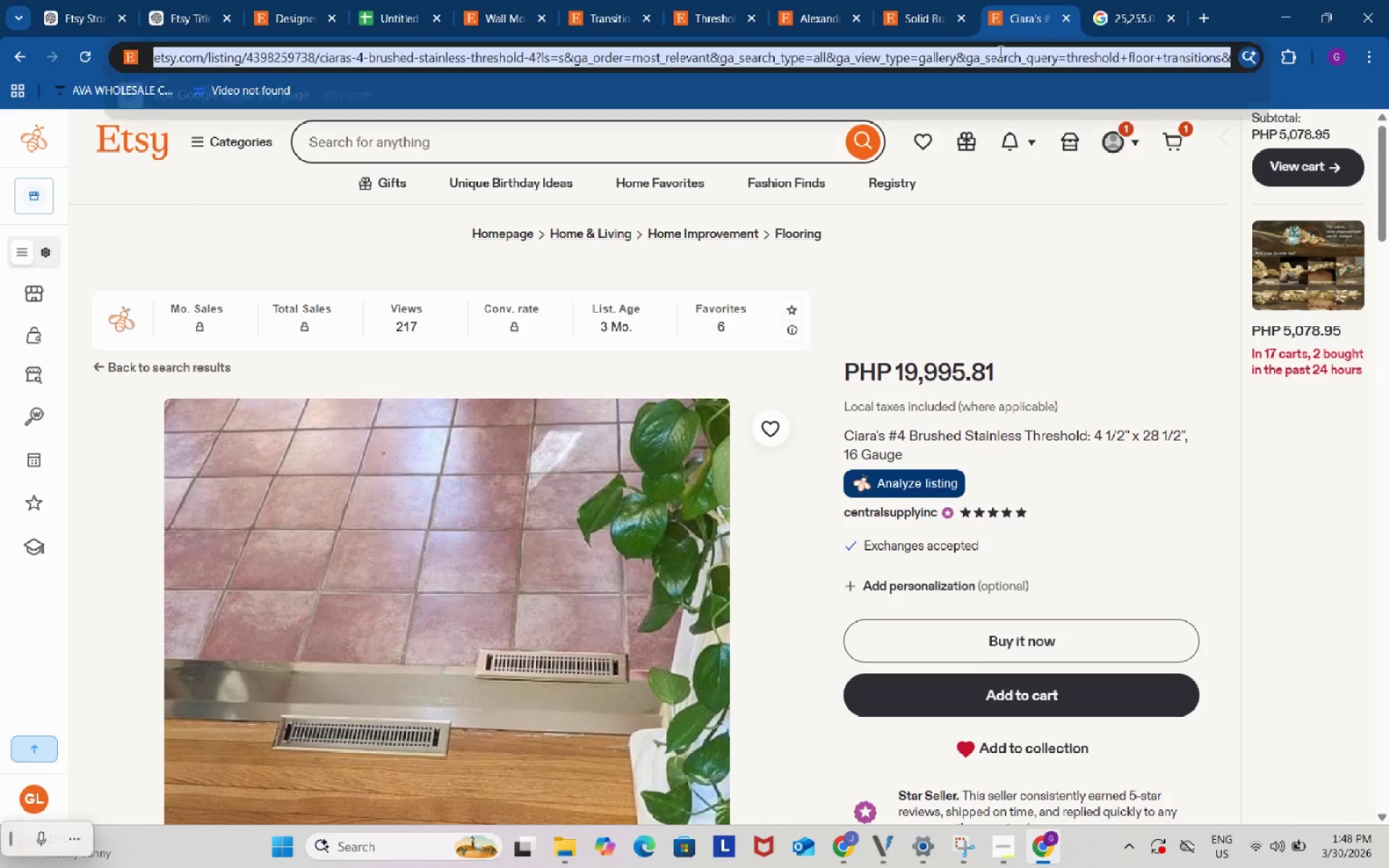 
key(Control+ControlLeft)
 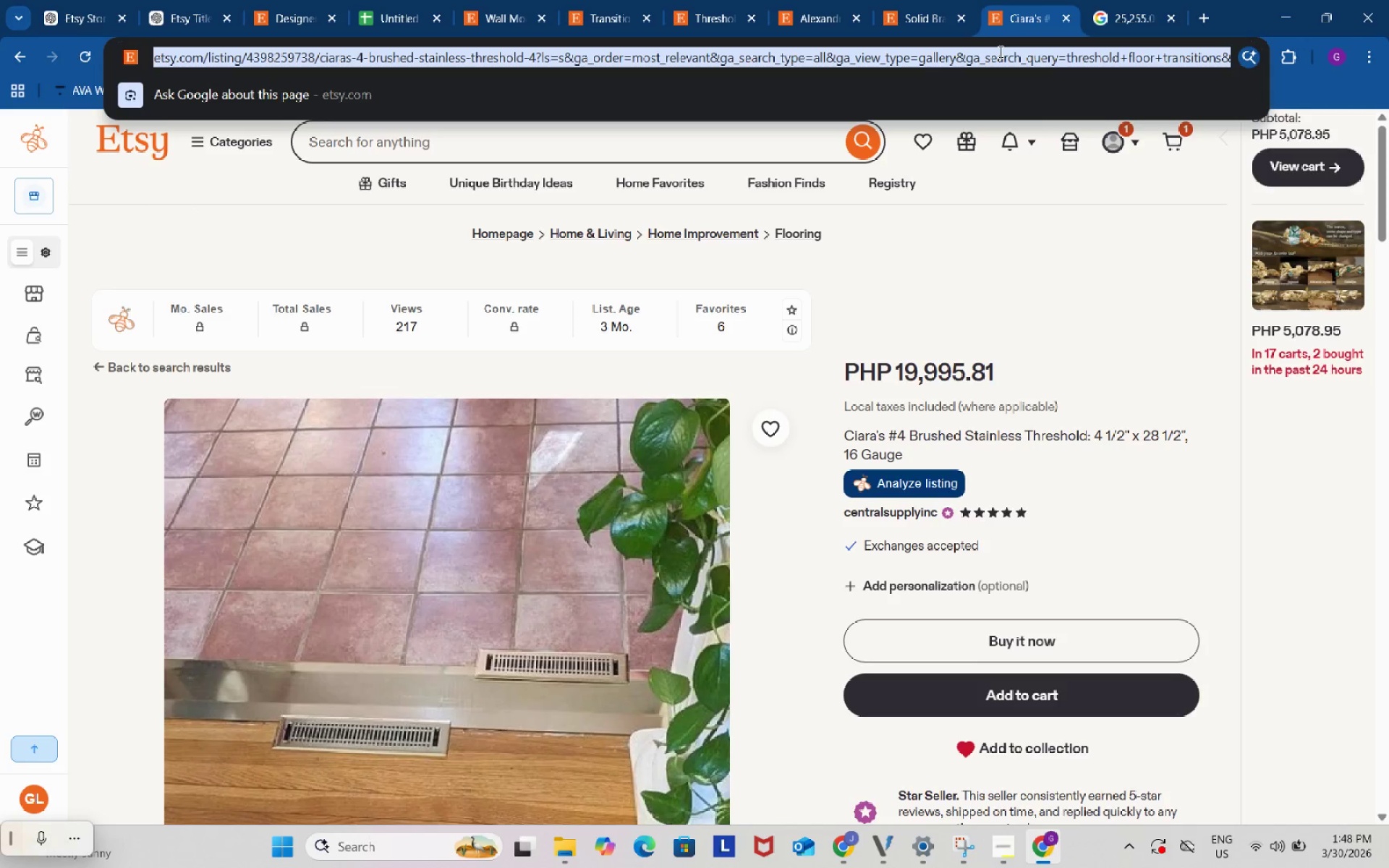 
key(Control+C)
 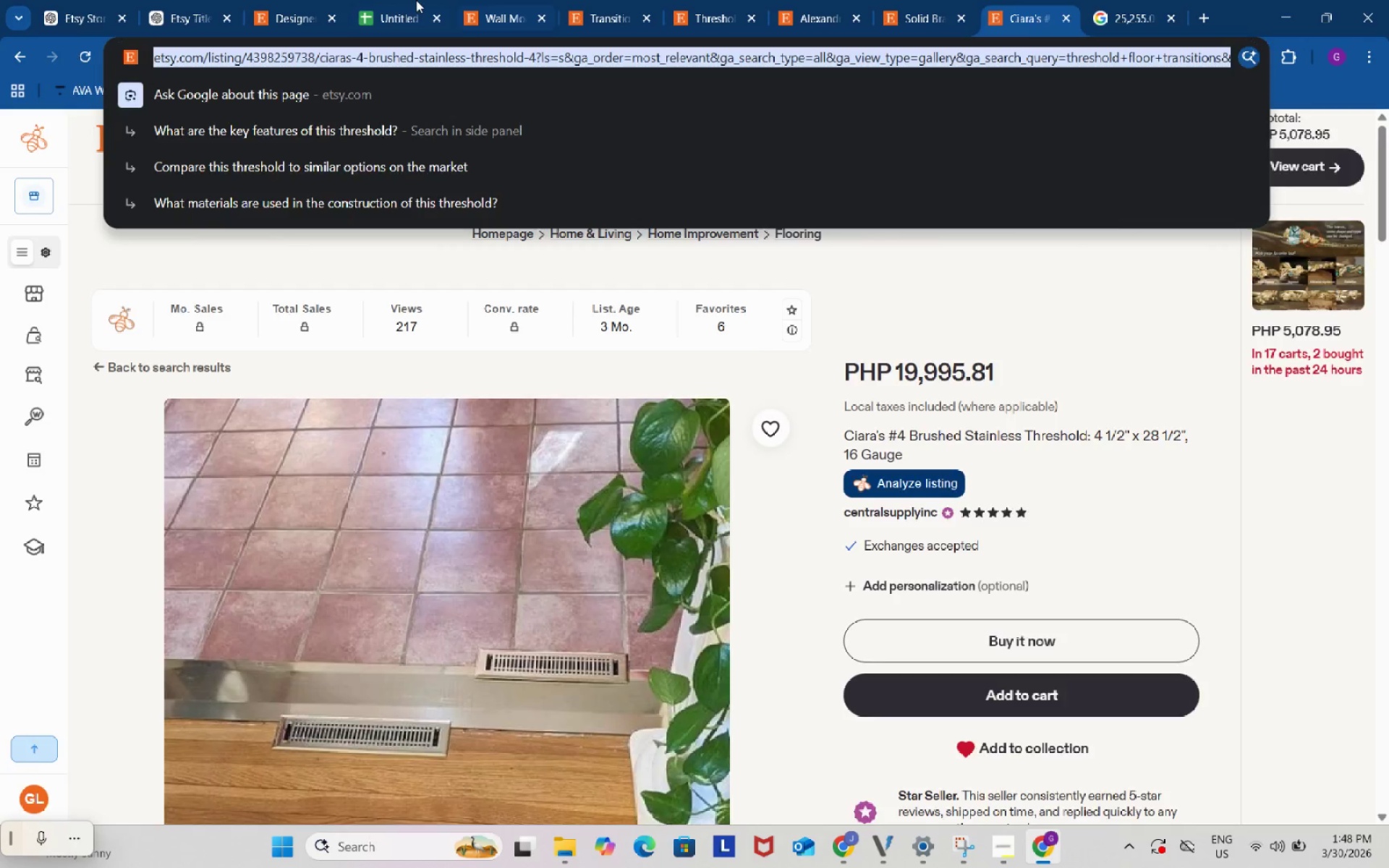 
left_click([396, 0])
 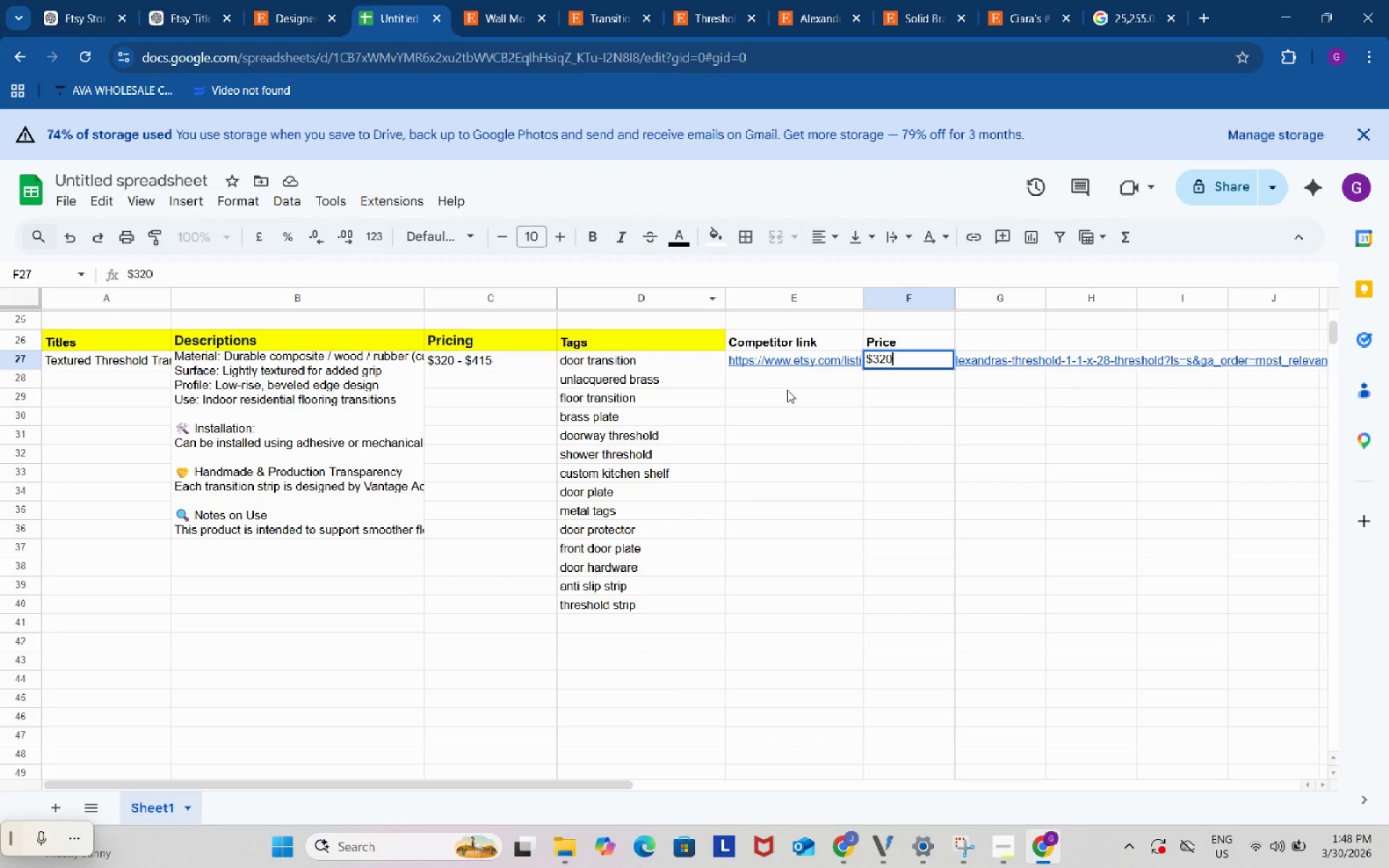 
left_click([792, 380])
 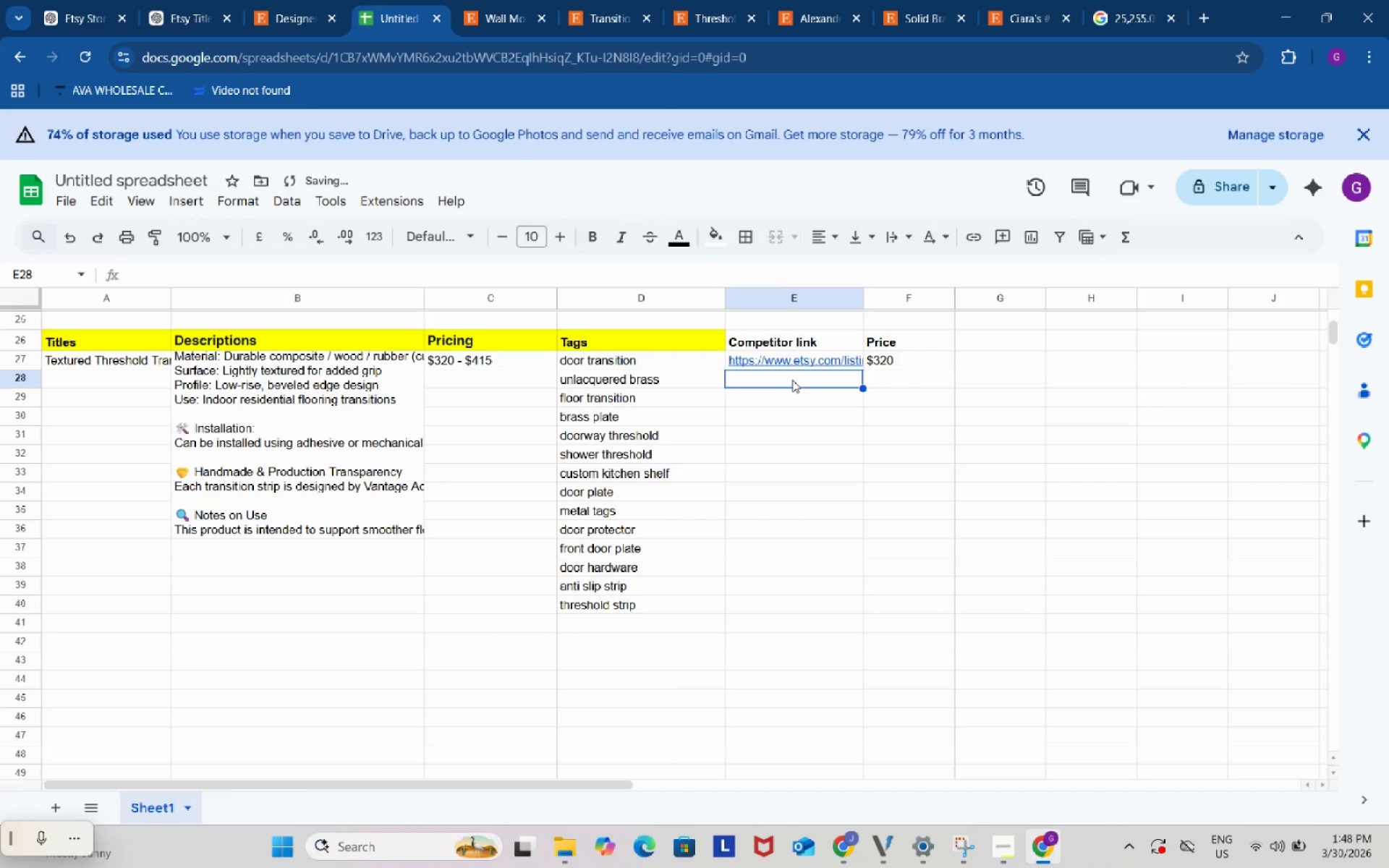 
key(Control+ControlLeft)
 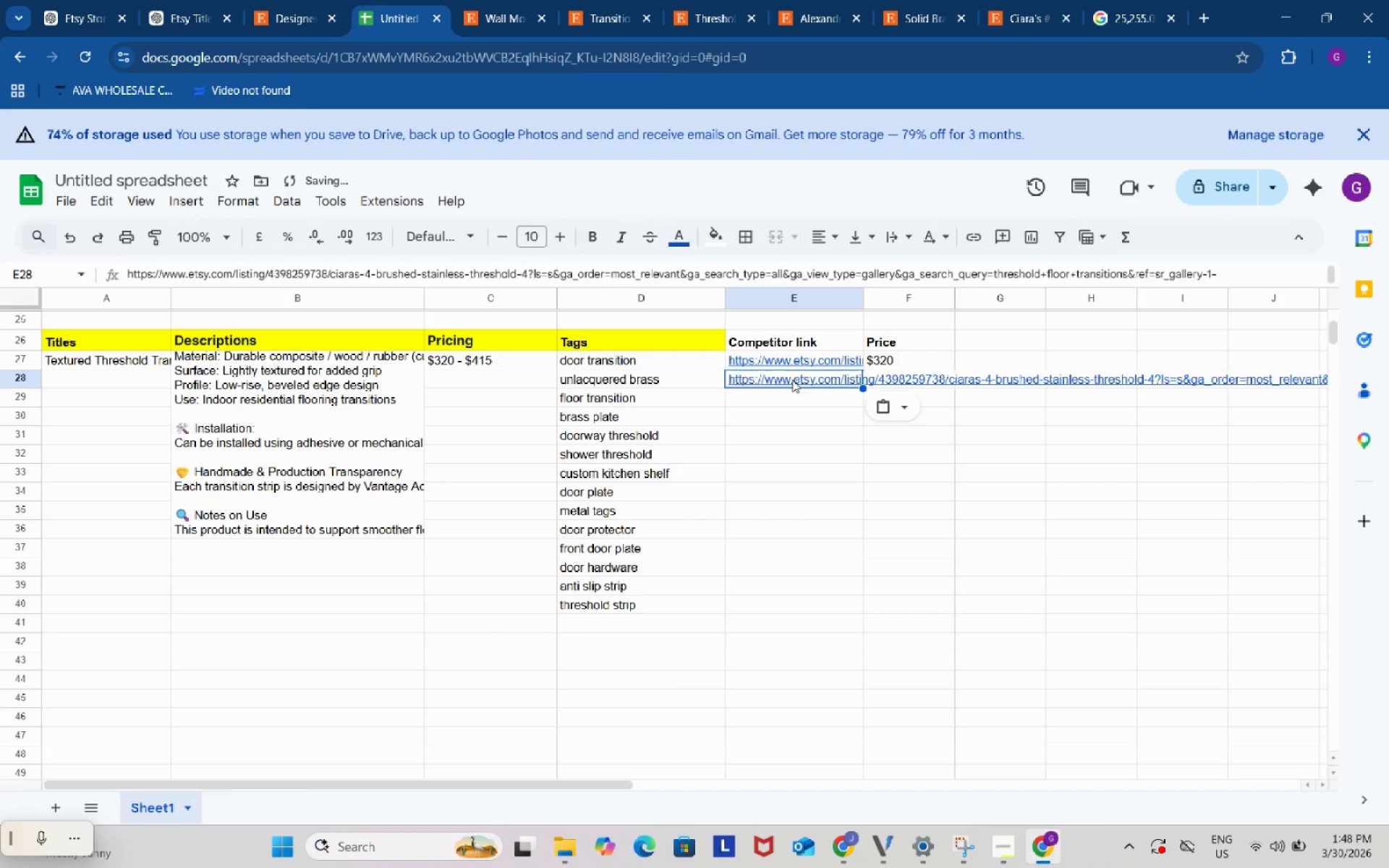 
key(Control+V)
 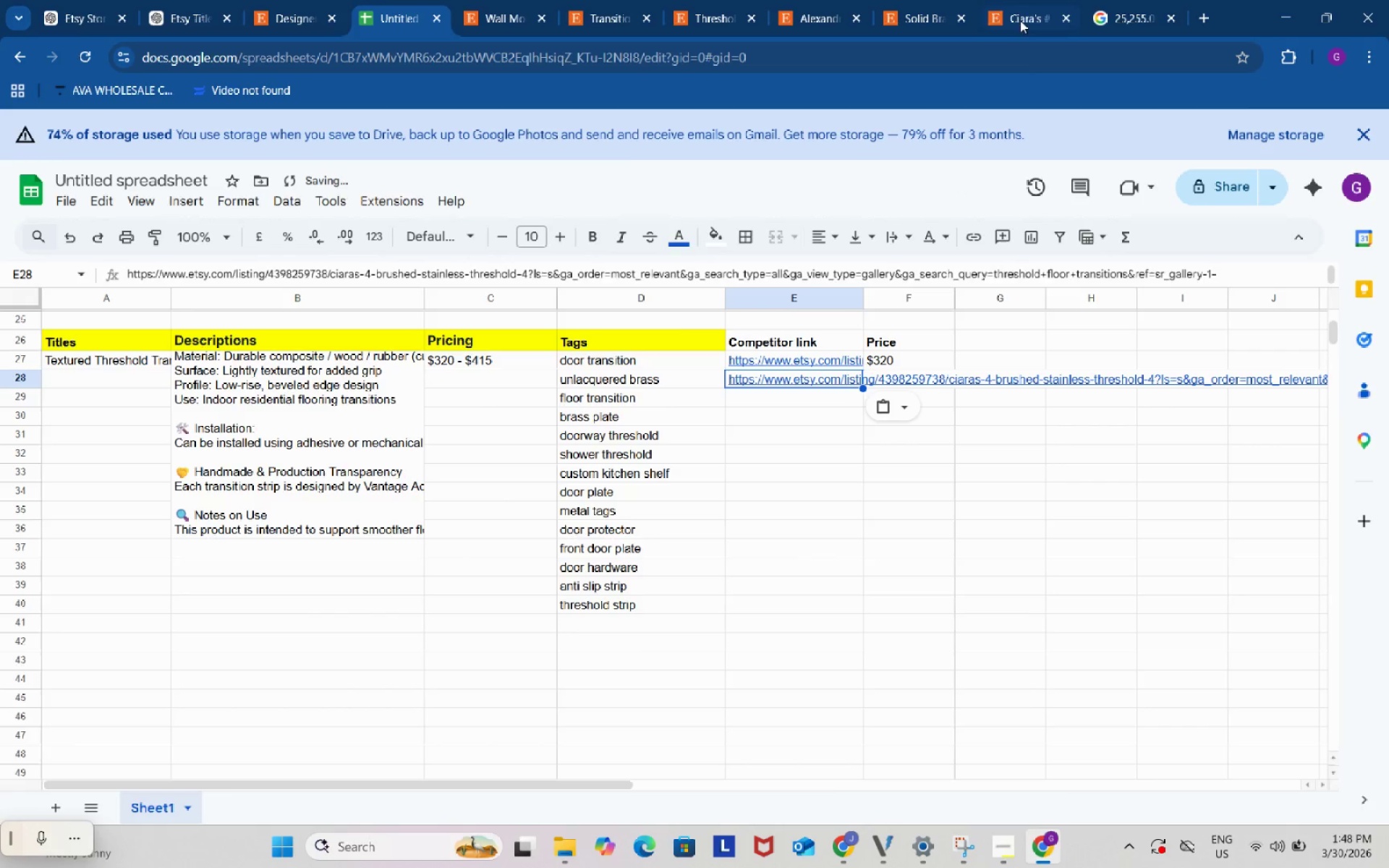 
left_click([1024, 3])
 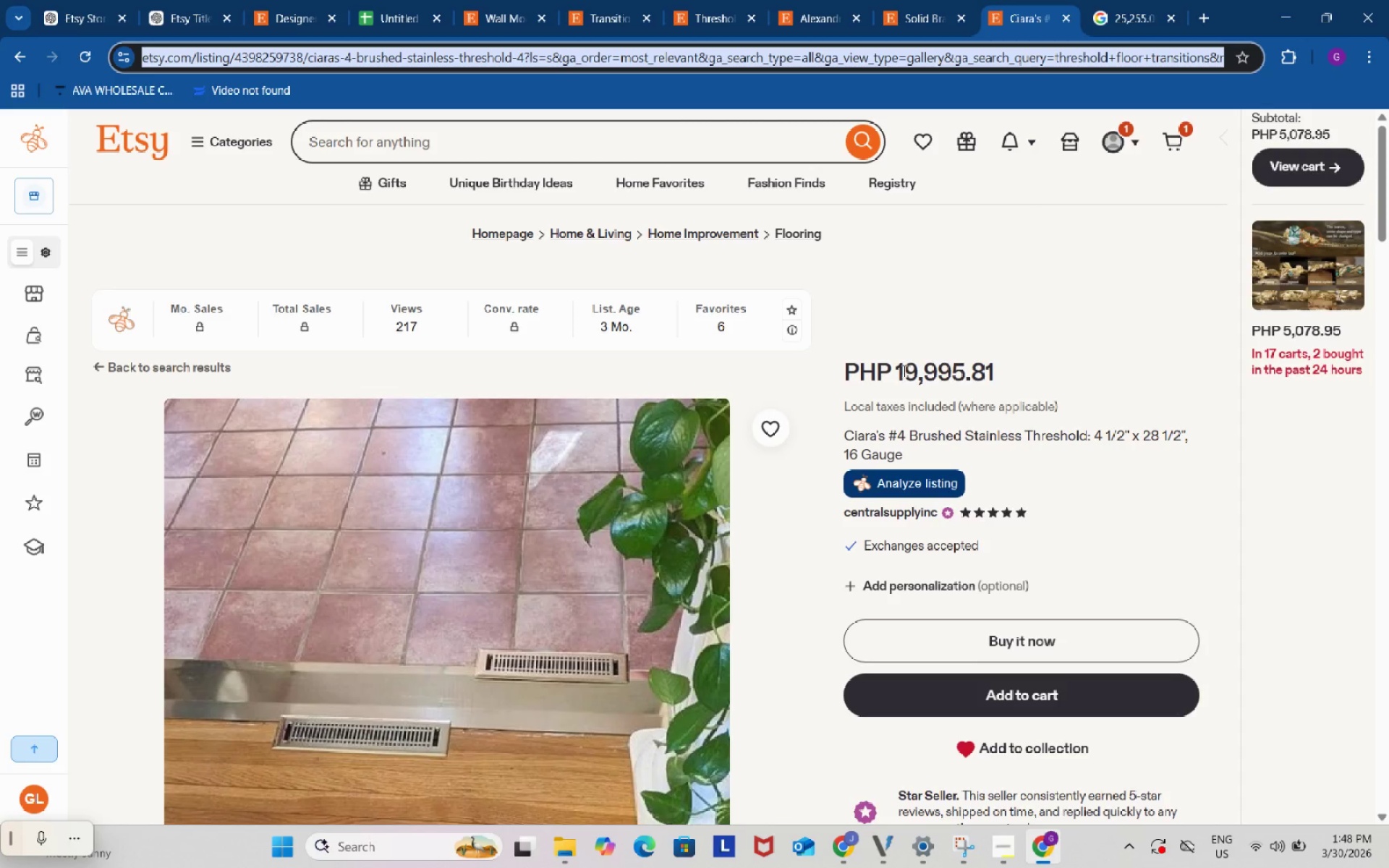 
left_click_drag(start_coordinate=[899, 367], to_coordinate=[1001, 362])
 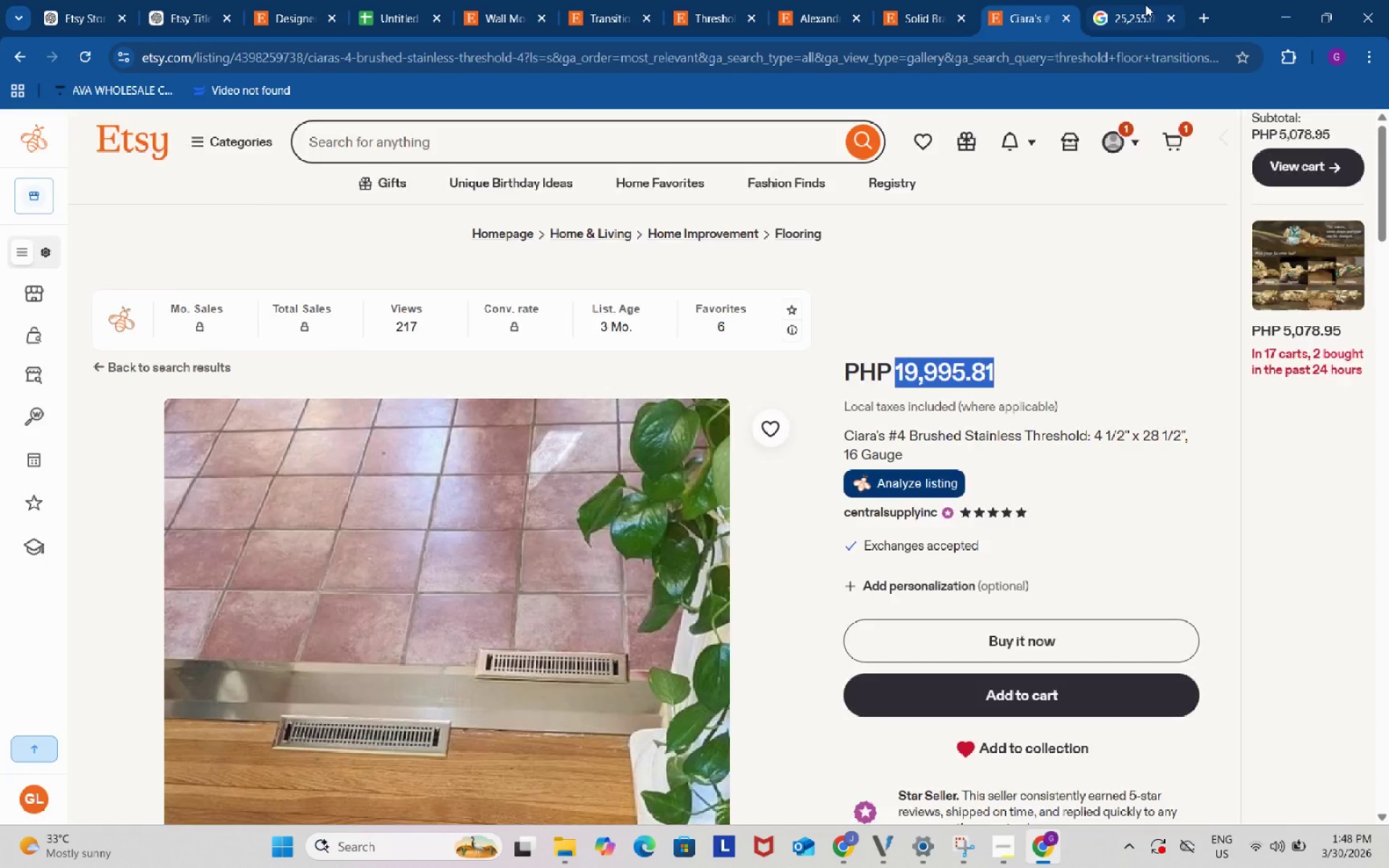 
key(Control+ControlLeft)
 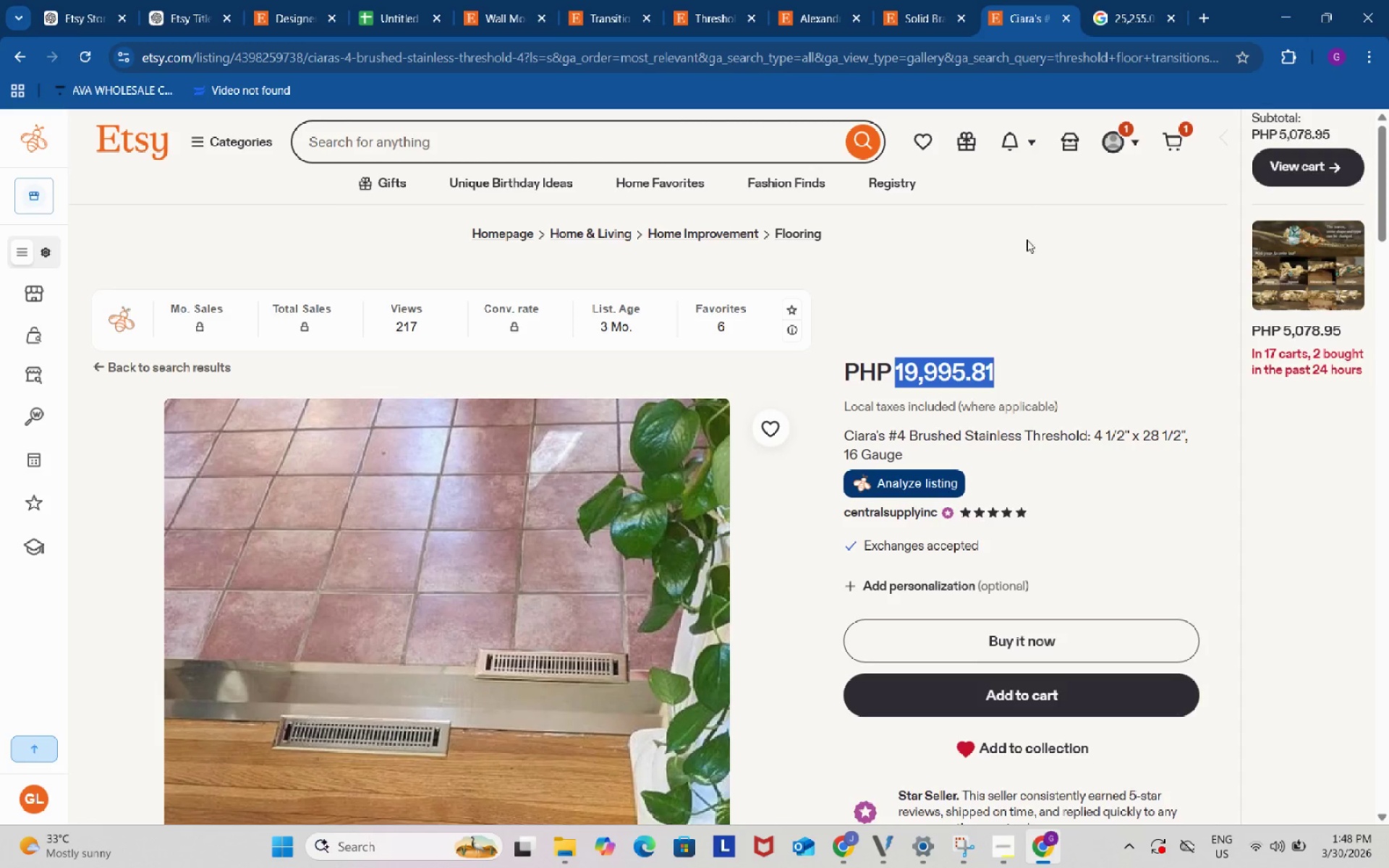 
key(Control+C)
 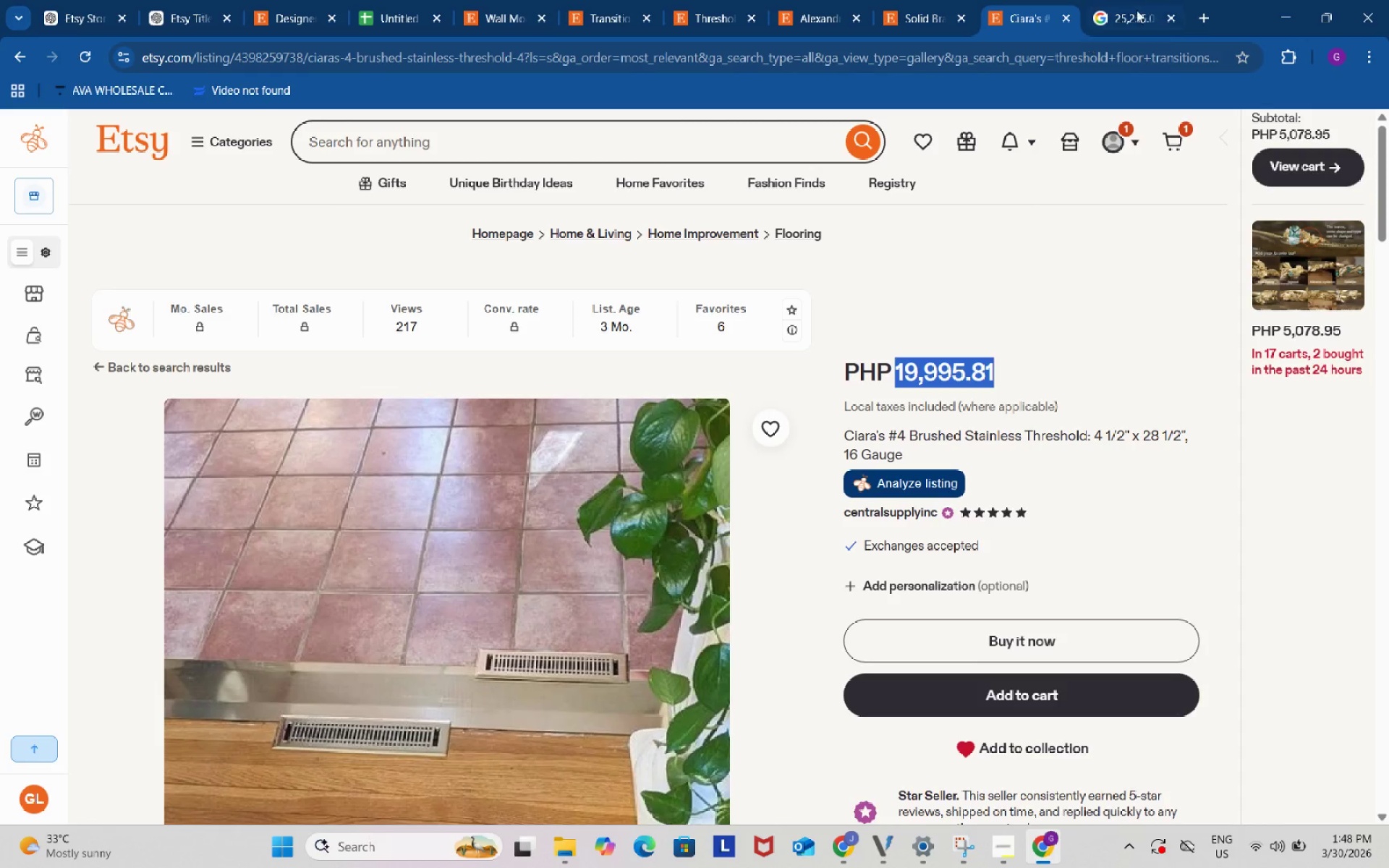 
left_click([1145, 4])
 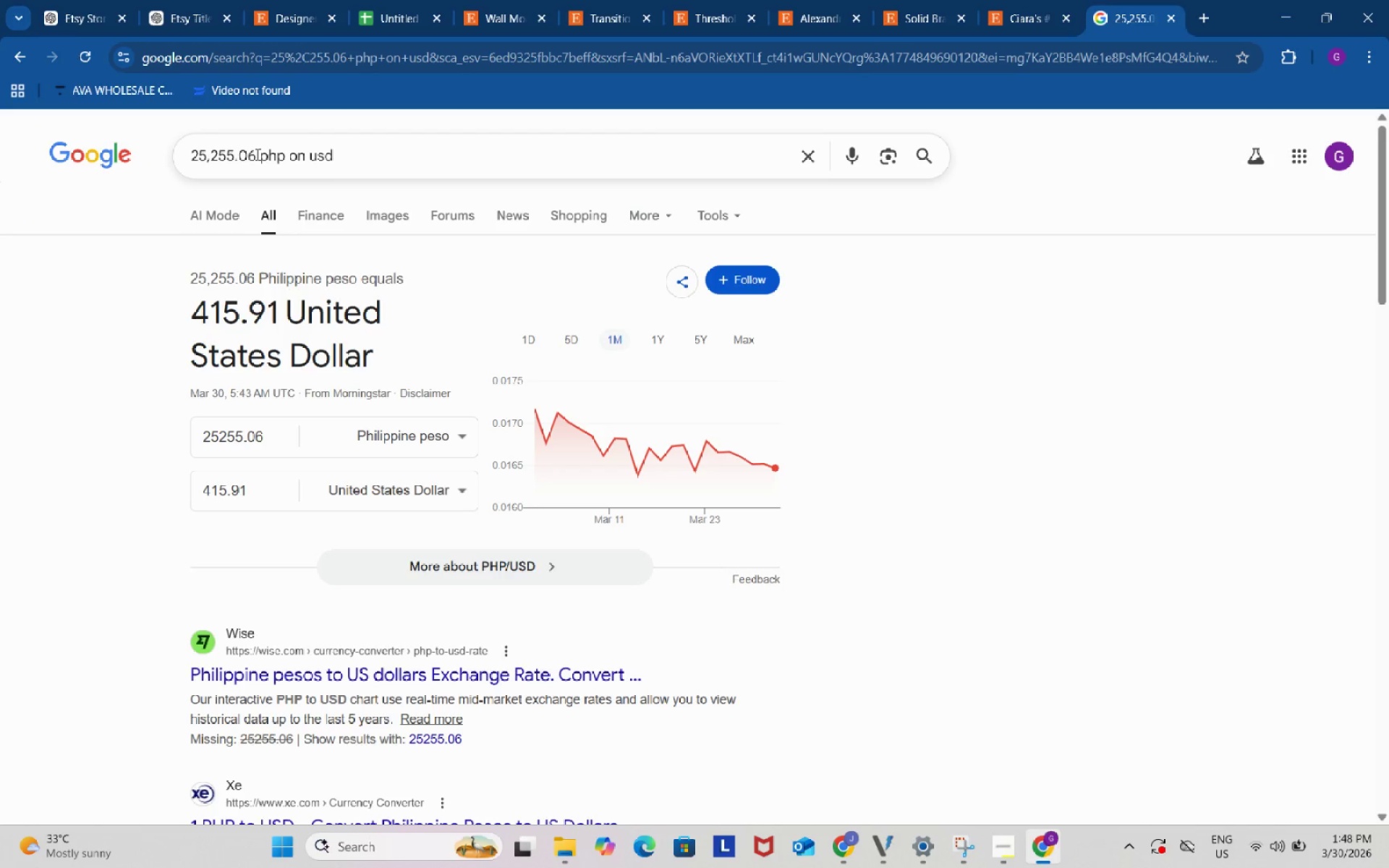 
left_click_drag(start_coordinate=[252, 151], to_coordinate=[182, 133])
 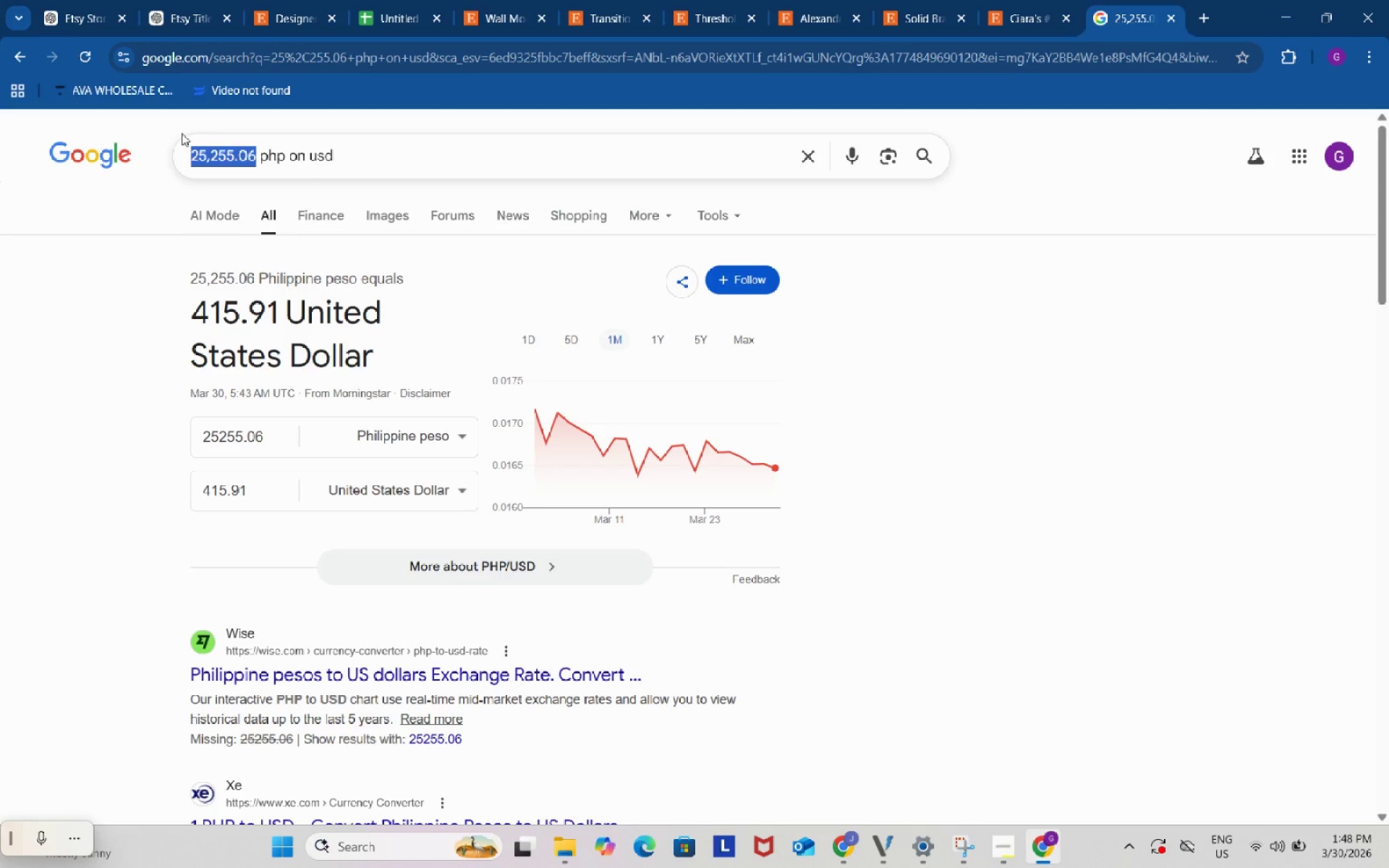 
key(Control+ControlLeft)
 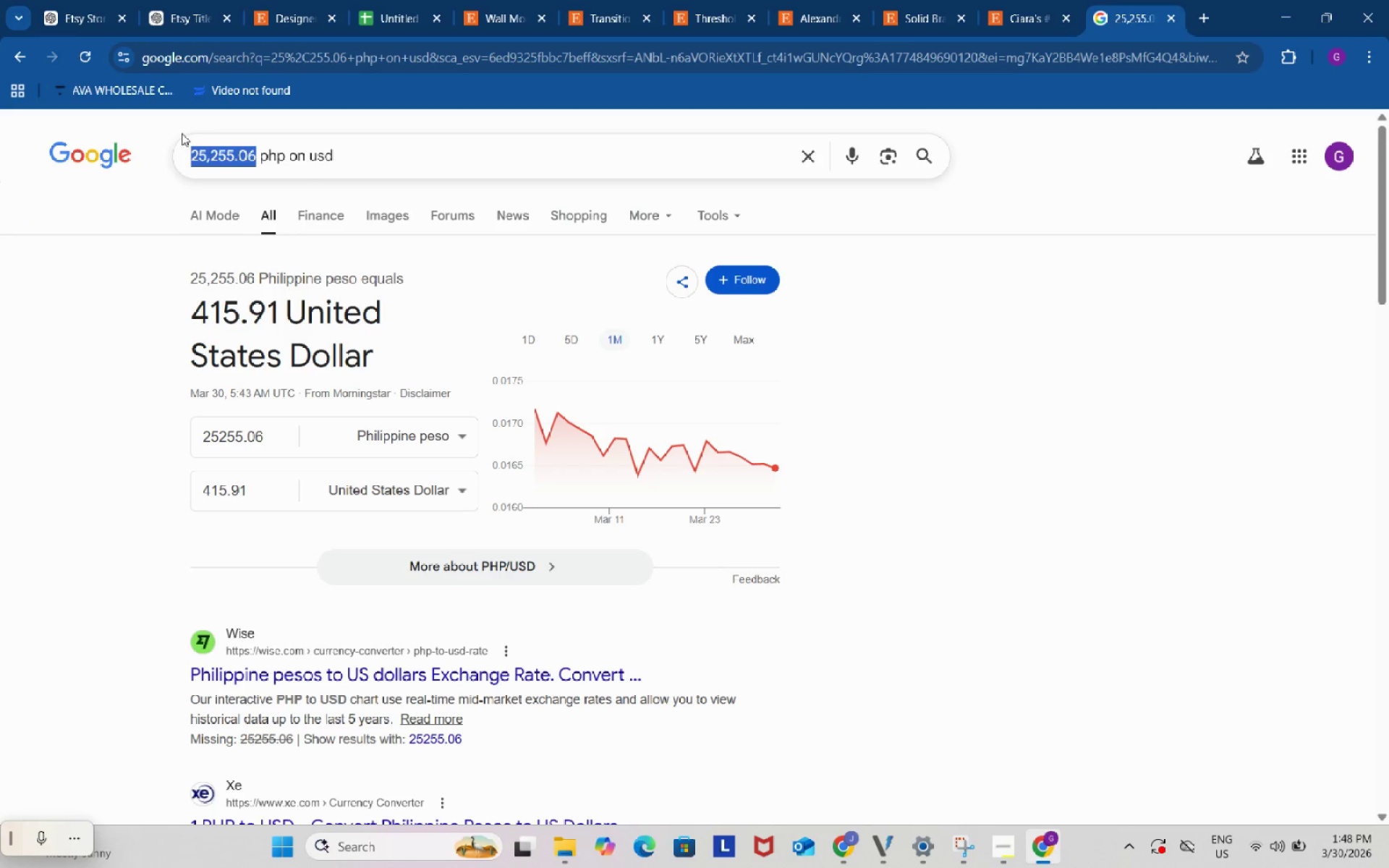 
key(Control+V)
 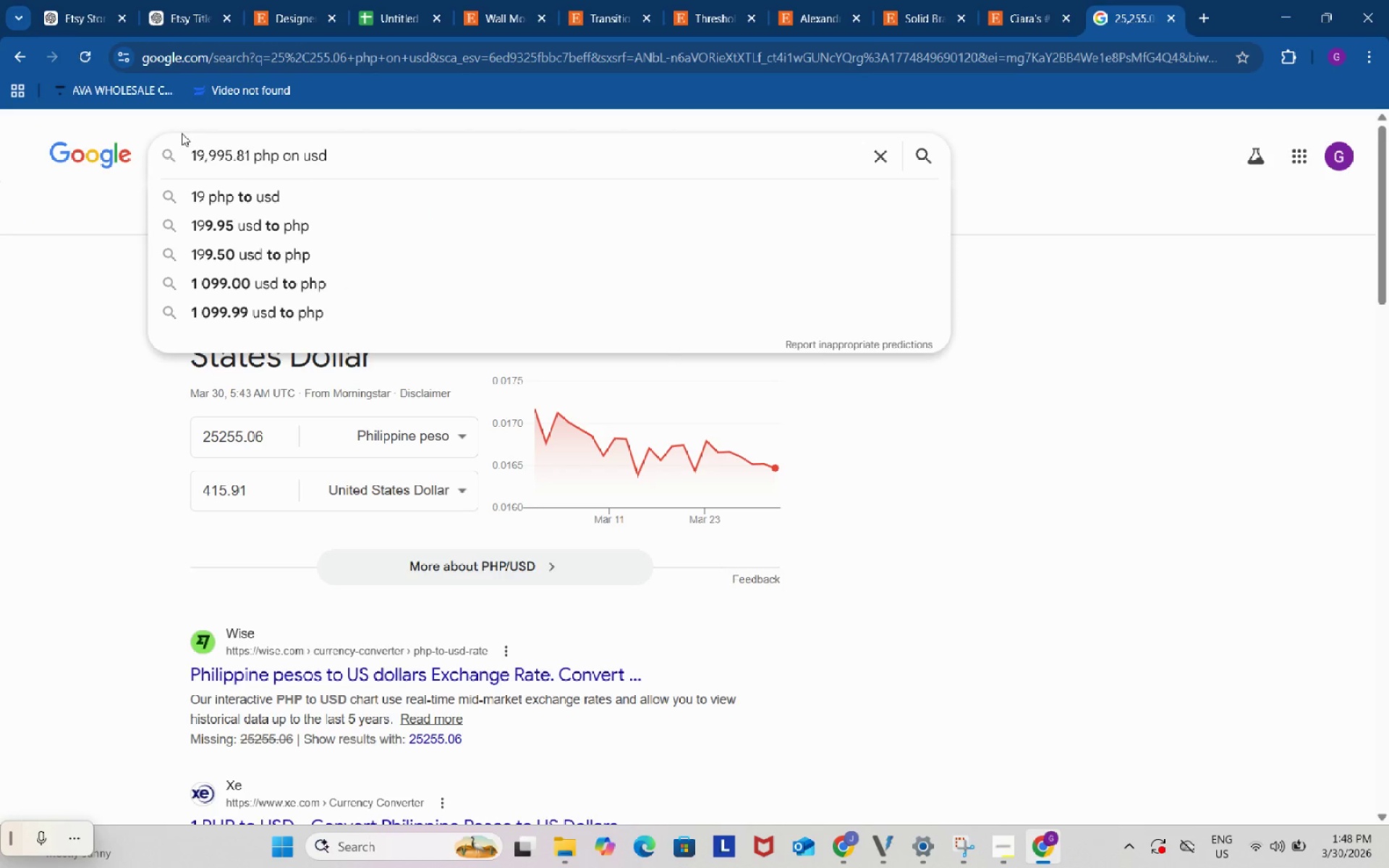 
key(Enter)
 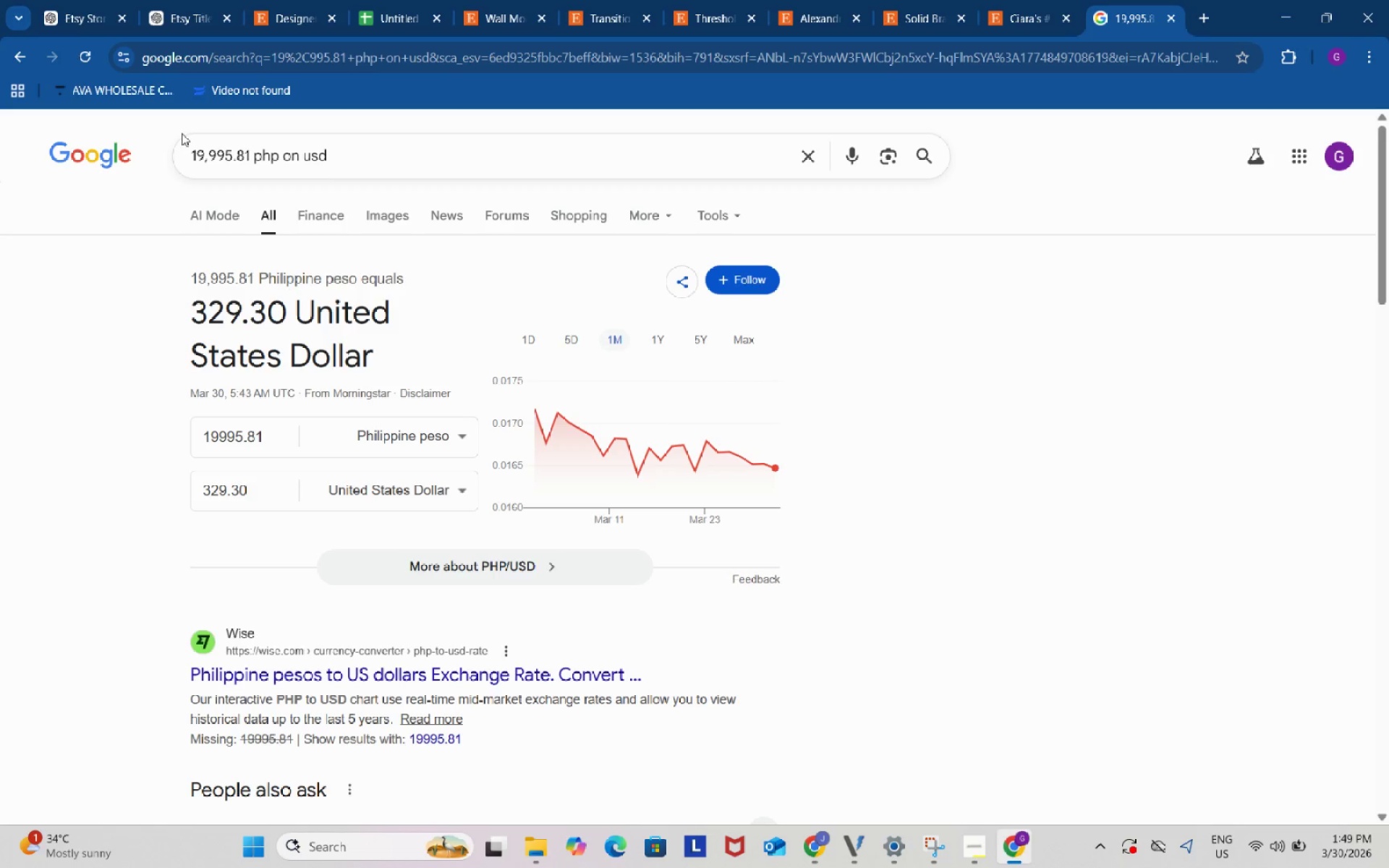 
wait(46.95)
 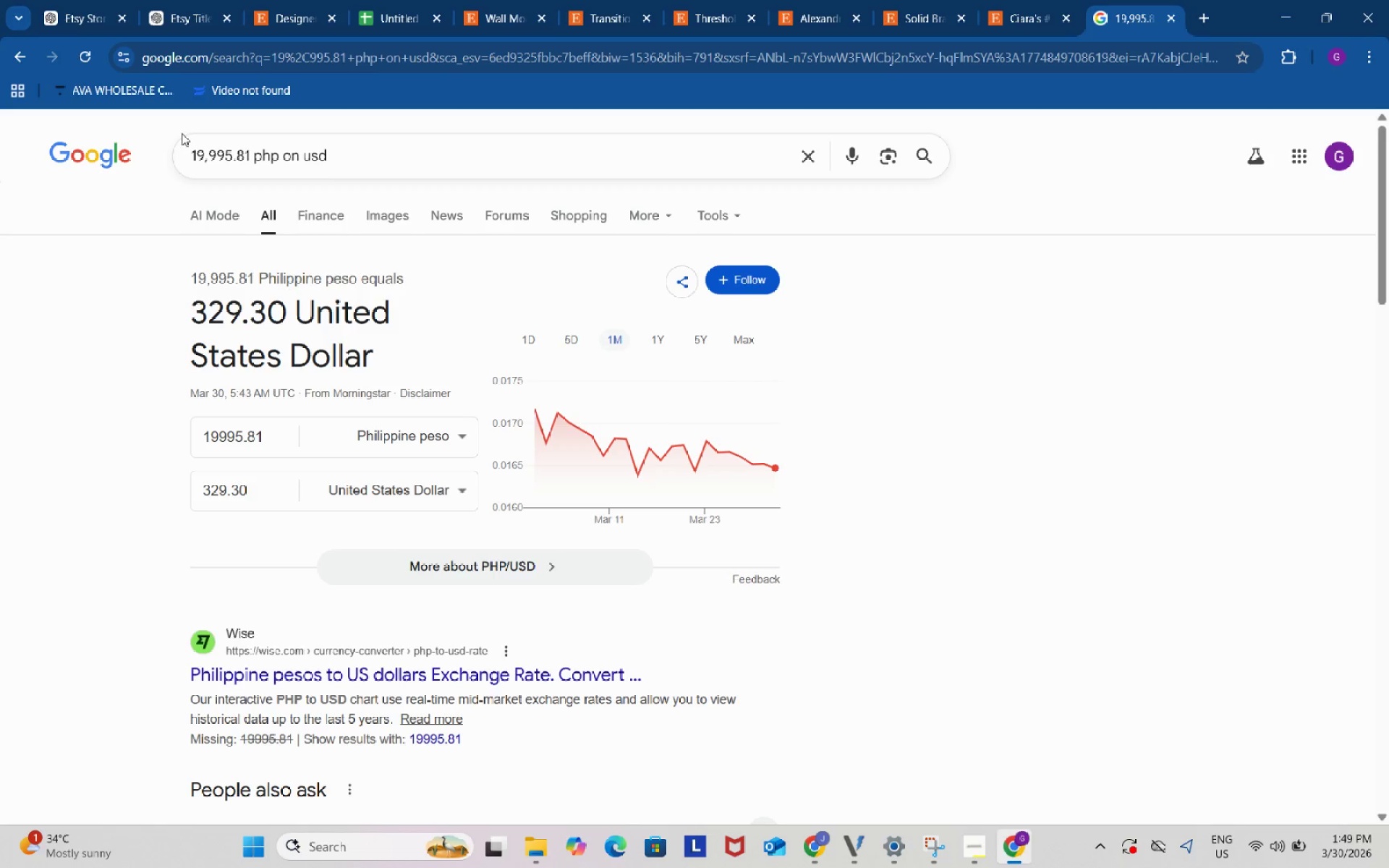 
left_click([302, 0])
 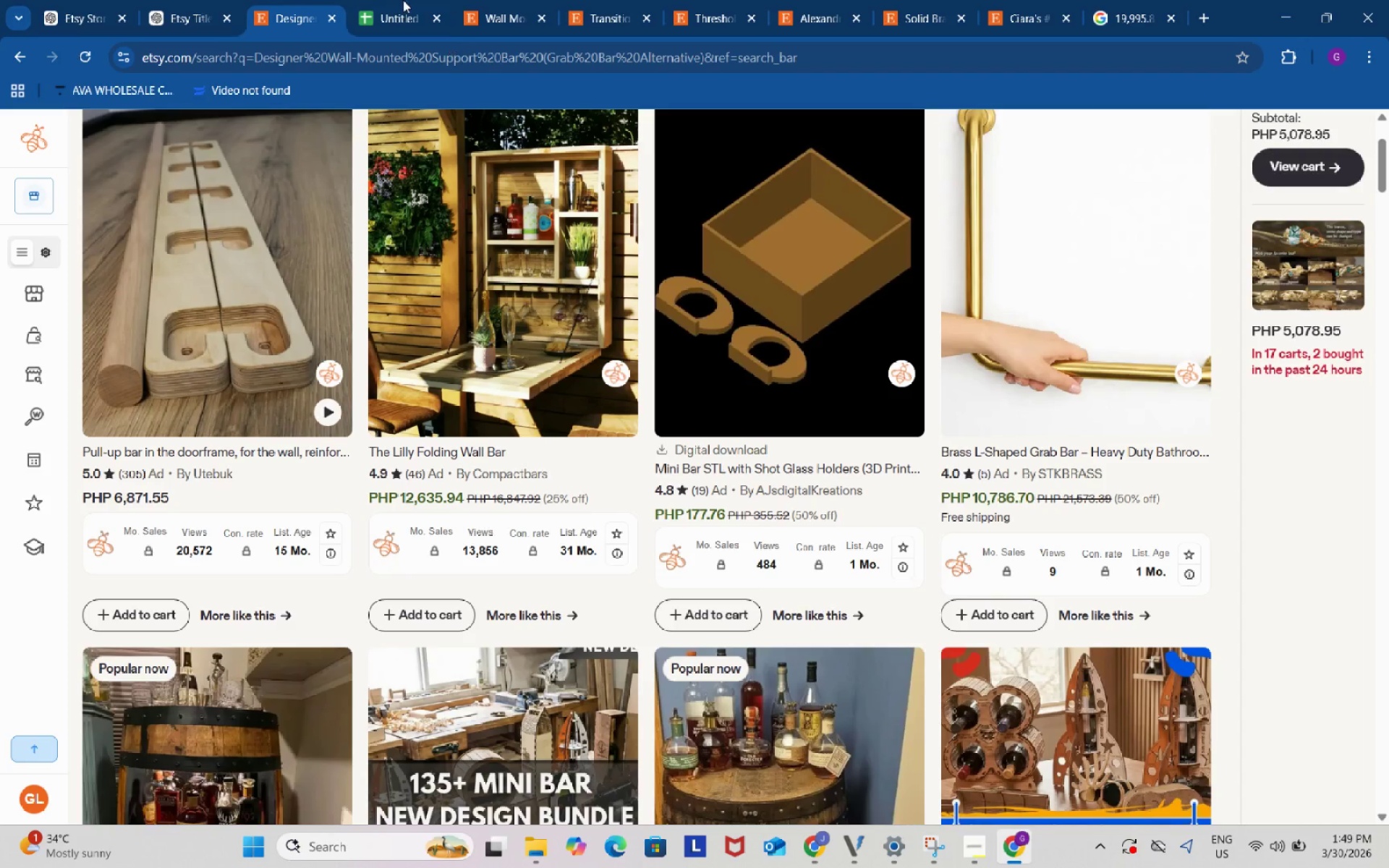 
left_click([391, 0])
 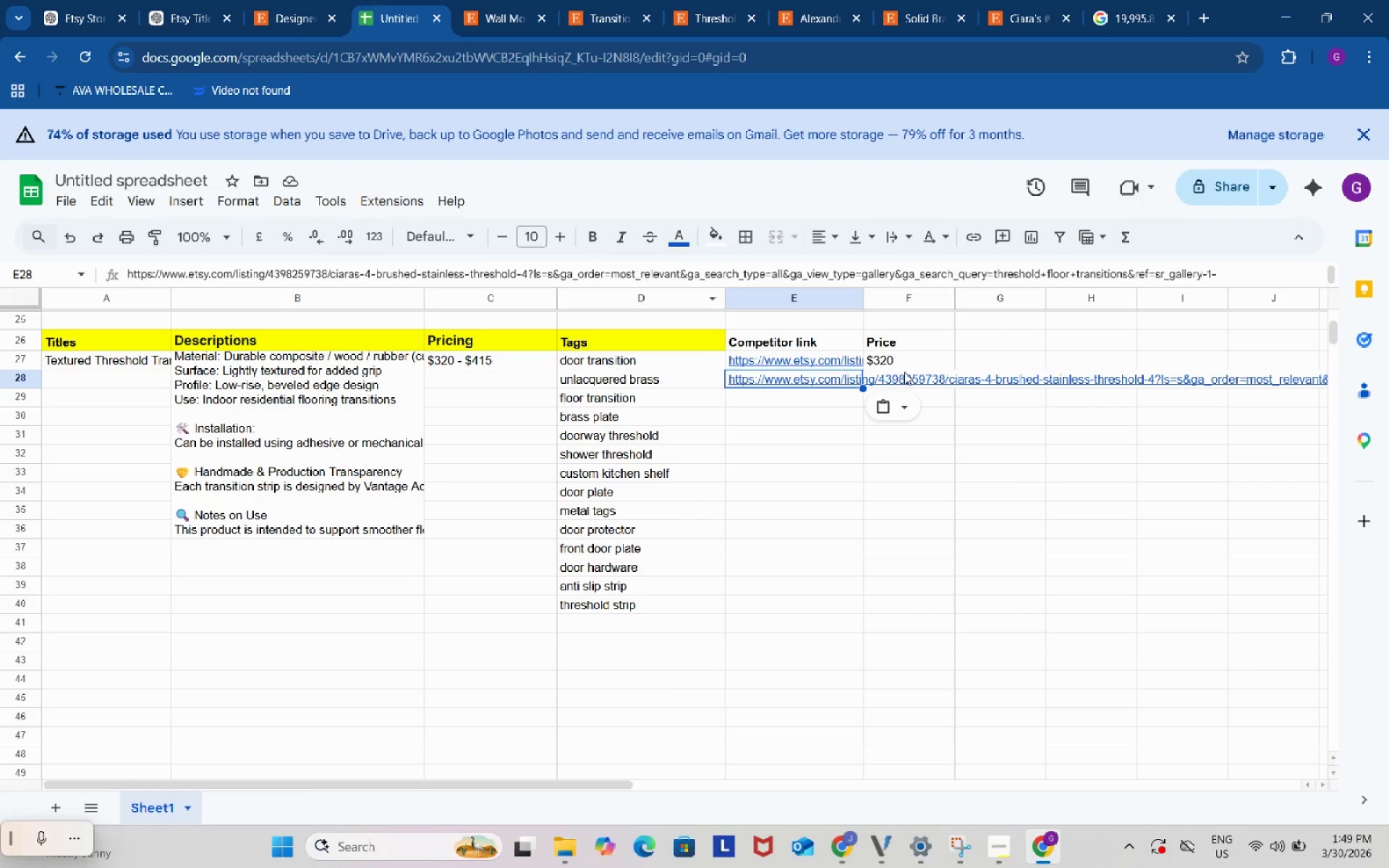 
double_click([906, 371])
 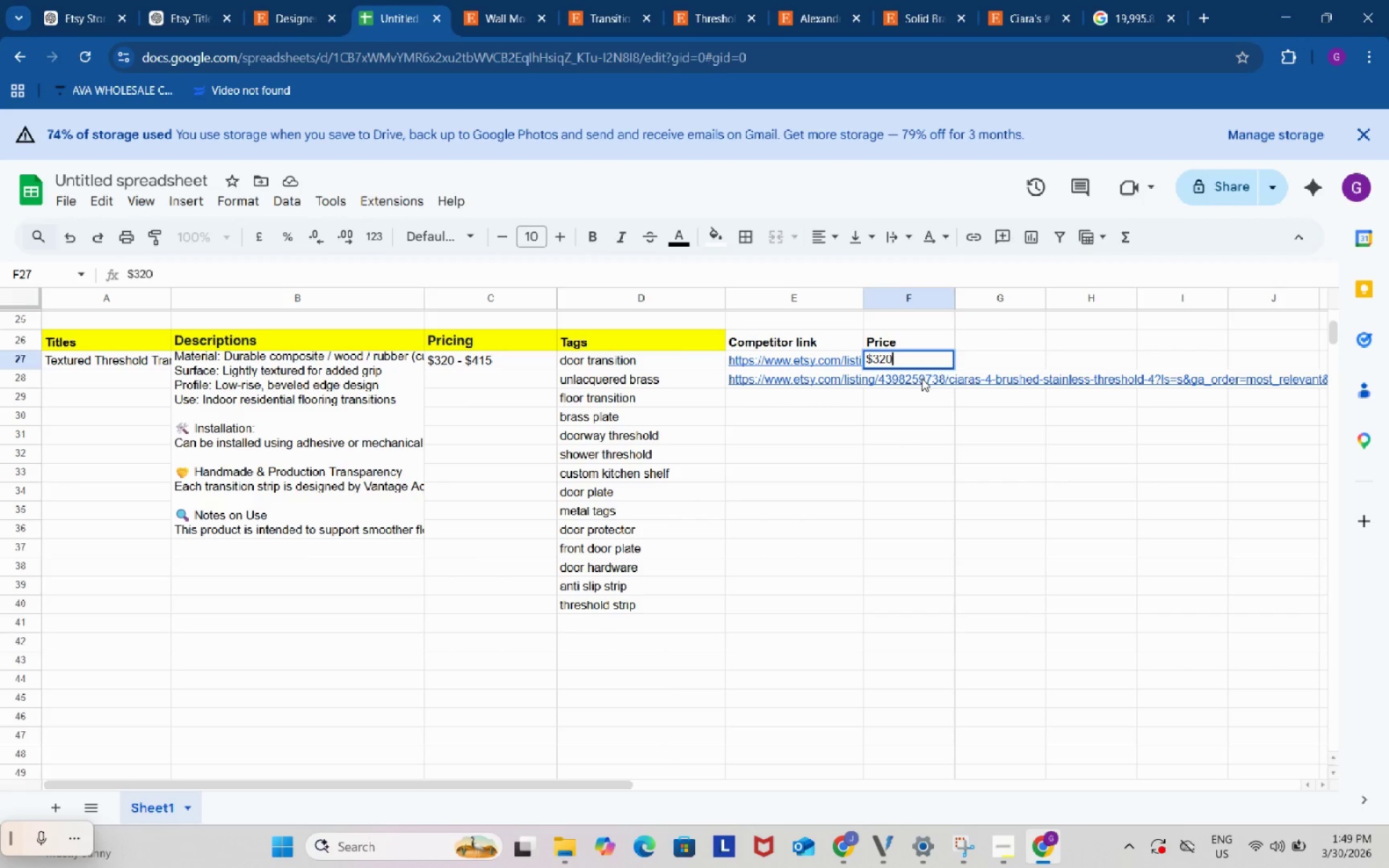 
double_click([922, 378])
 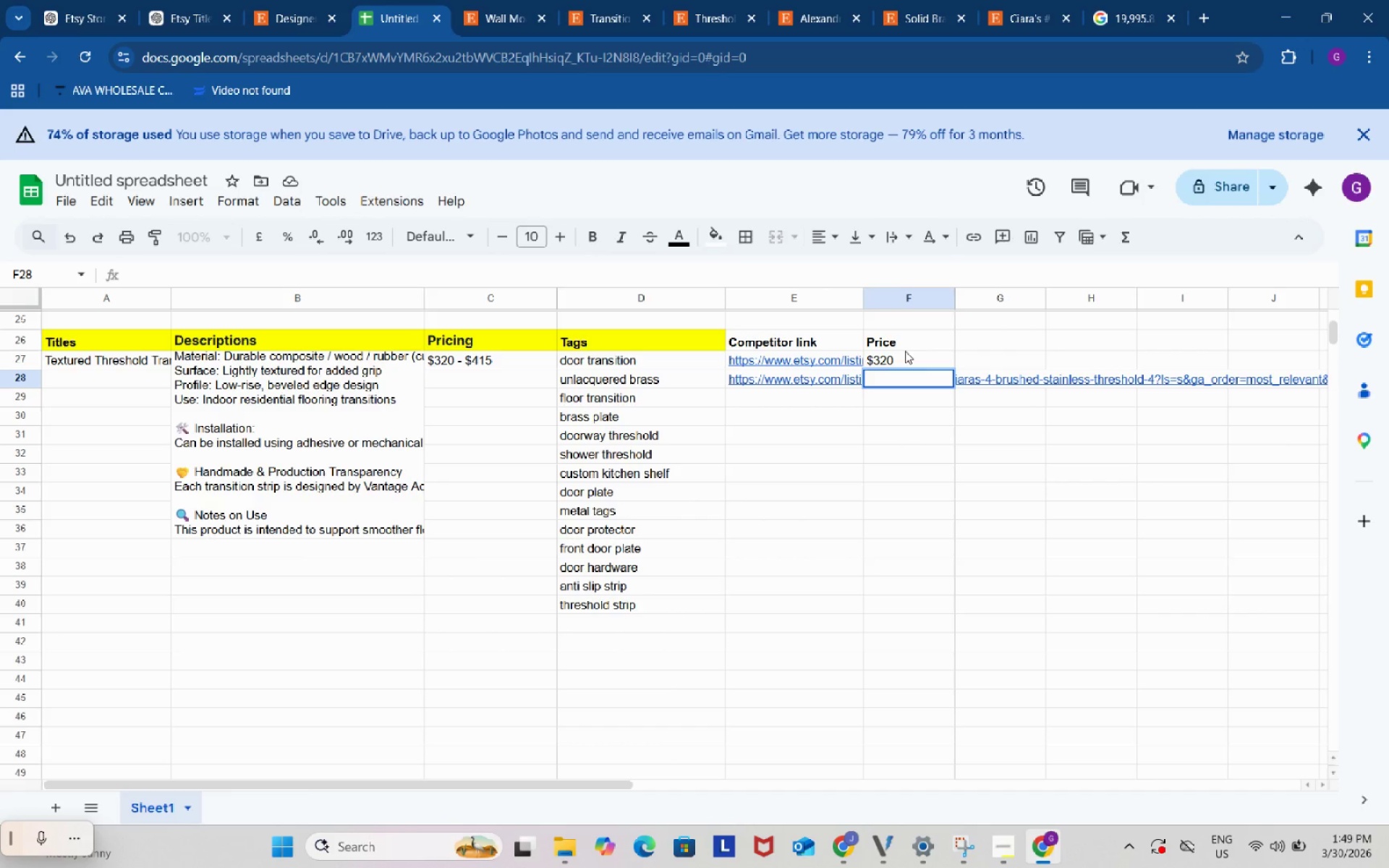 
key(Shift+ShiftRight)
 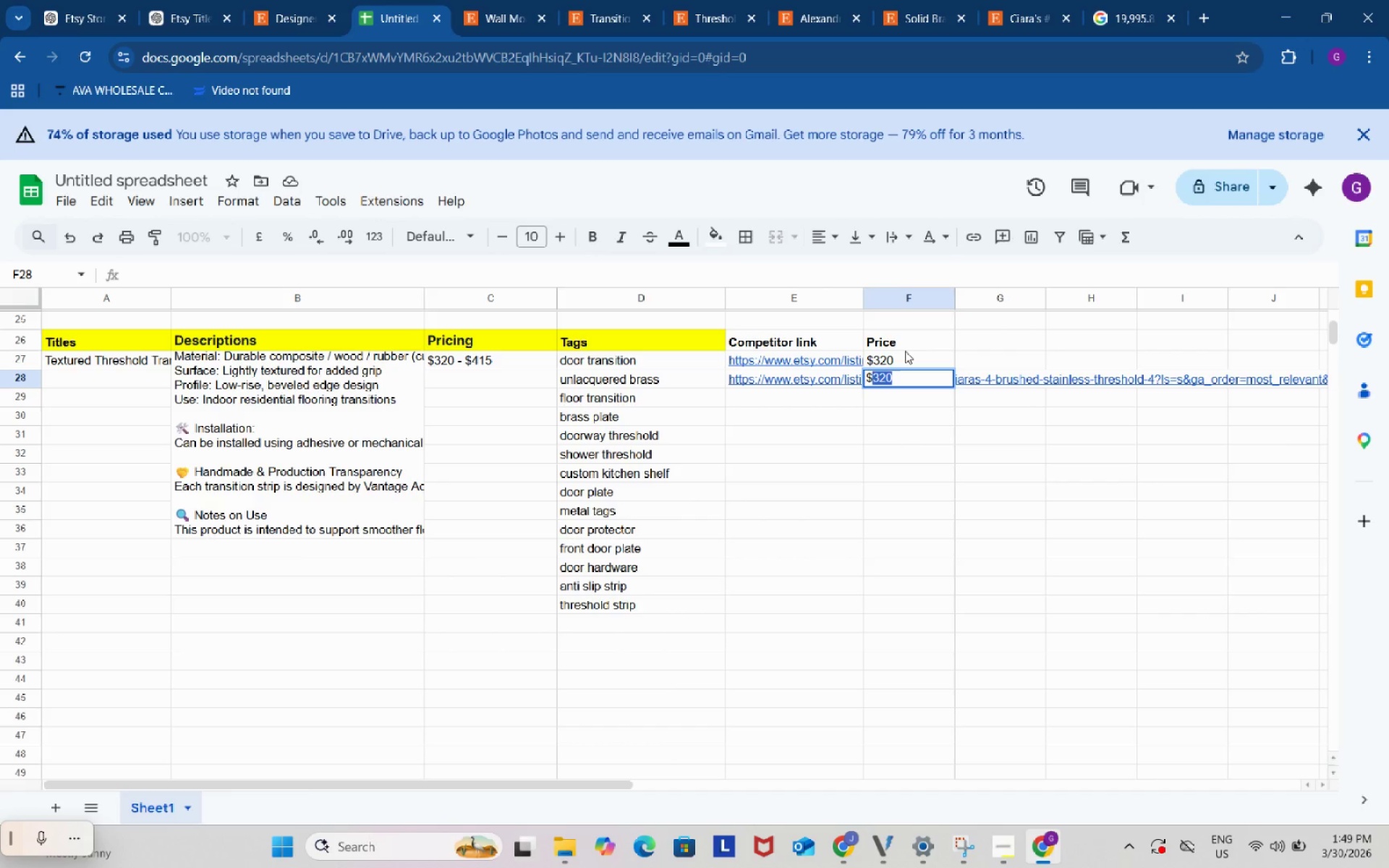 
key(Shift+4)
 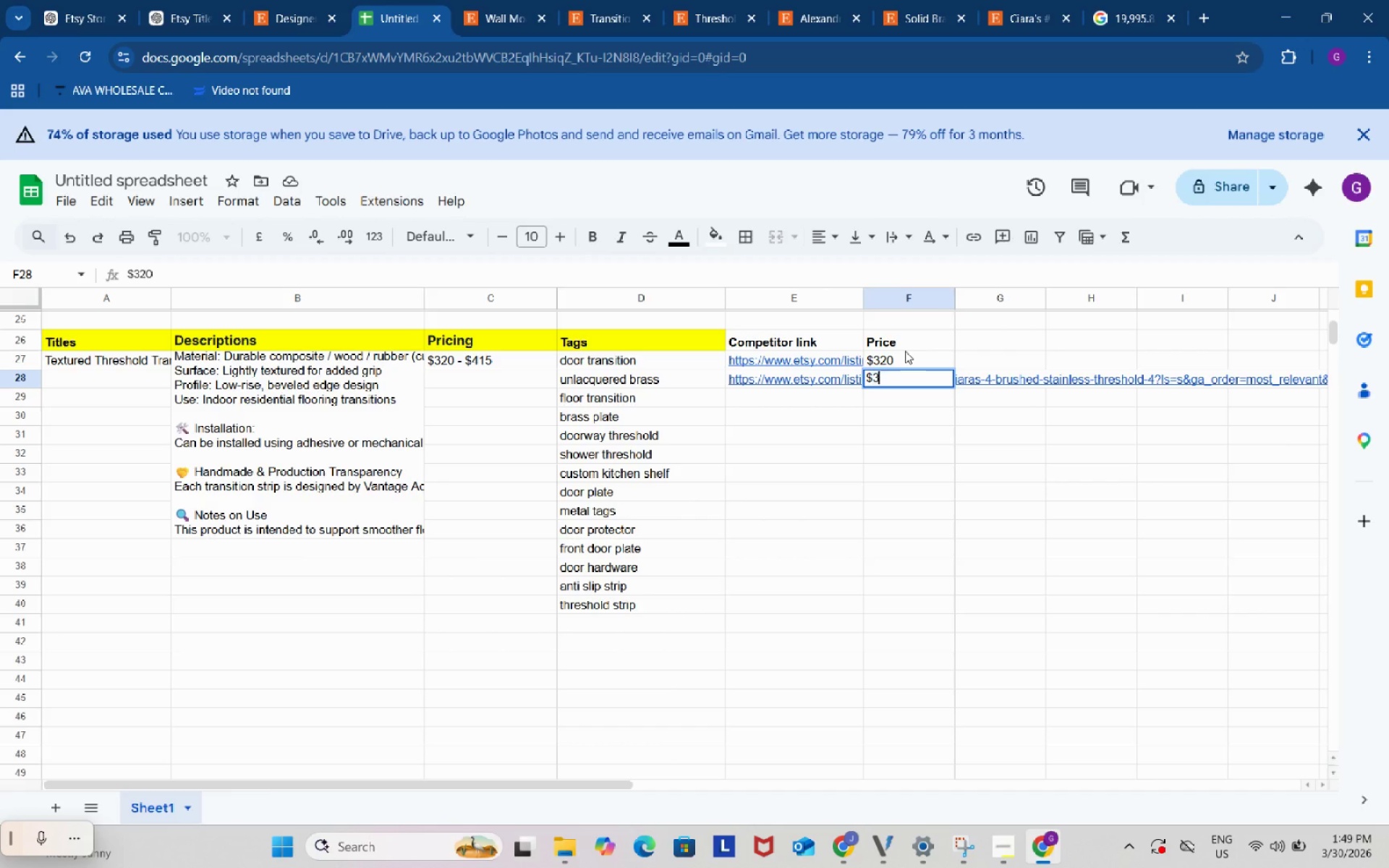 
key(Numpad3)
 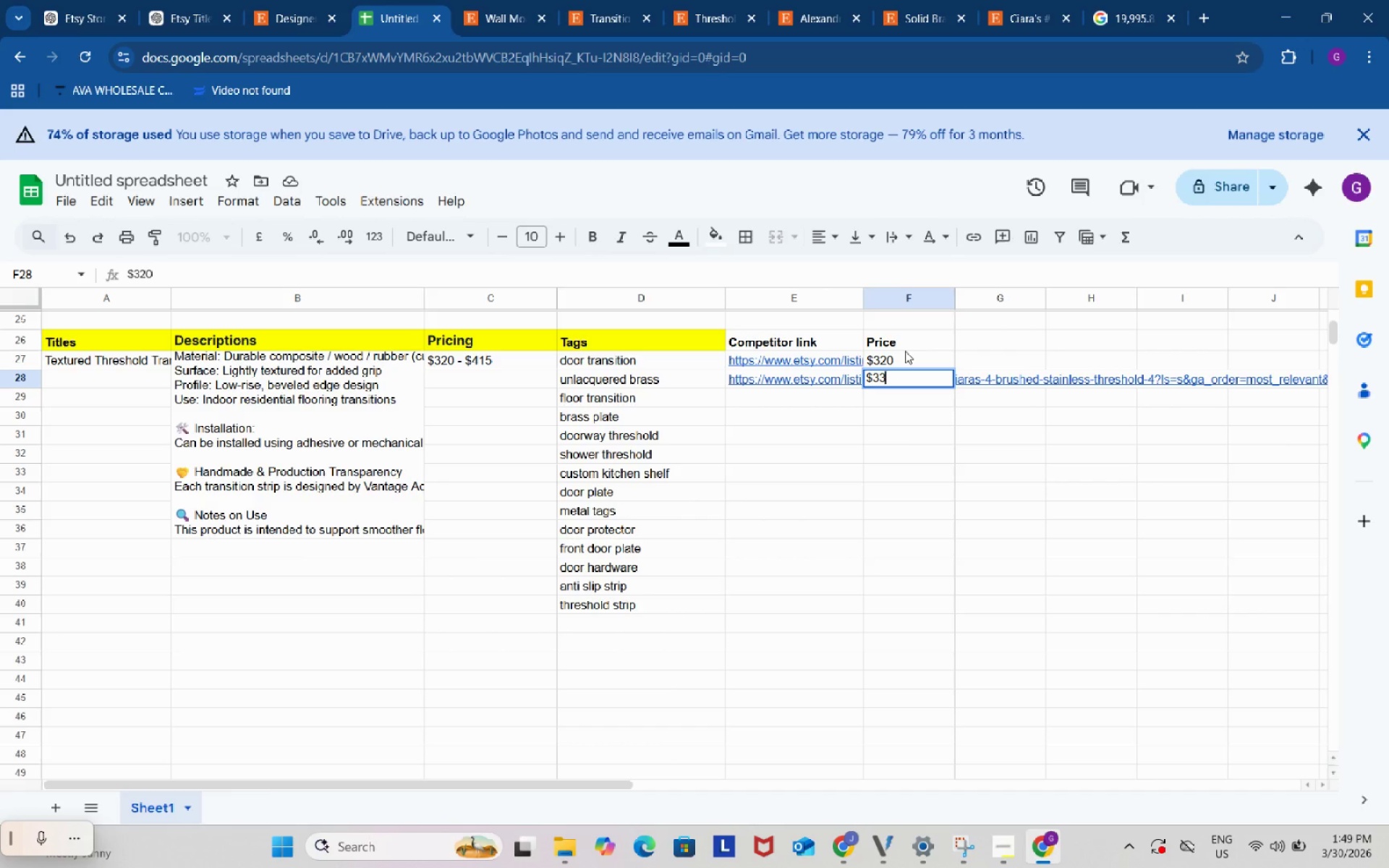 
key(Numpad3)
 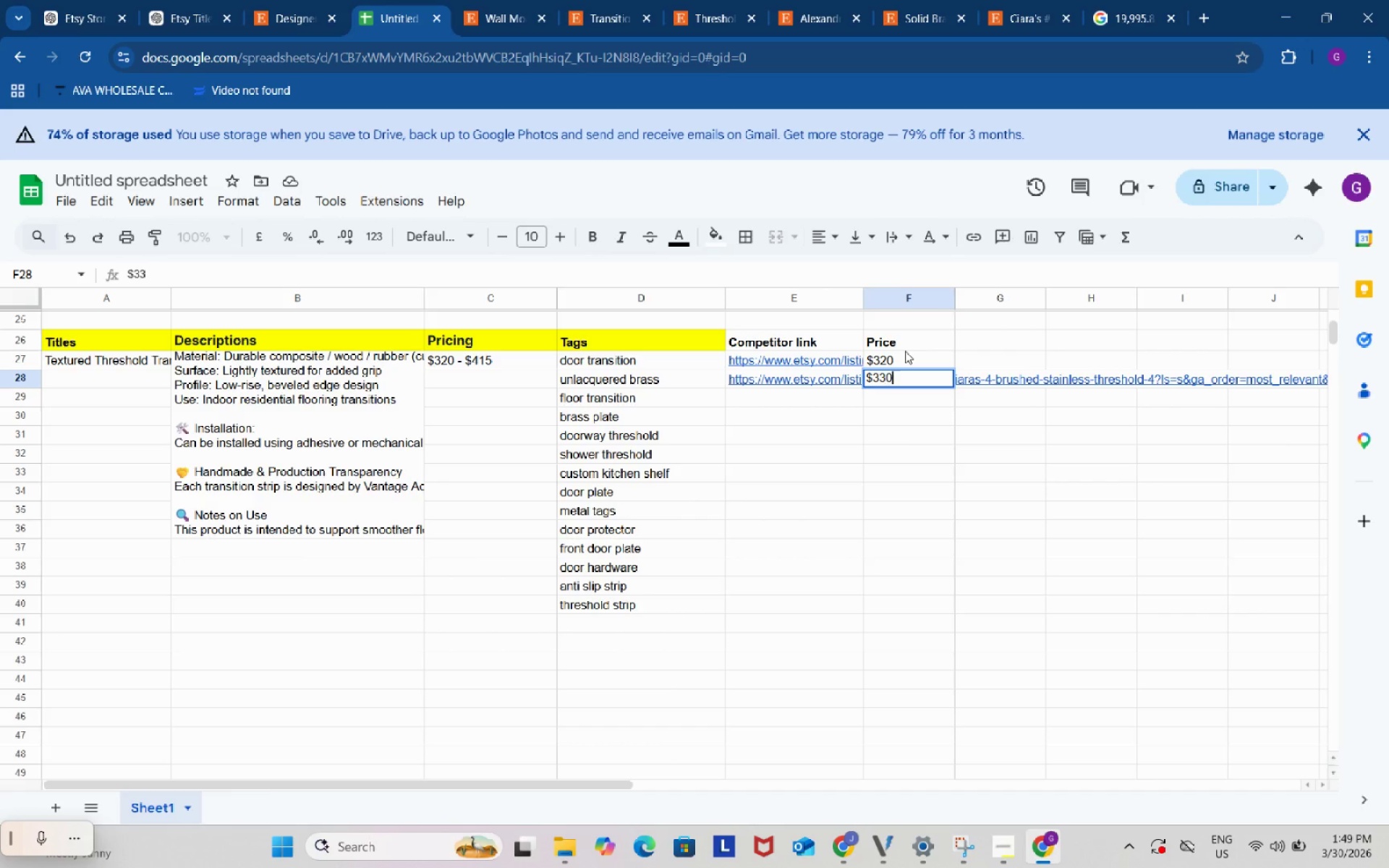 
key(Numpad0)
 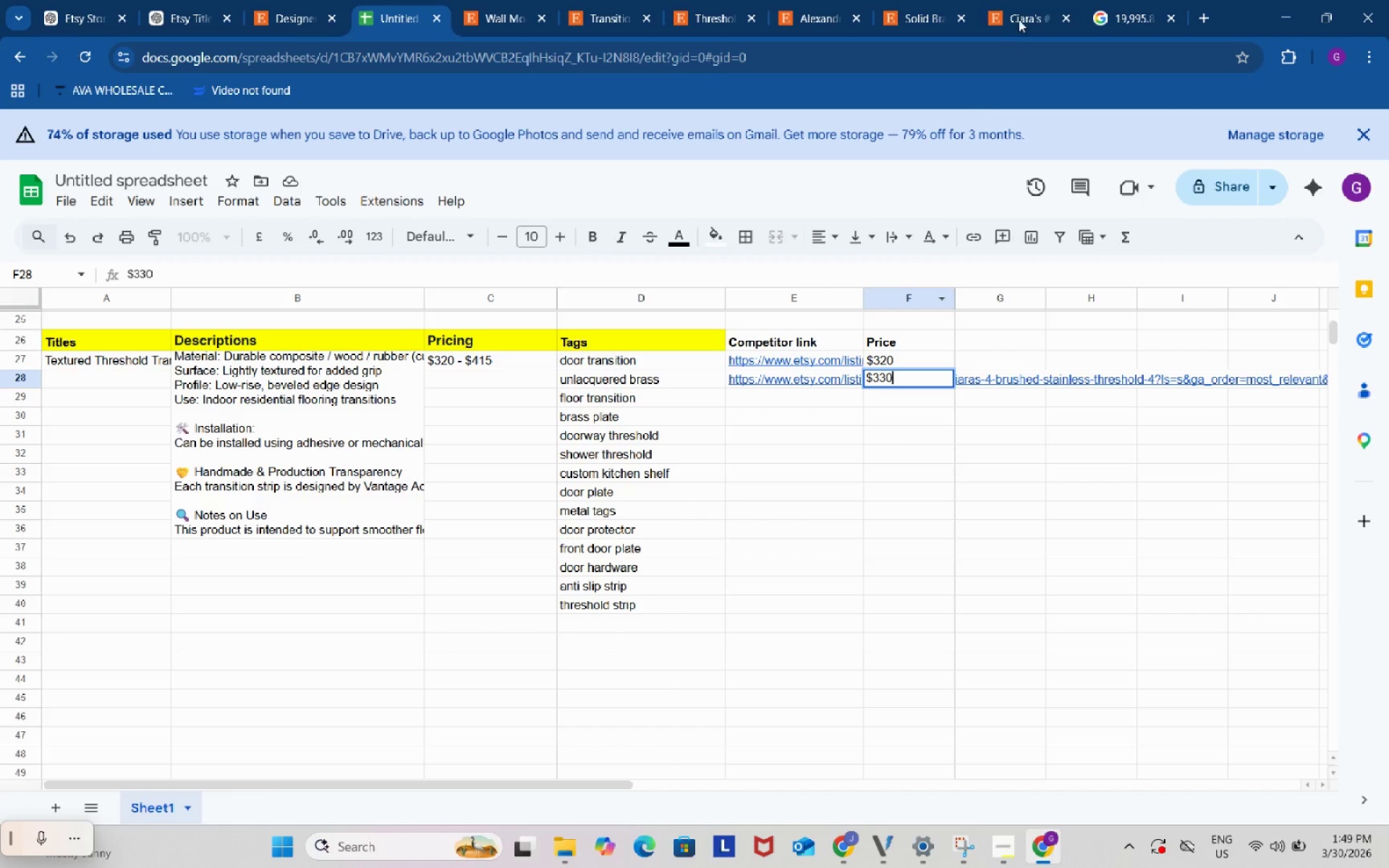 
left_click([951, 0])
 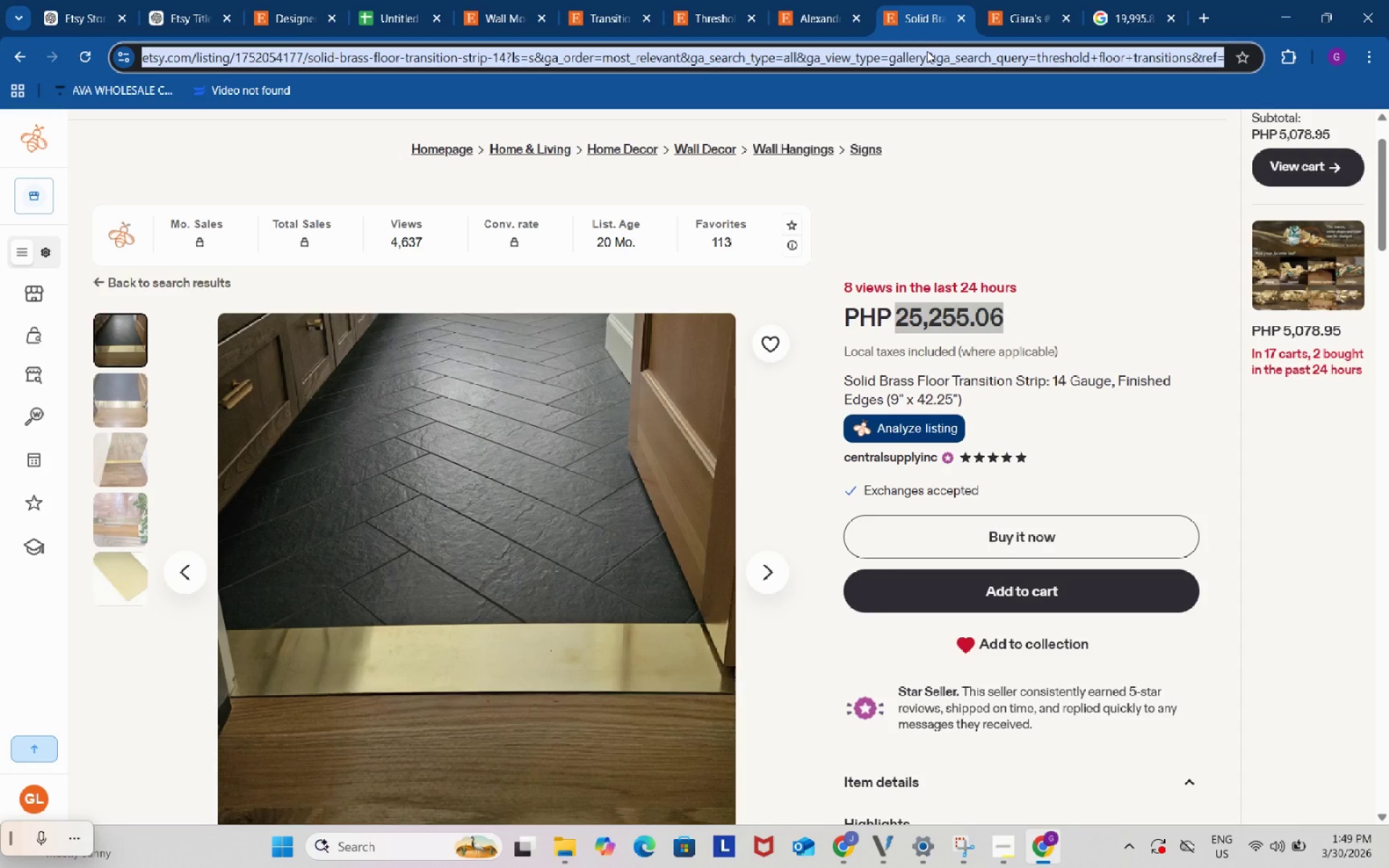 
key(Control+C)
 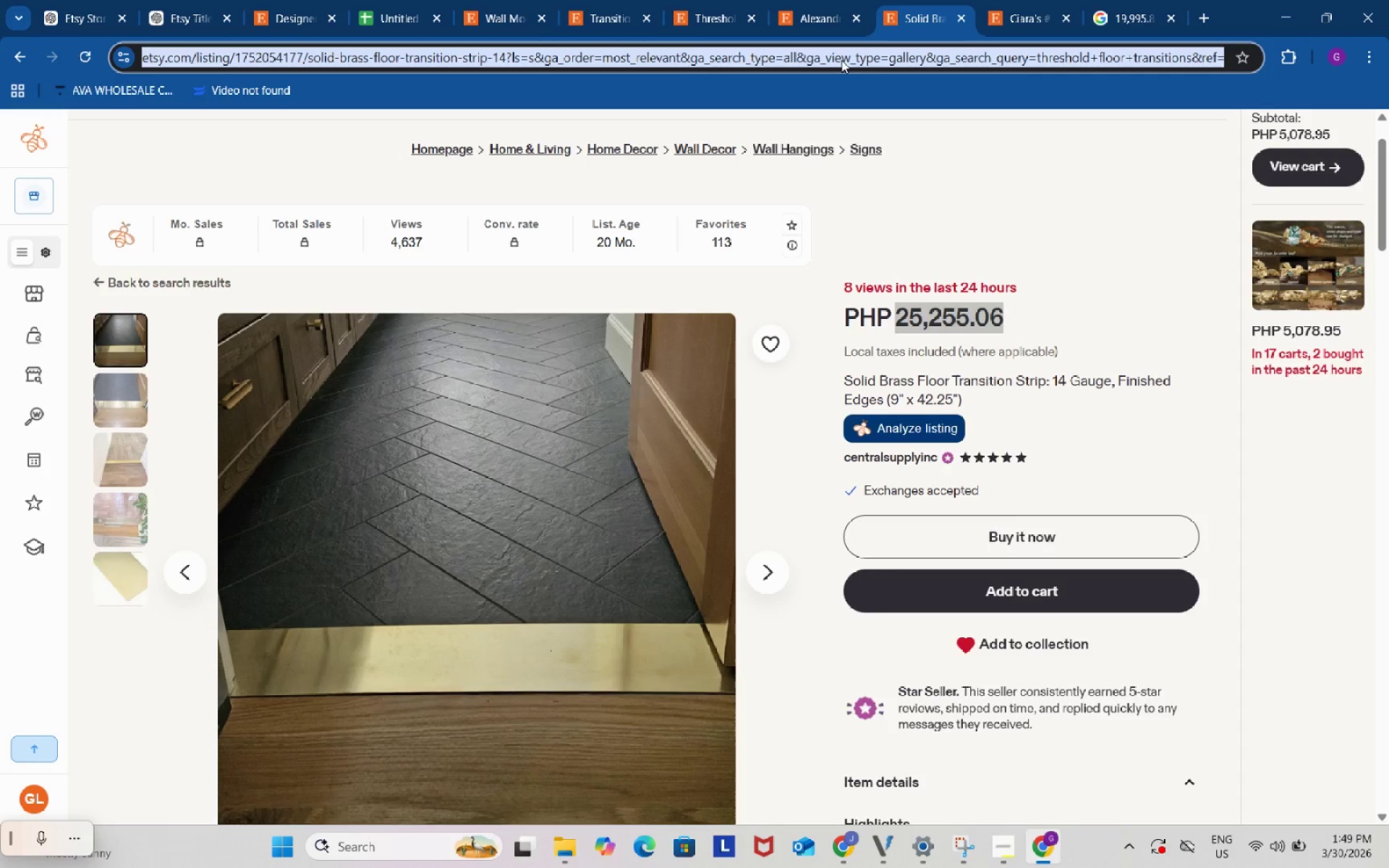 
key(Control+ControlLeft)
 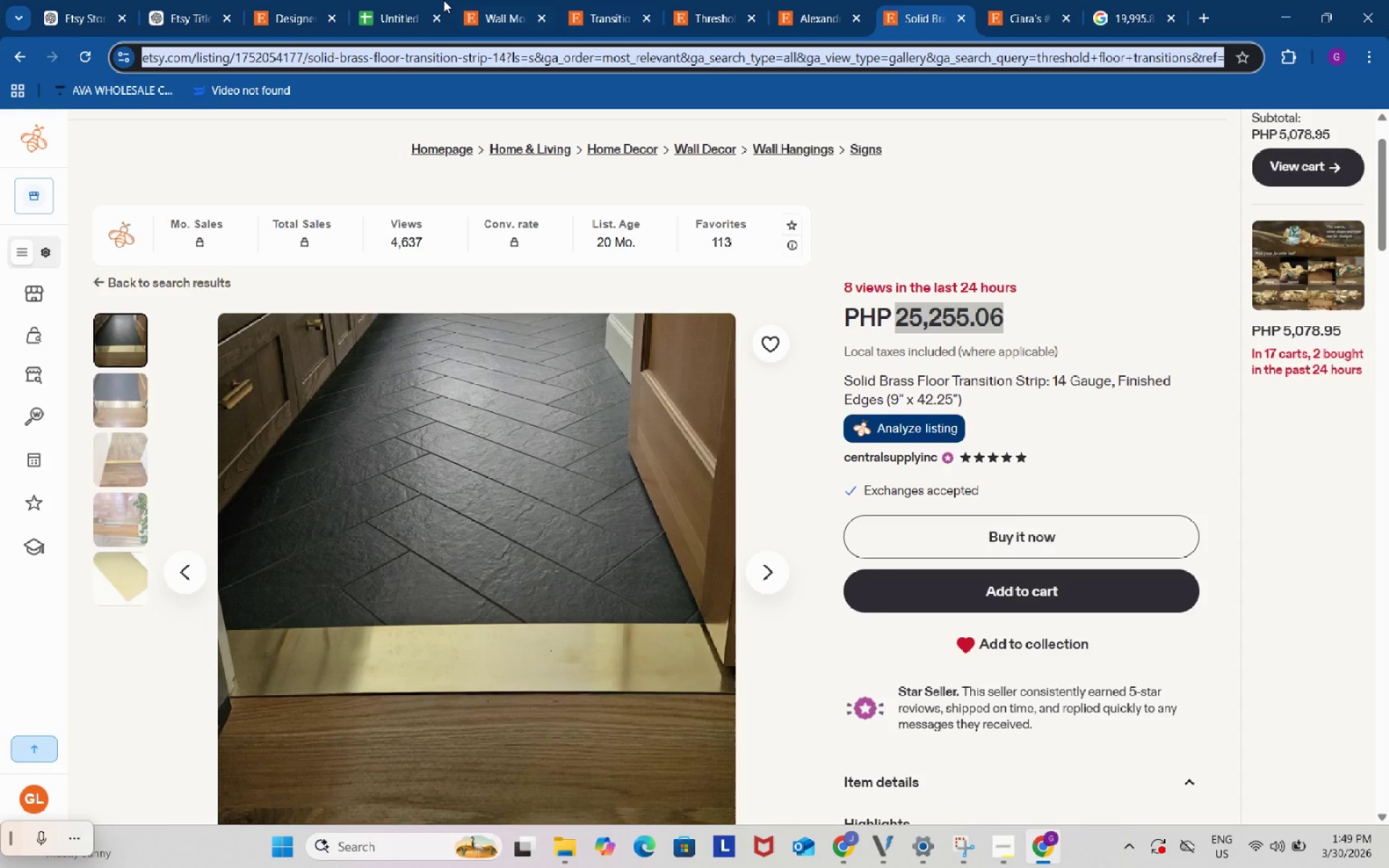 
key(Control+C)
 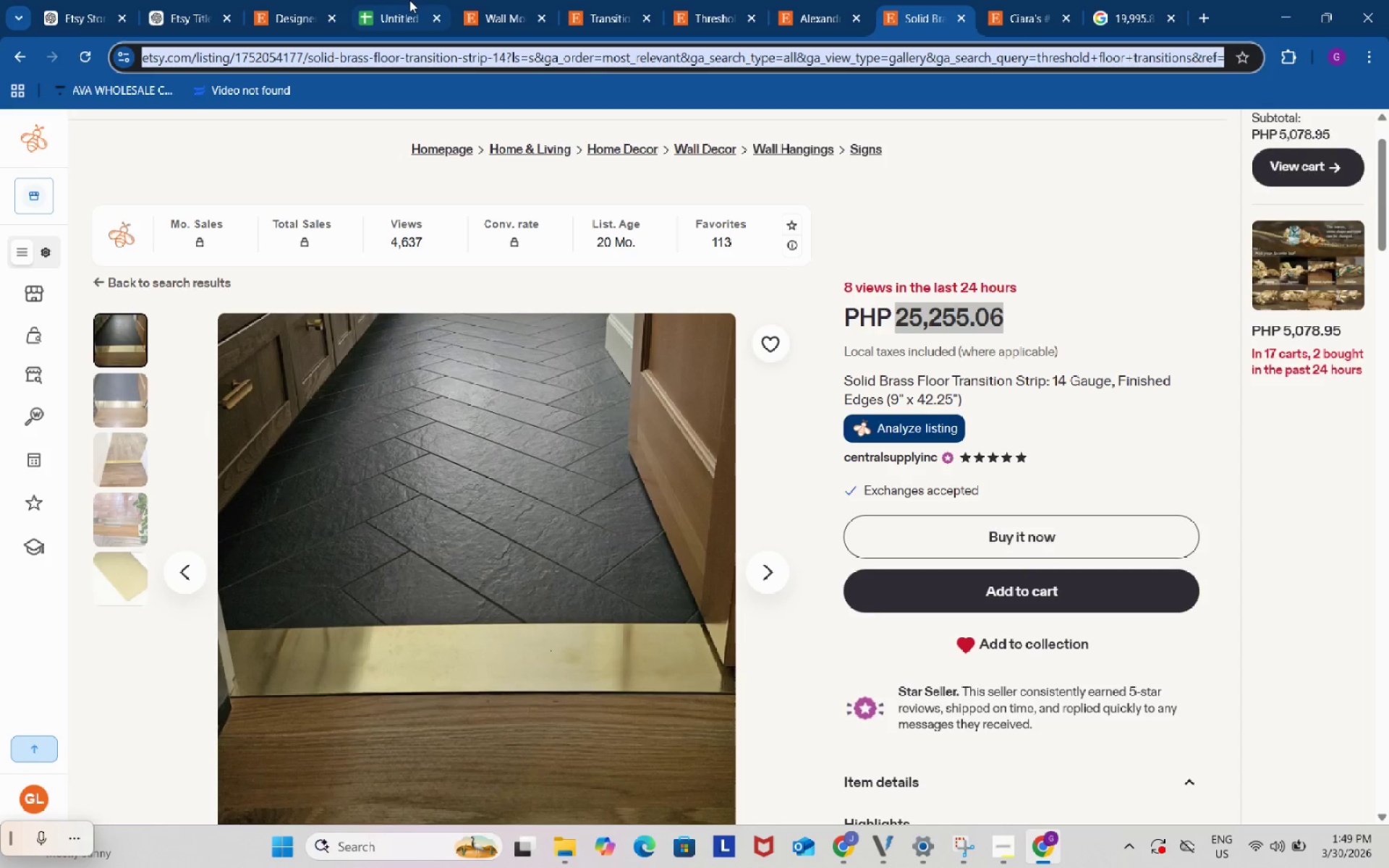 
left_click([409, 0])
 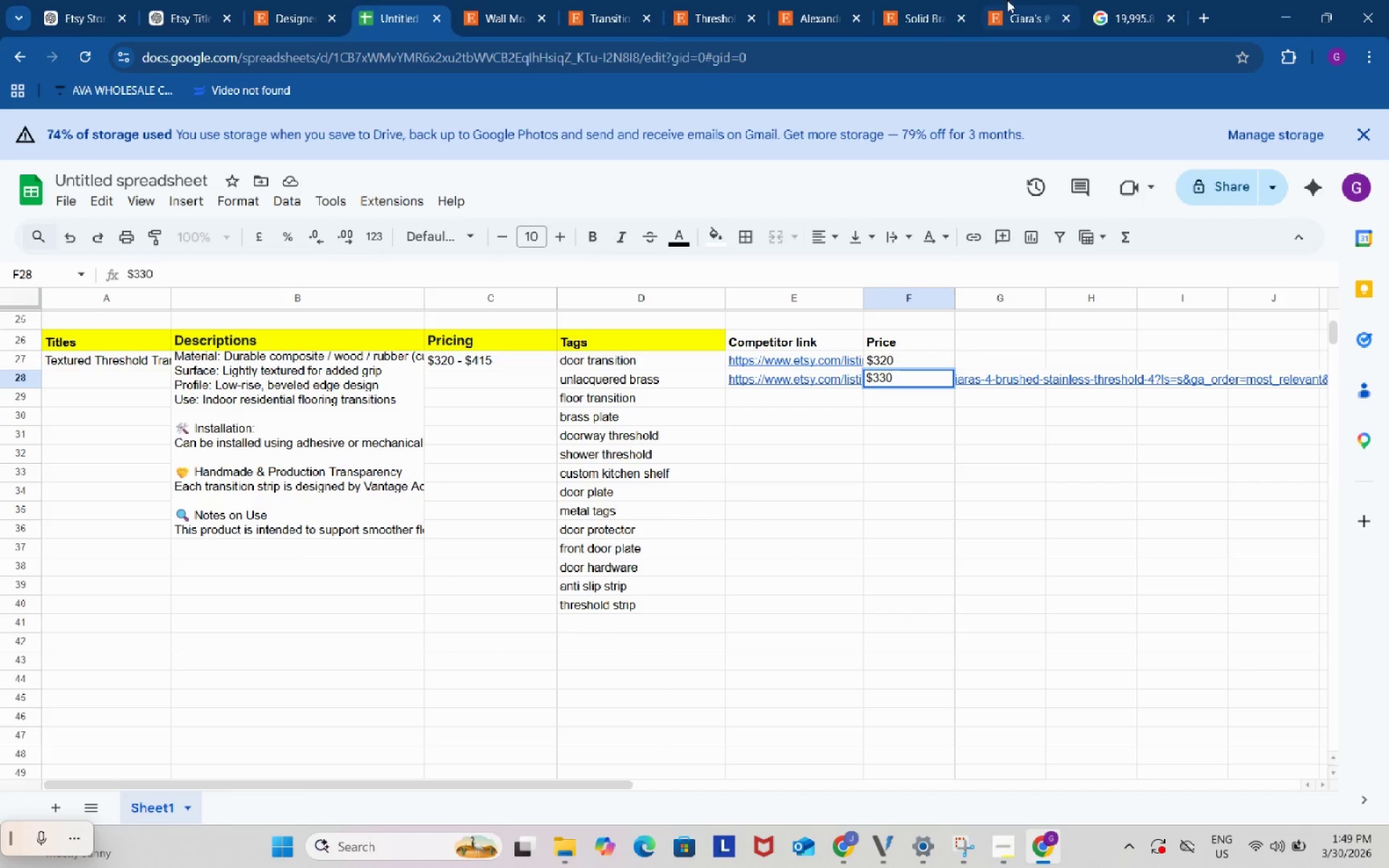 
left_click([921, 6])
 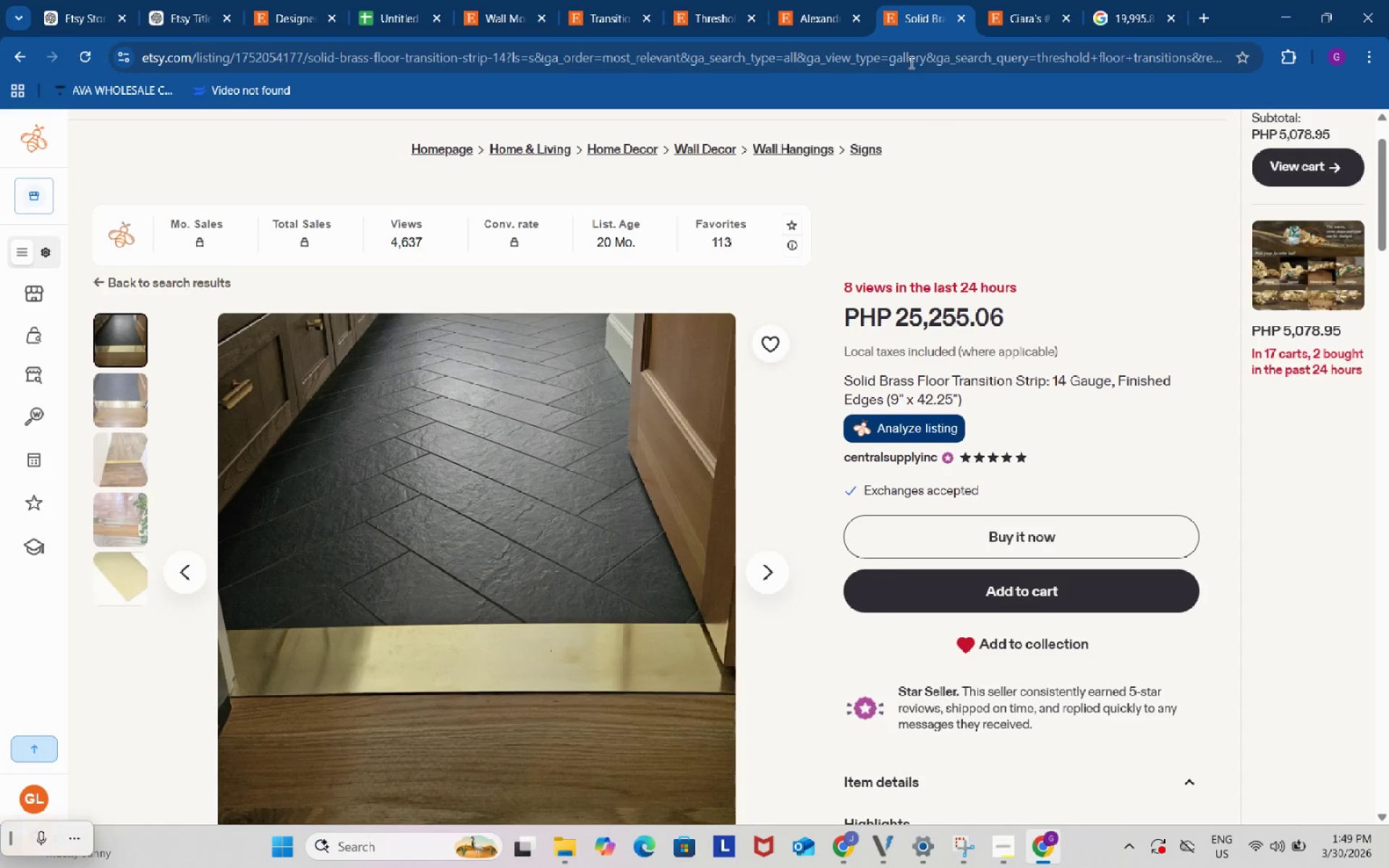 
double_click([909, 61])
 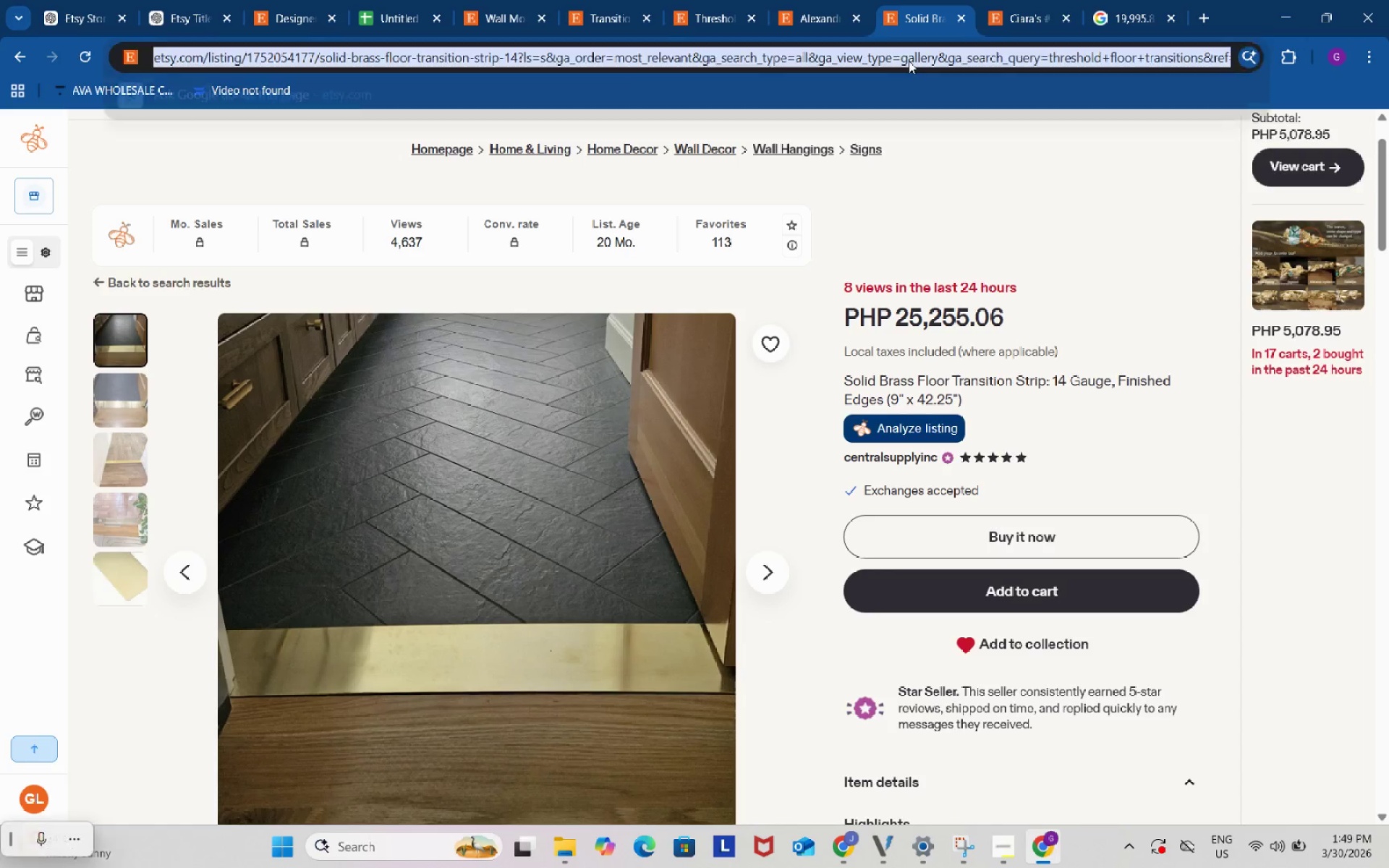 
key(Control+ControlLeft)
 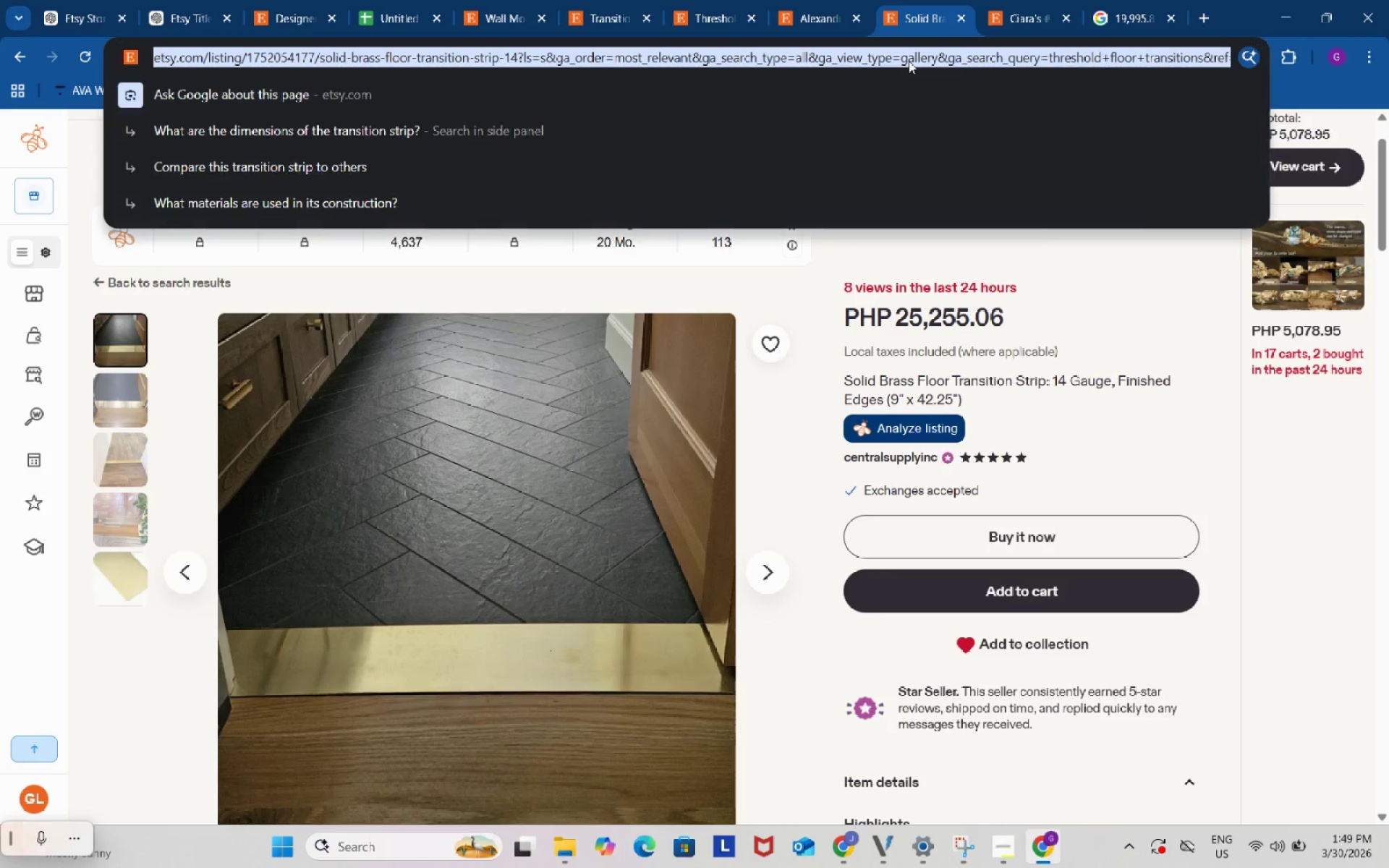 
key(Control+C)
 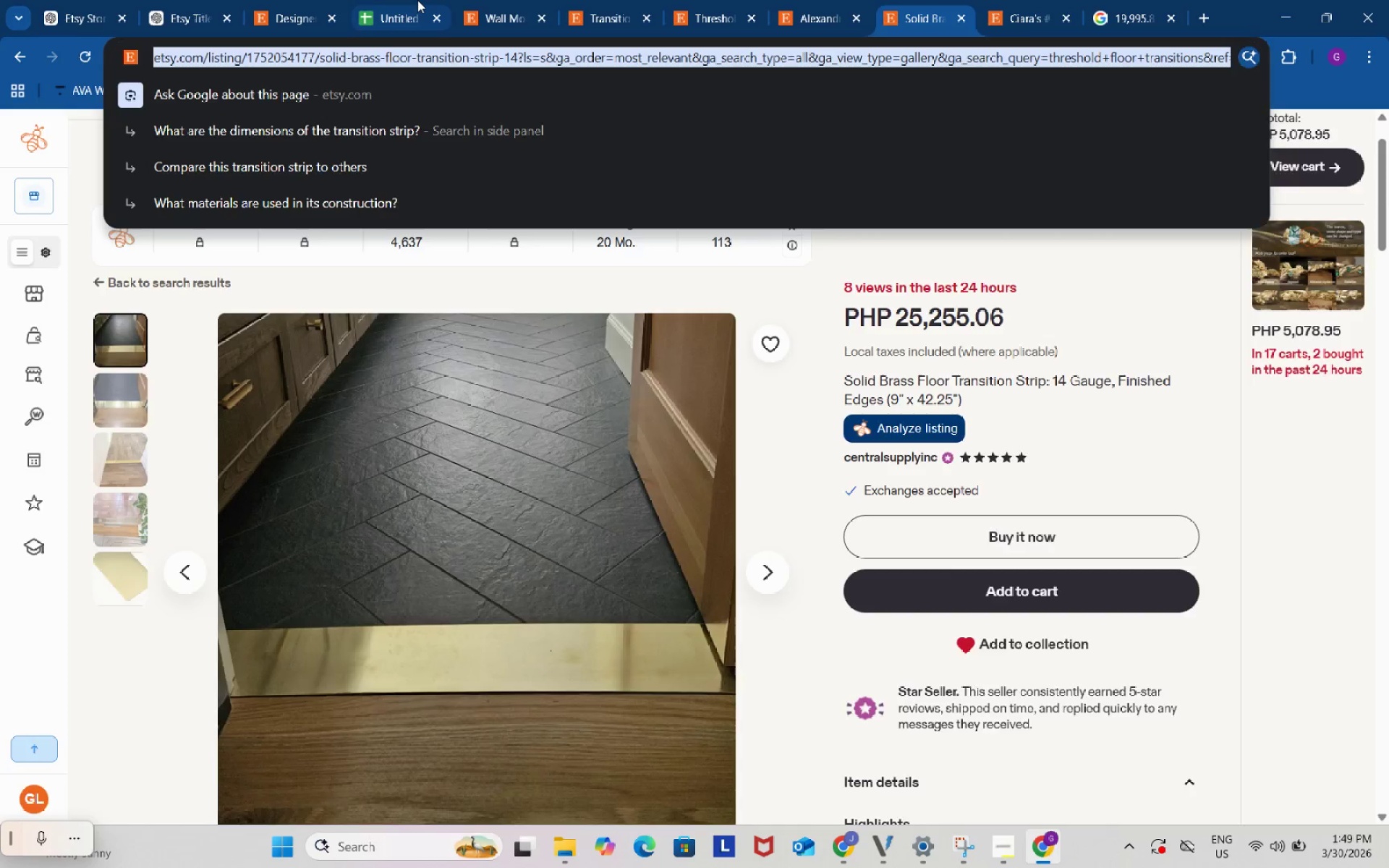 
left_click([417, 0])
 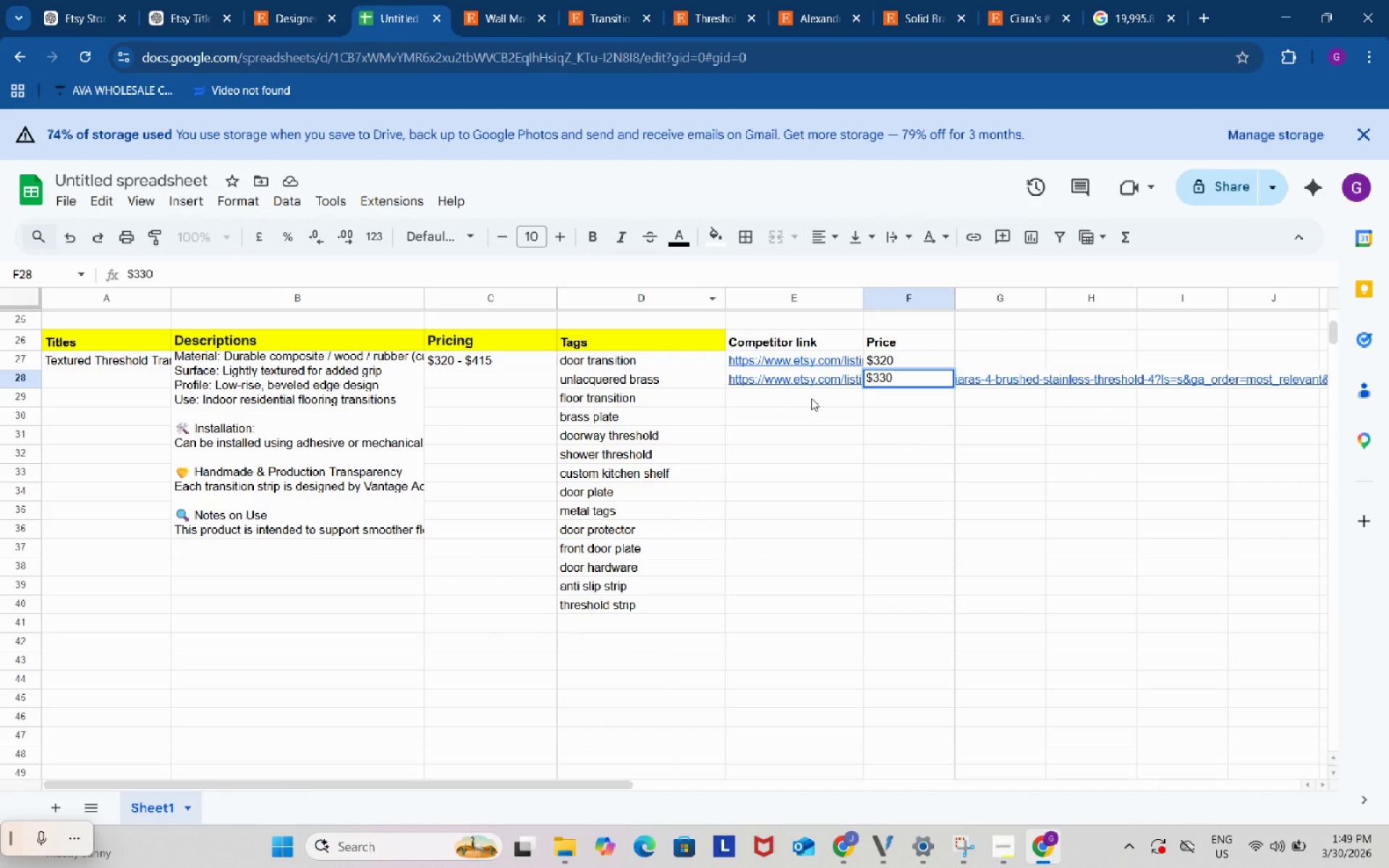 
left_click([810, 396])
 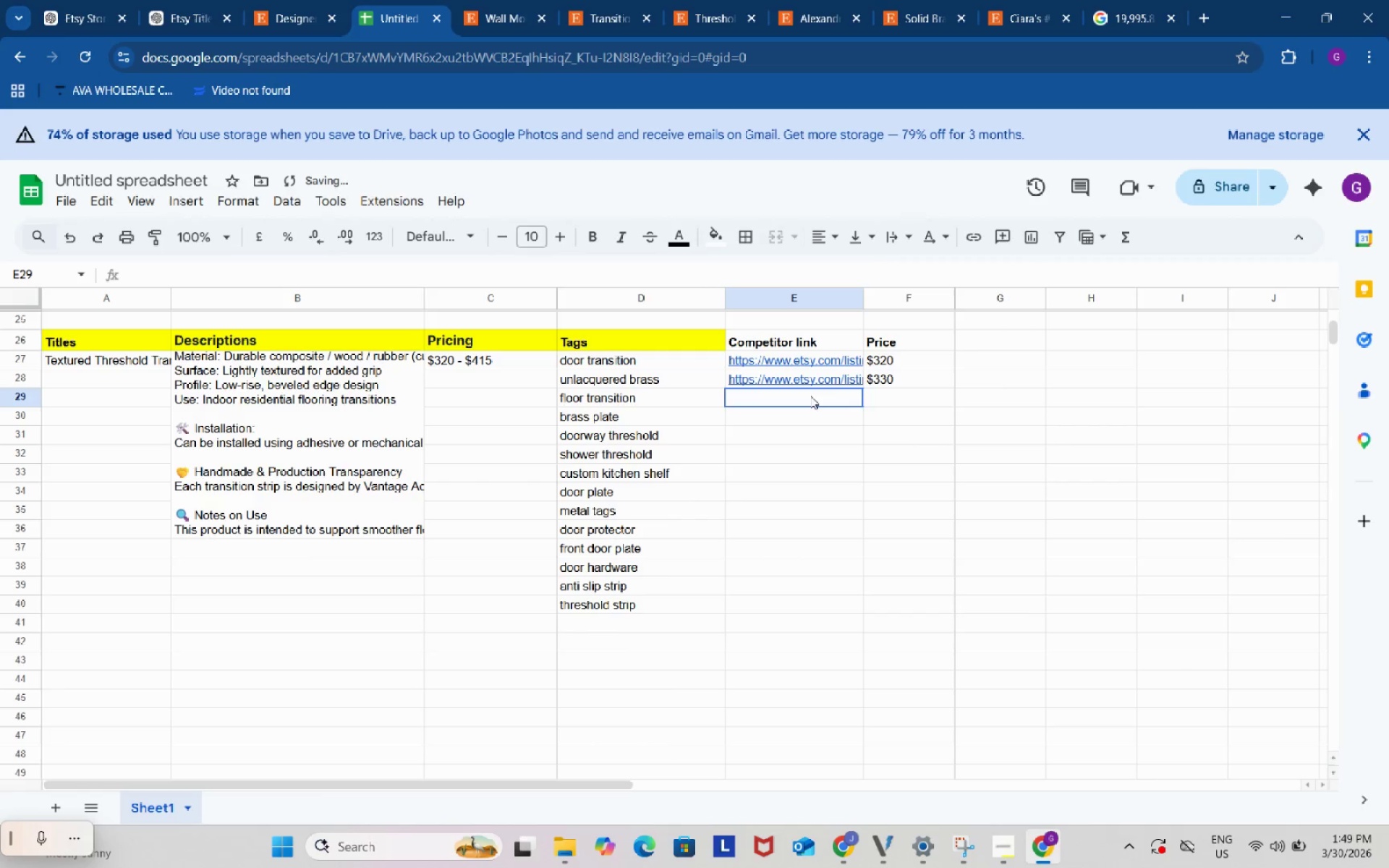 
key(Control+ControlLeft)
 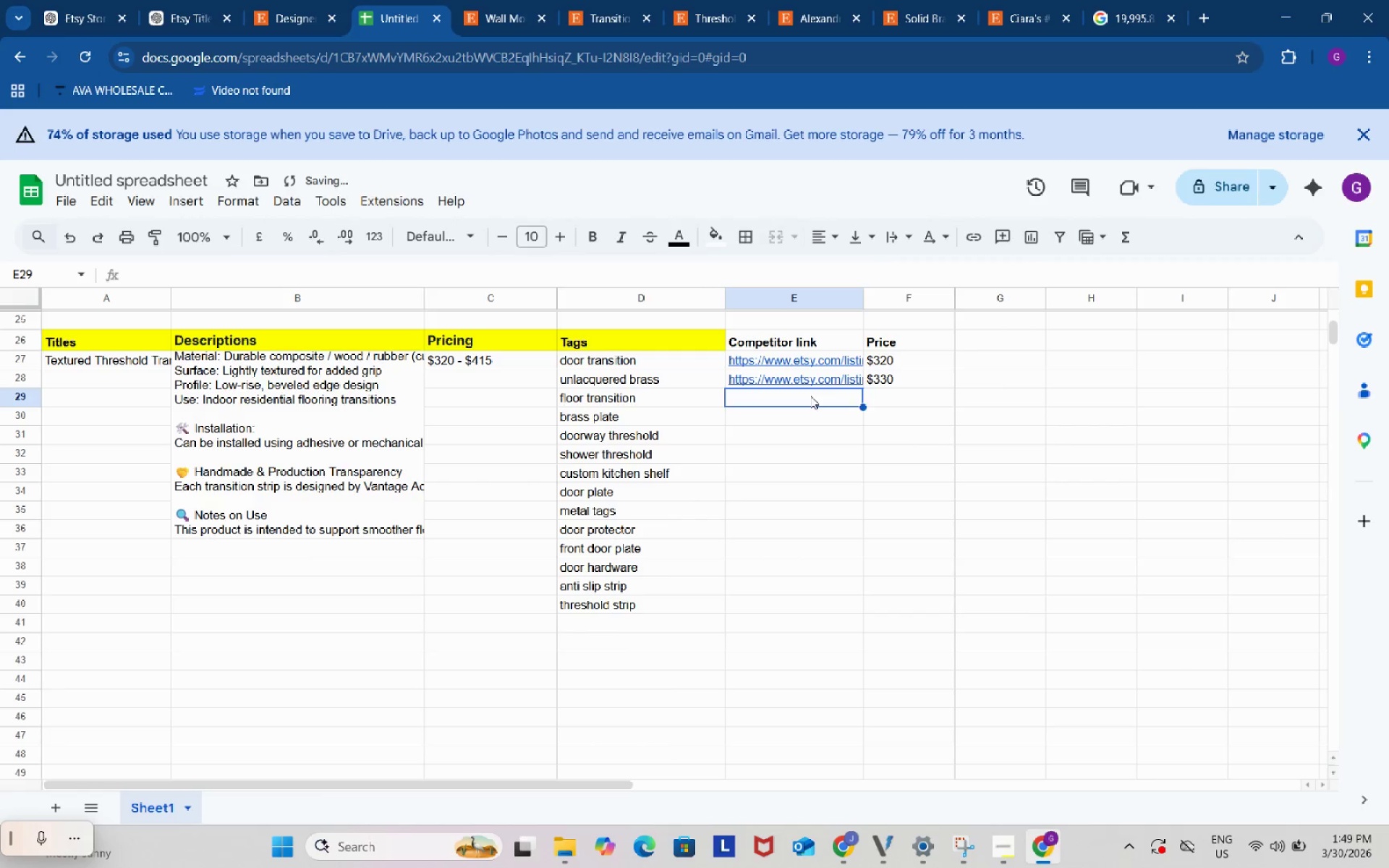 
key(Control+V)
 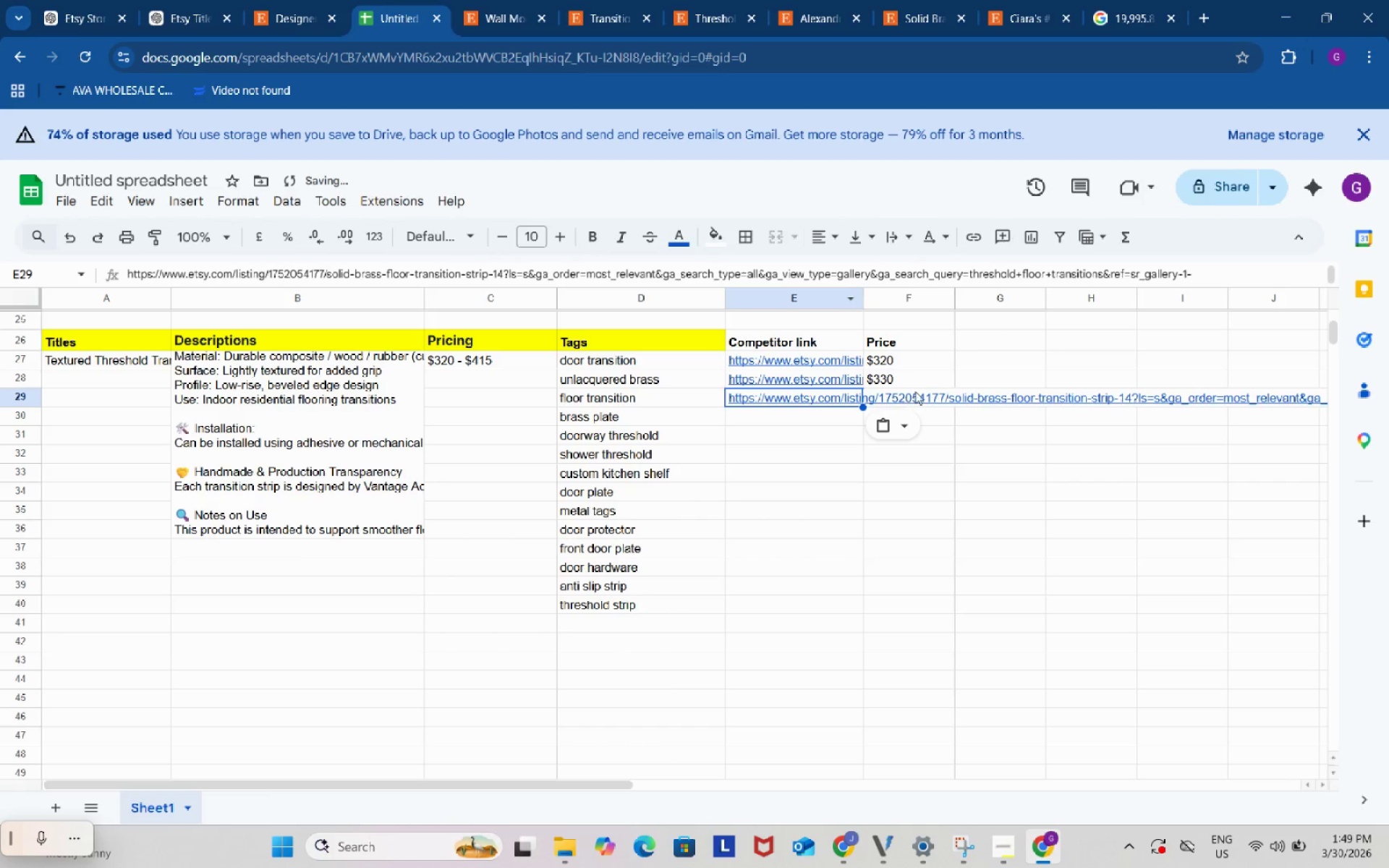 
double_click([915, 391])
 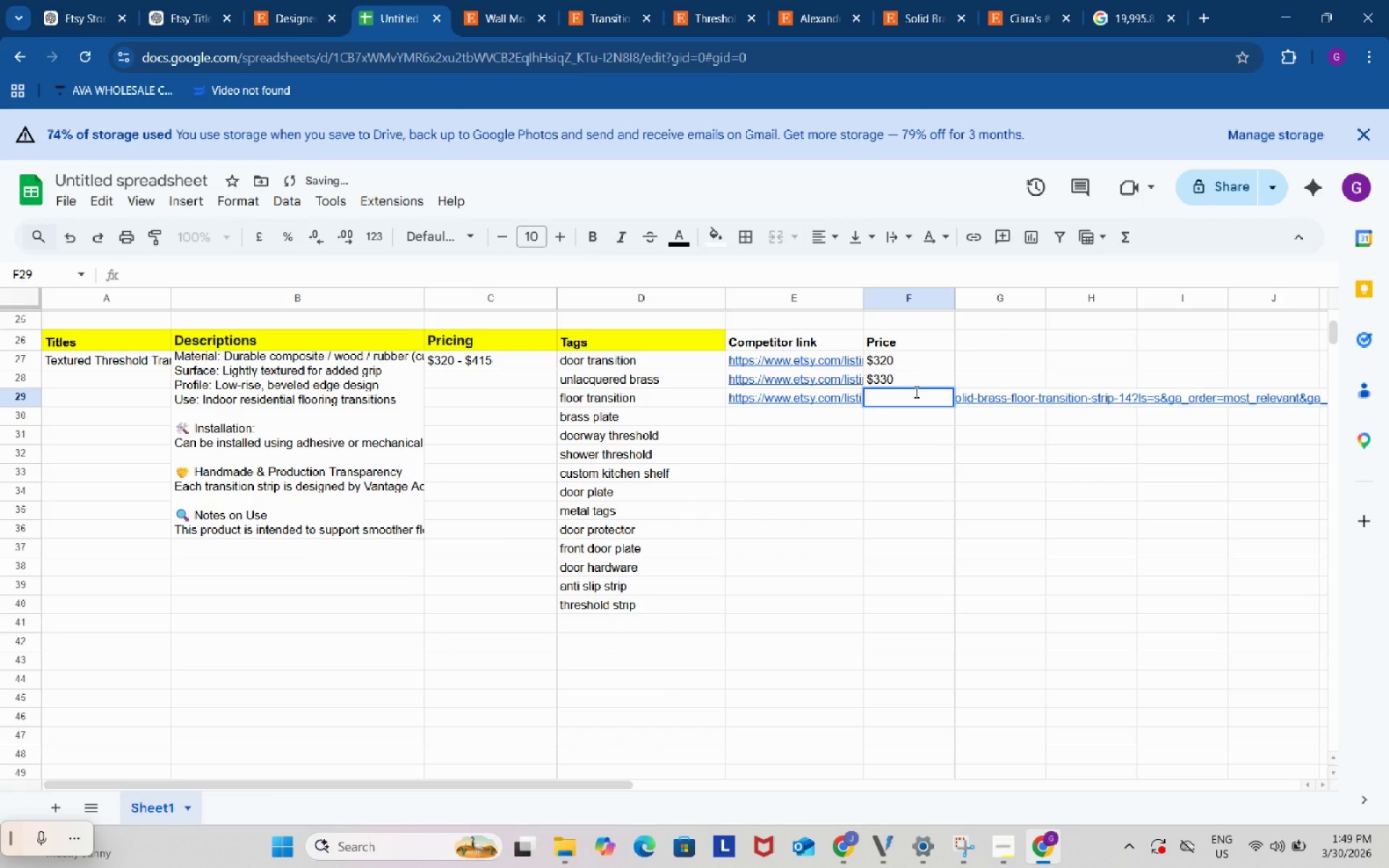 
key(Shift+ShiftRight)
 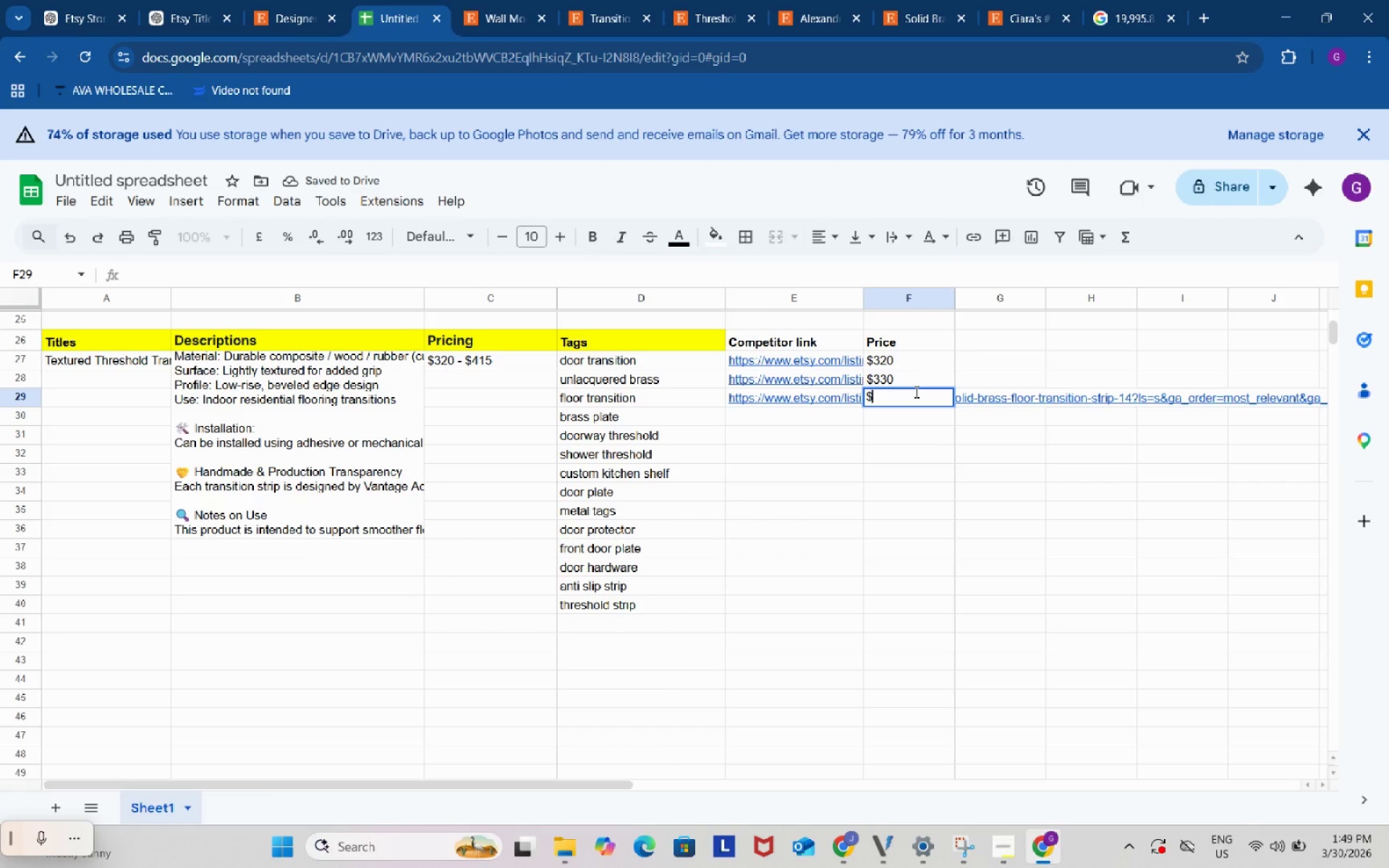 
key(Shift+4)
 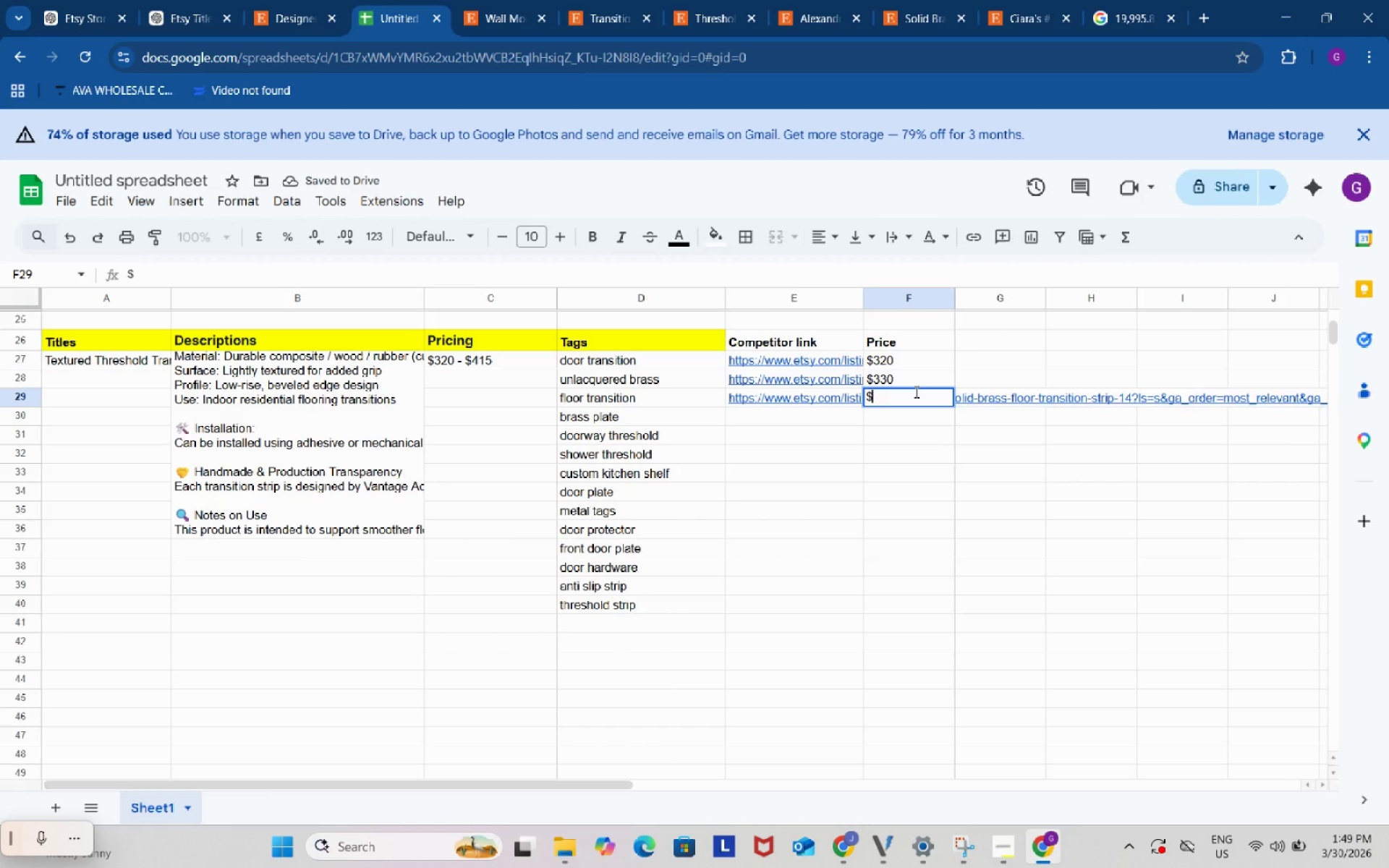 
key(Numpad4)
 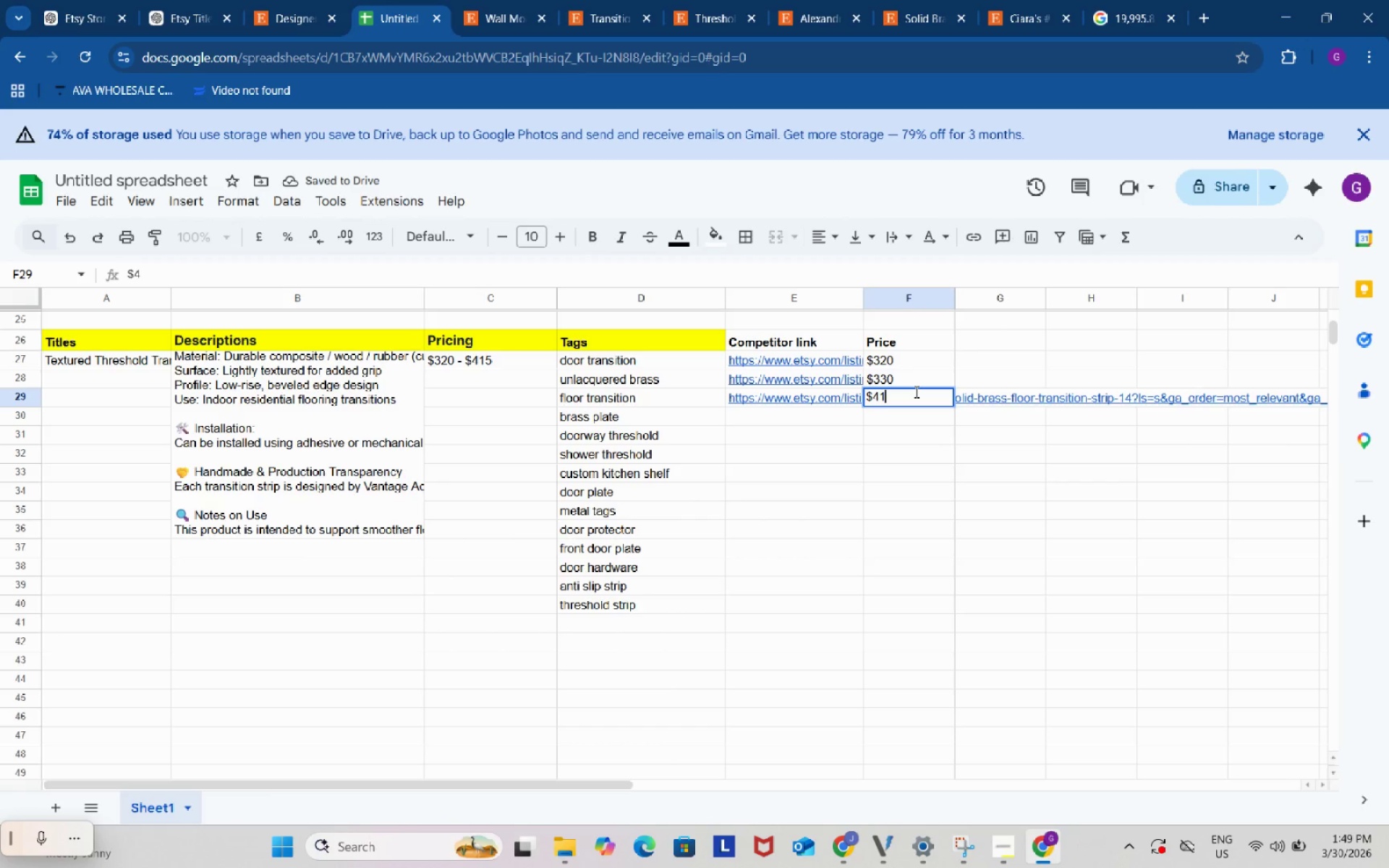 
key(Numpad1)
 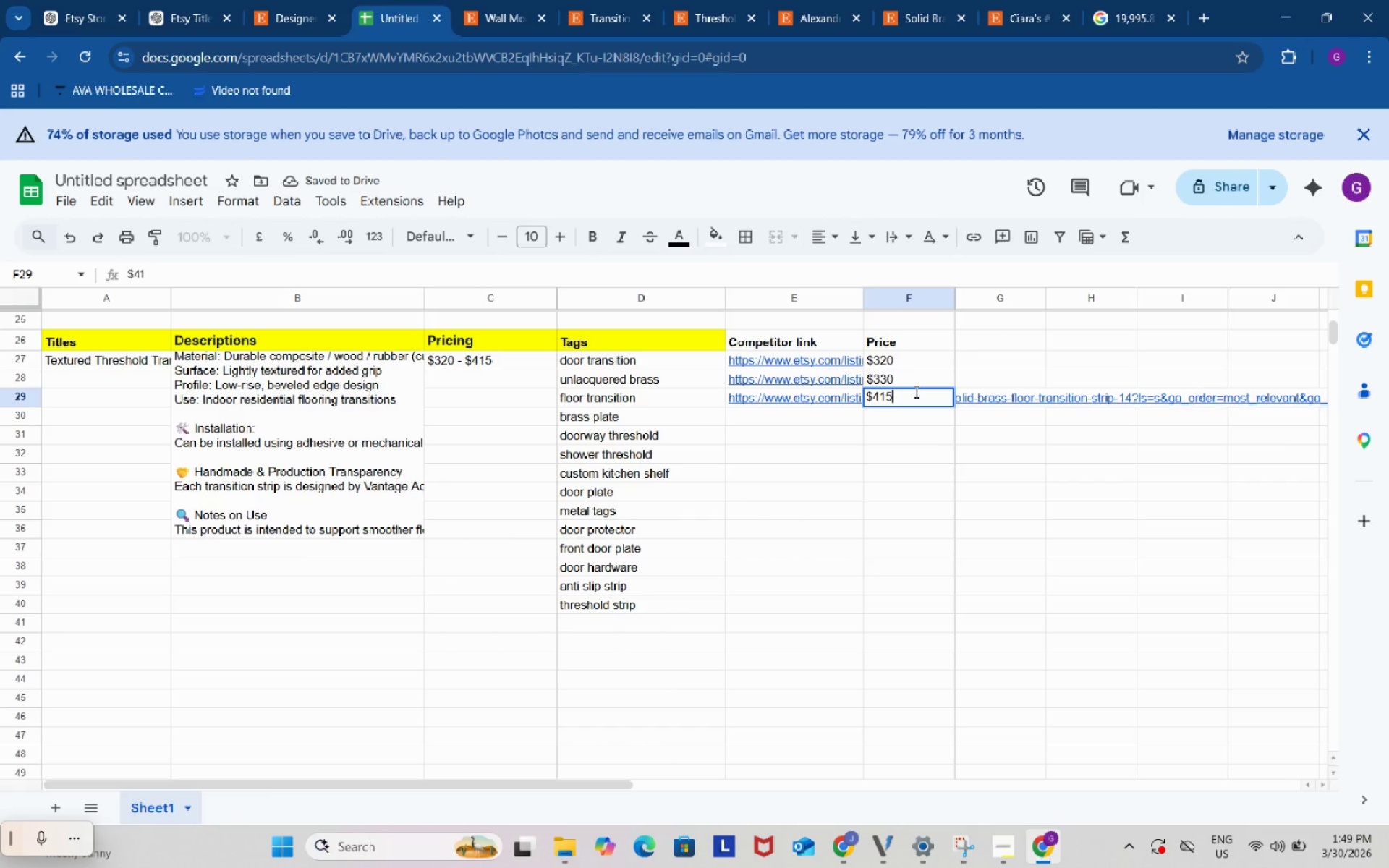 
key(Numpad5)
 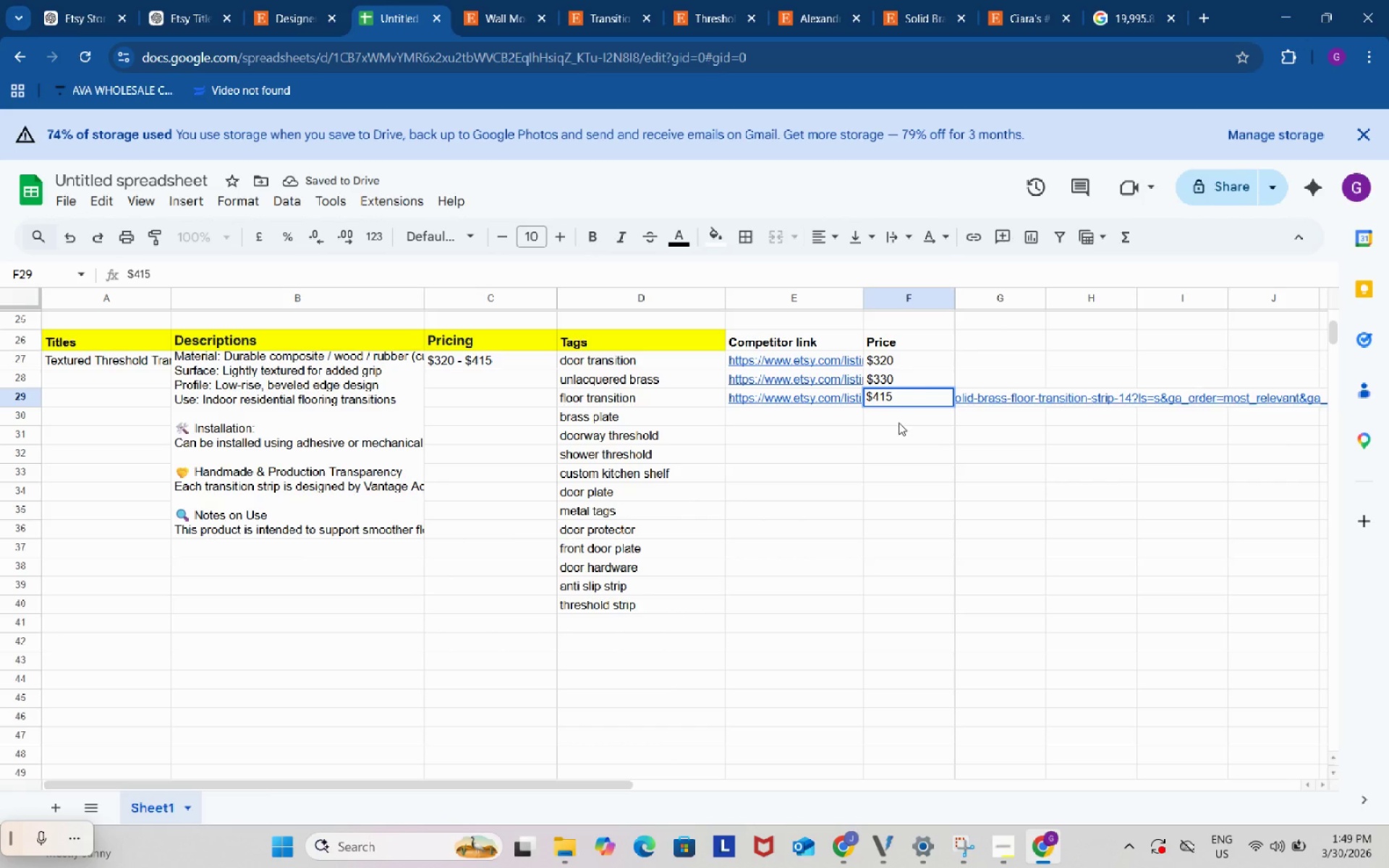 
left_click([865, 527])
 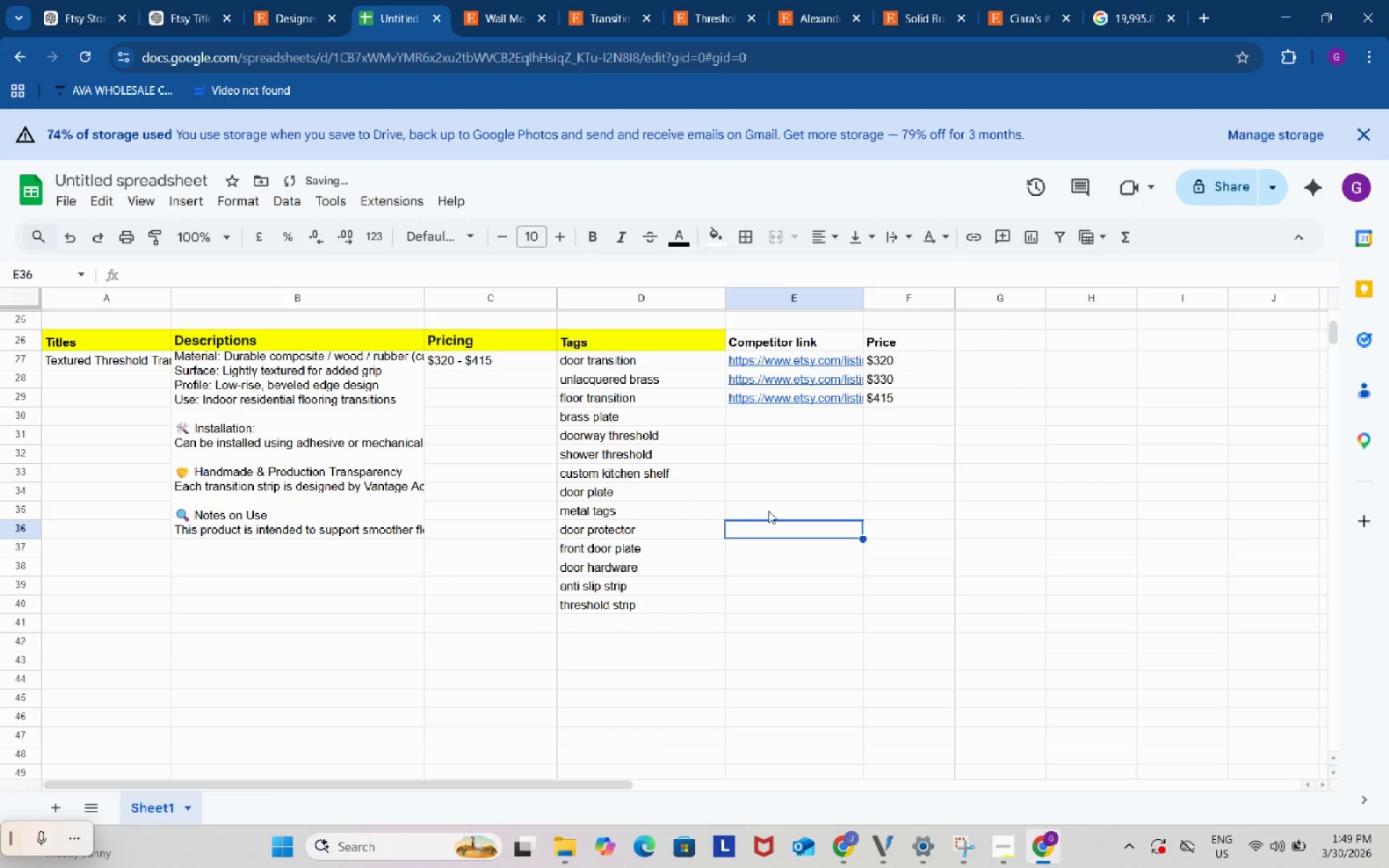 
scroll: coordinate [610, 446], scroll_direction: up, amount: 8.0
 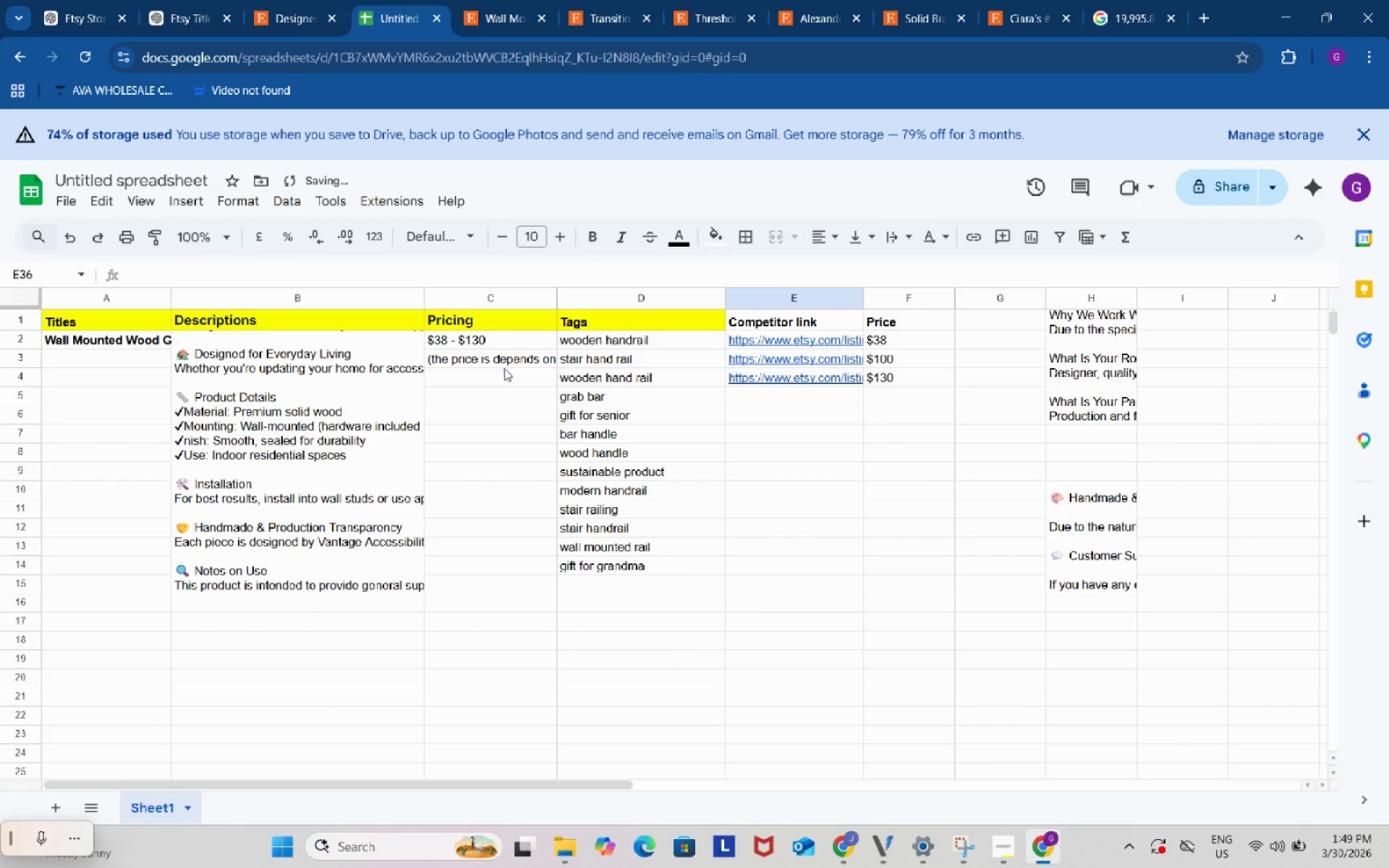 
left_click([501, 362])
 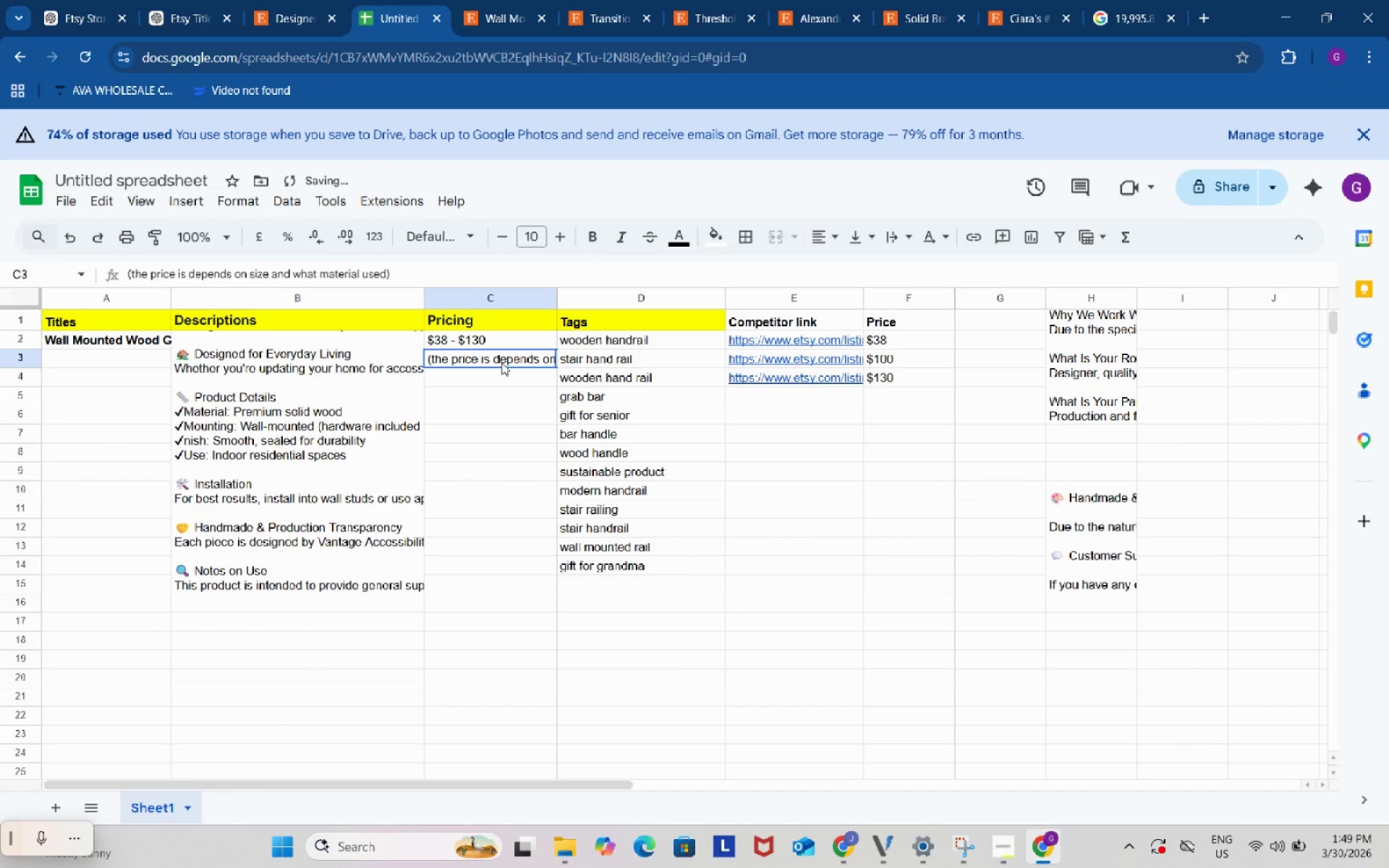 
key(Control+ControlLeft)
 